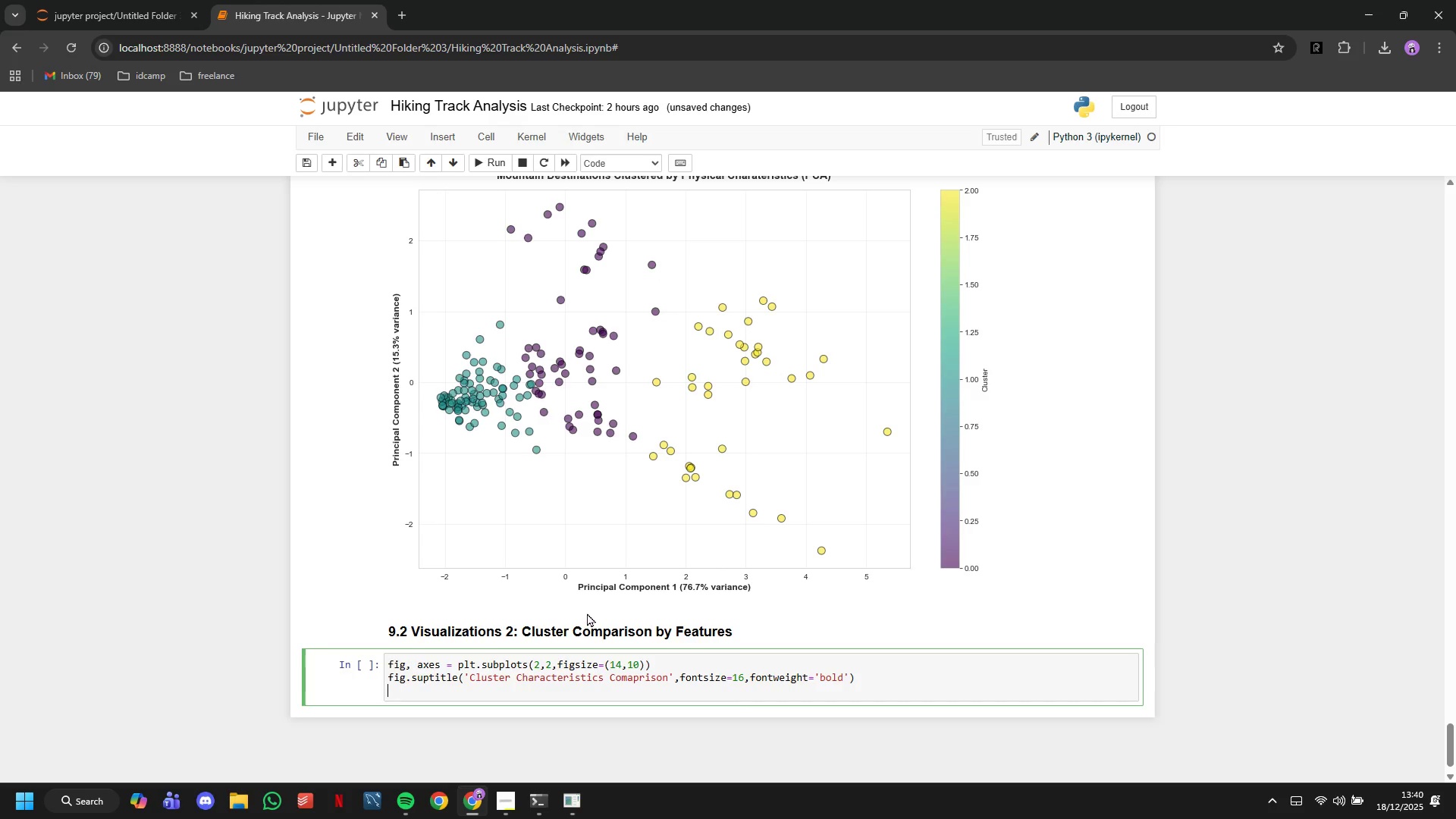 
key(Enter)
 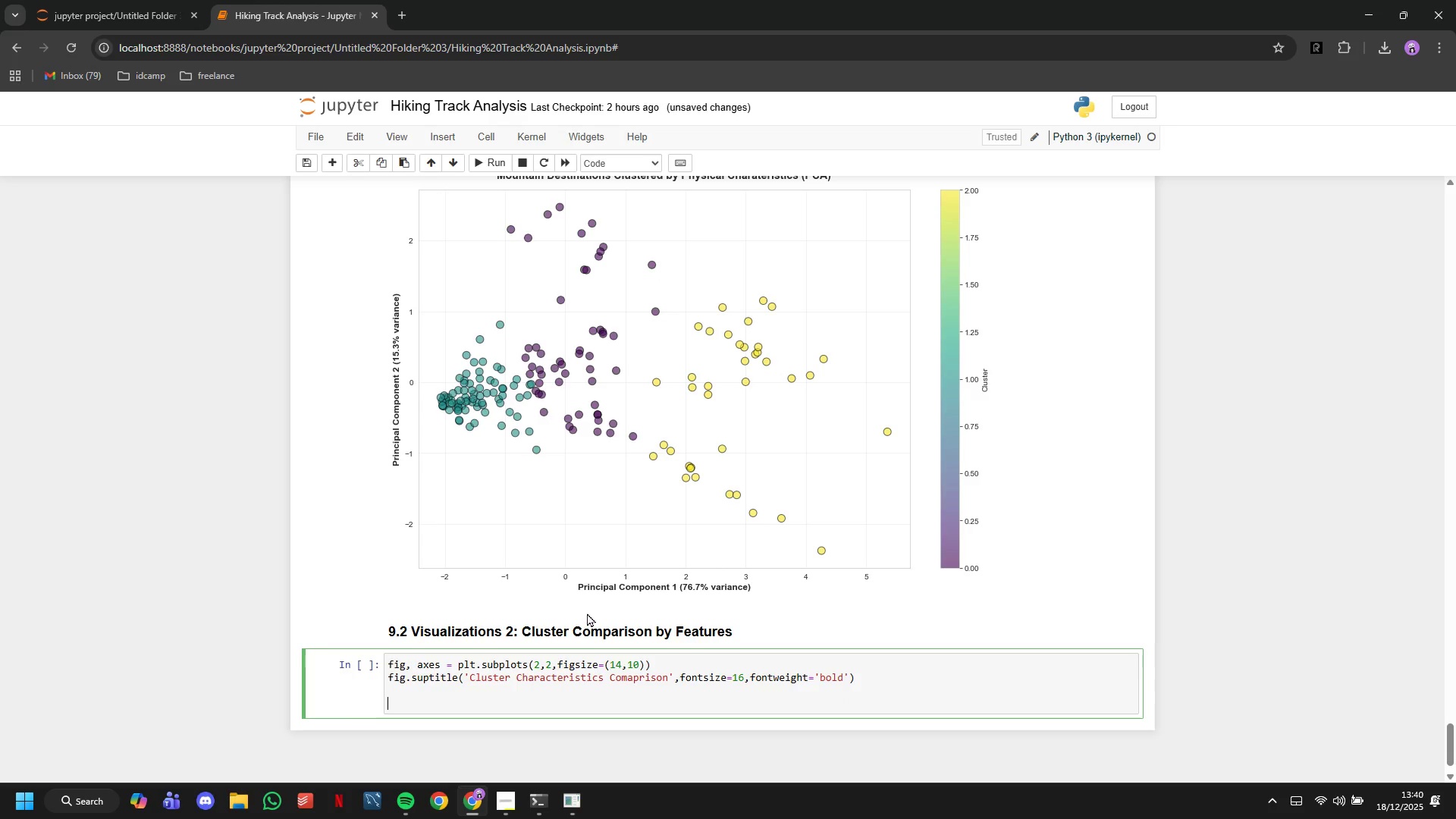 
type(for idx, feature in enumerate(clustering_features)
 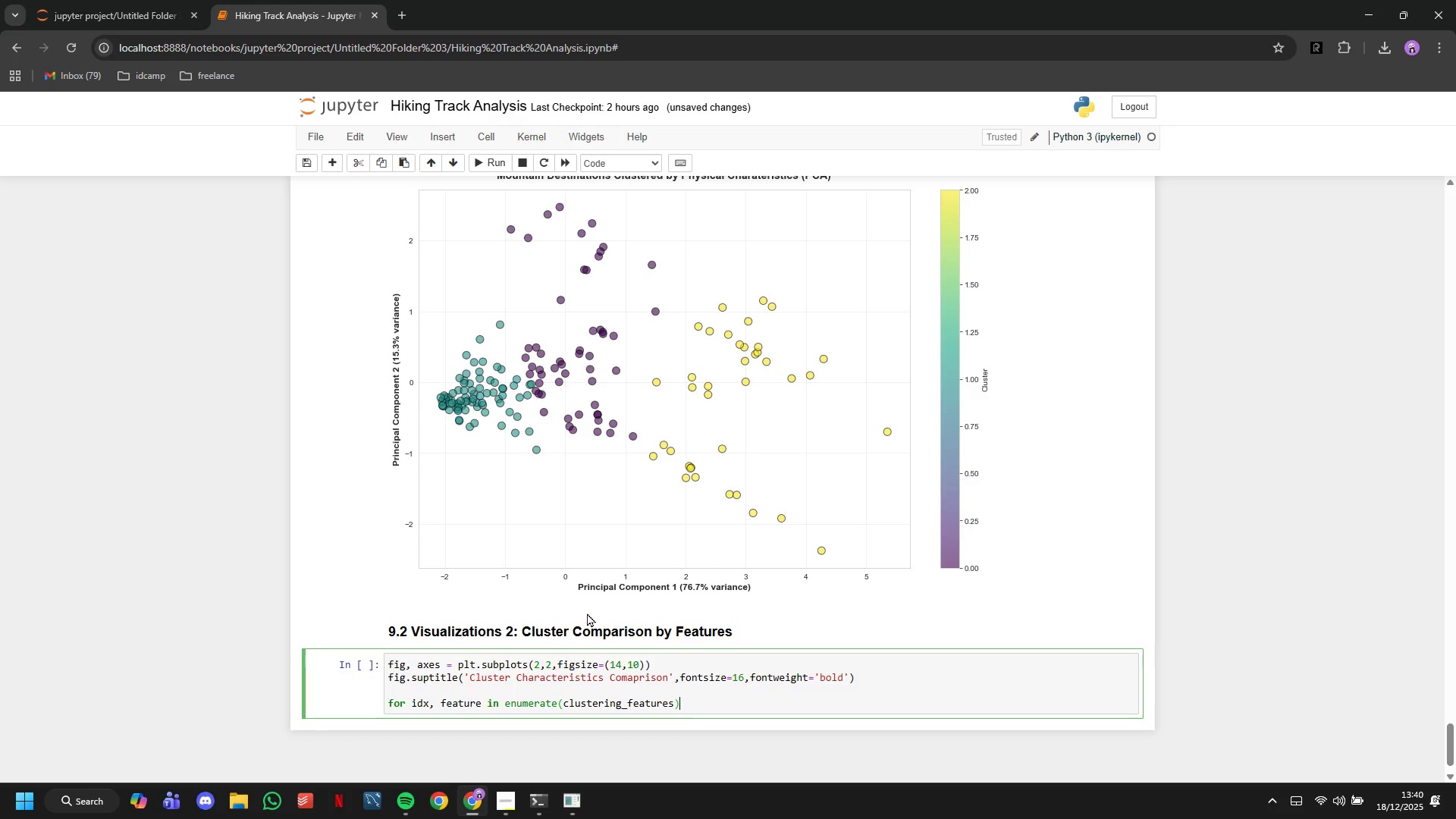 
 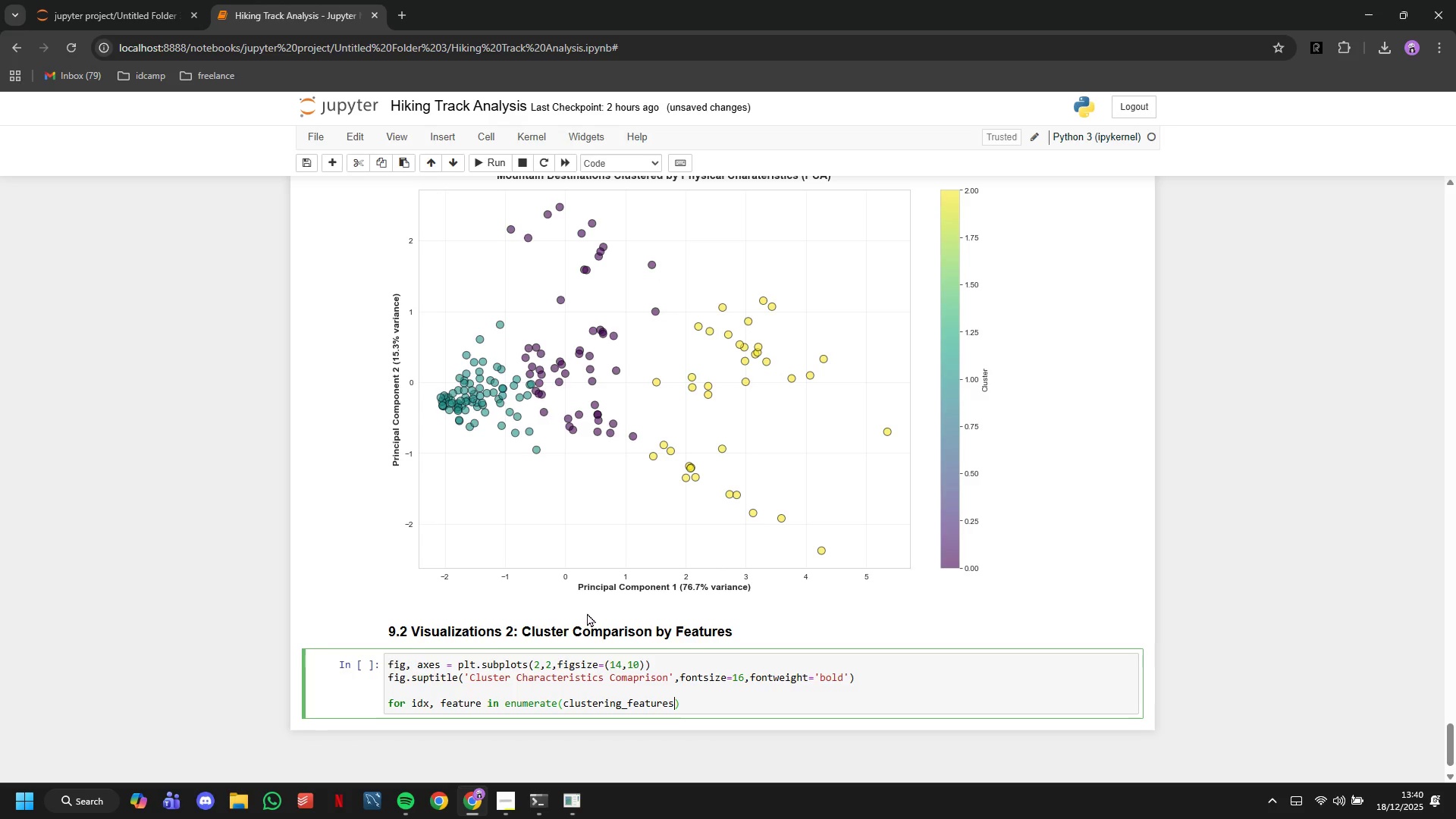 
key(ArrowRight)
 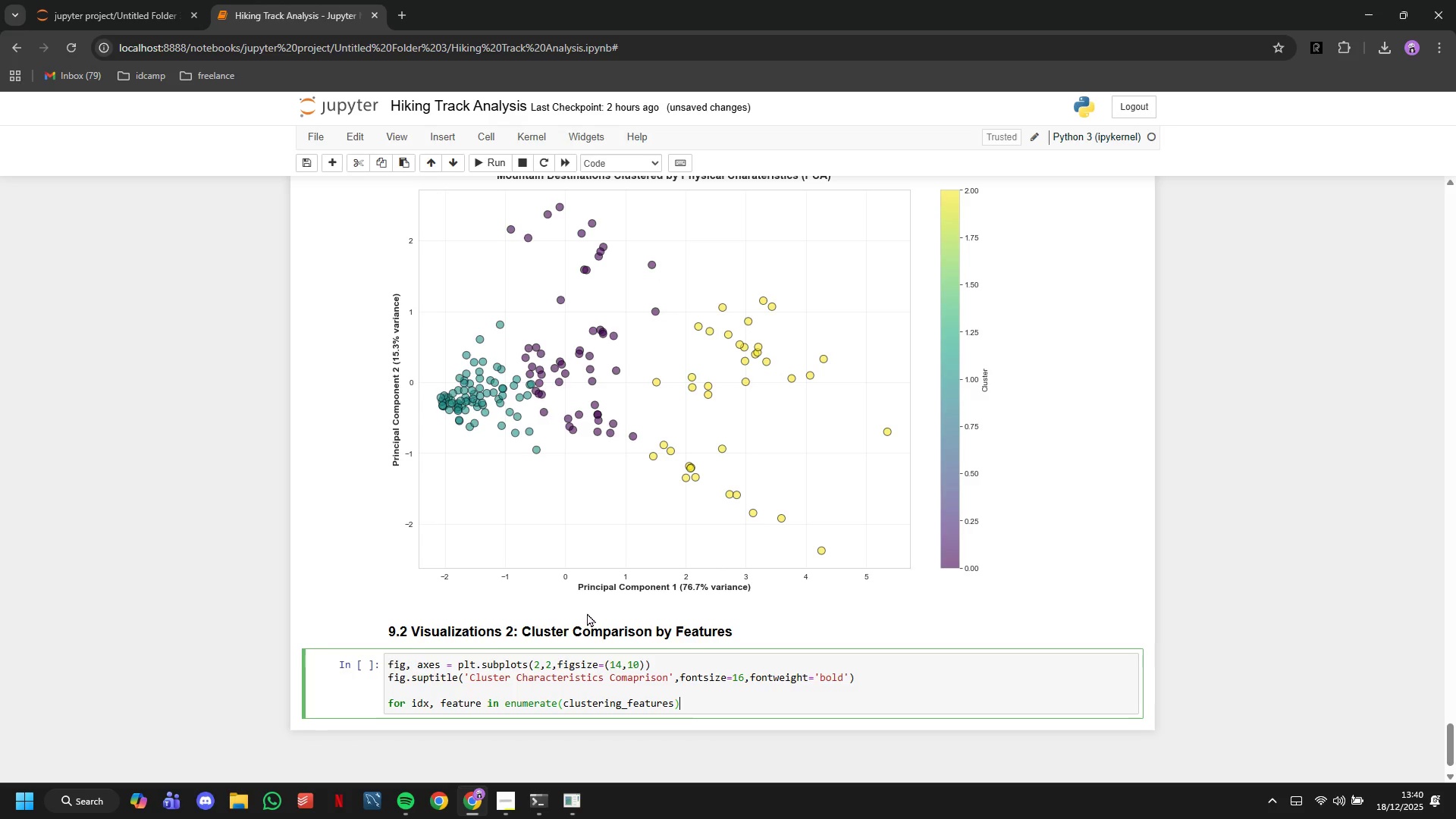 
key(Shift+Semicolon)
 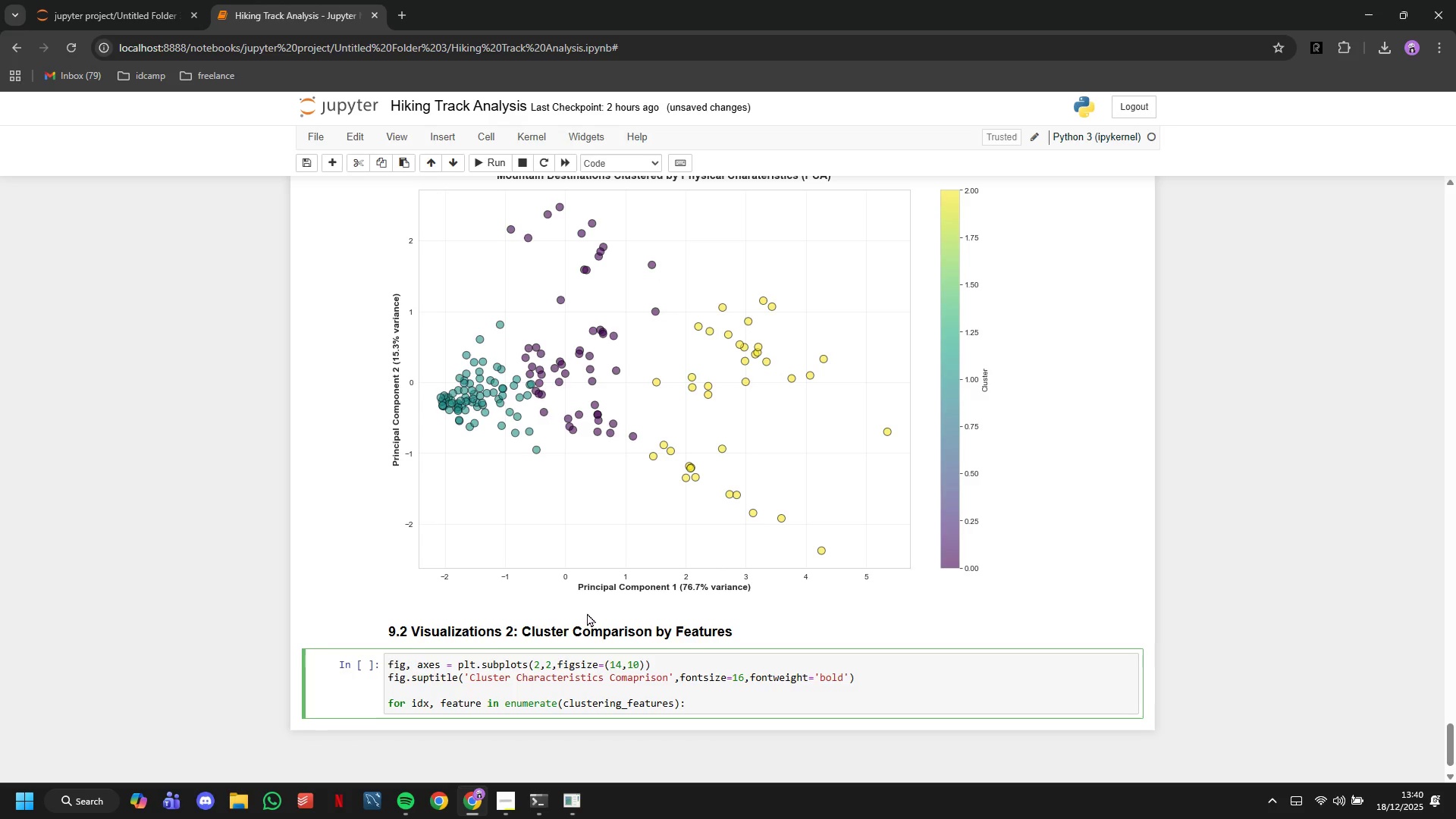 
key(Shift+ShiftRight)
 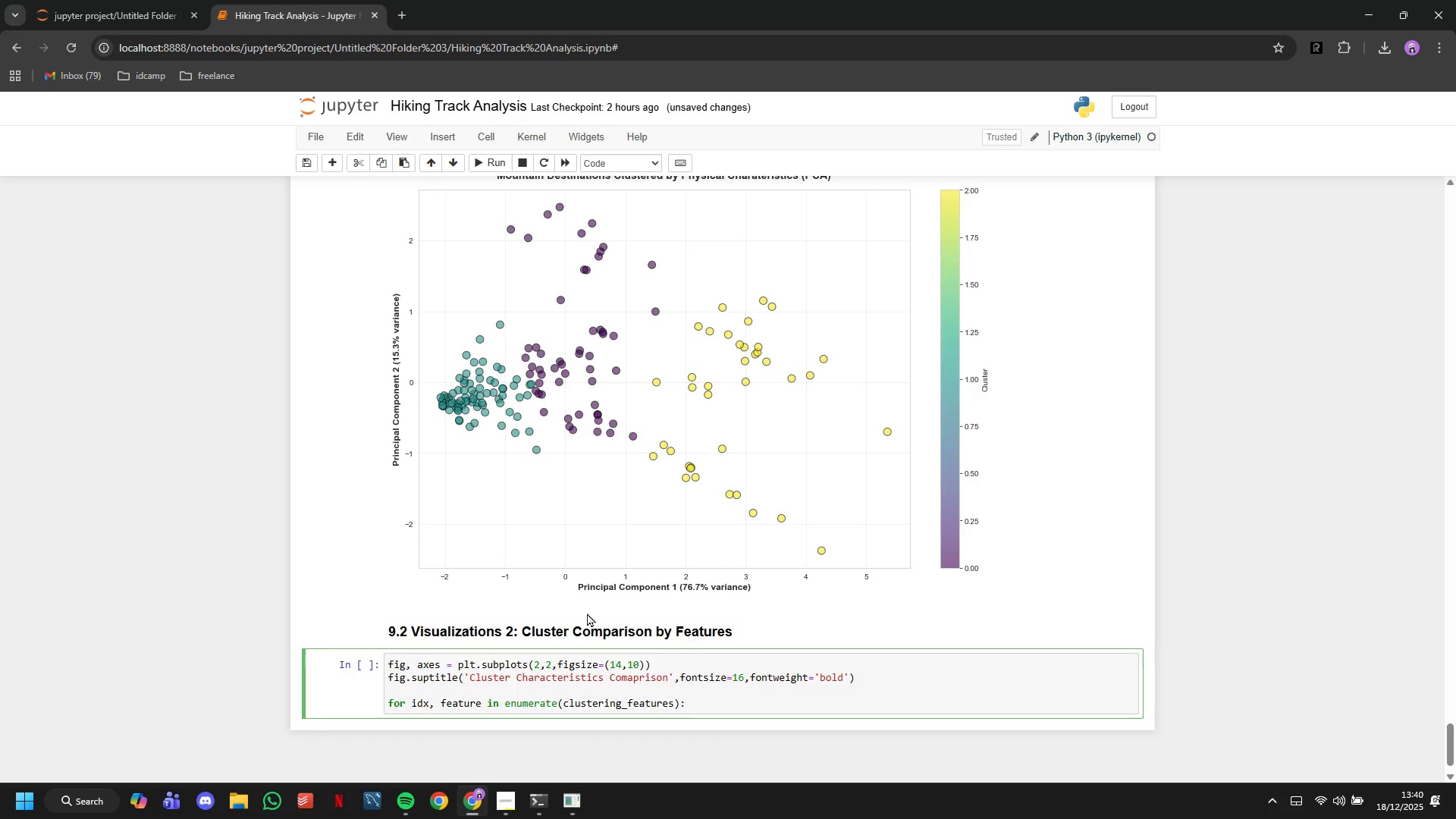 
key(Enter)
 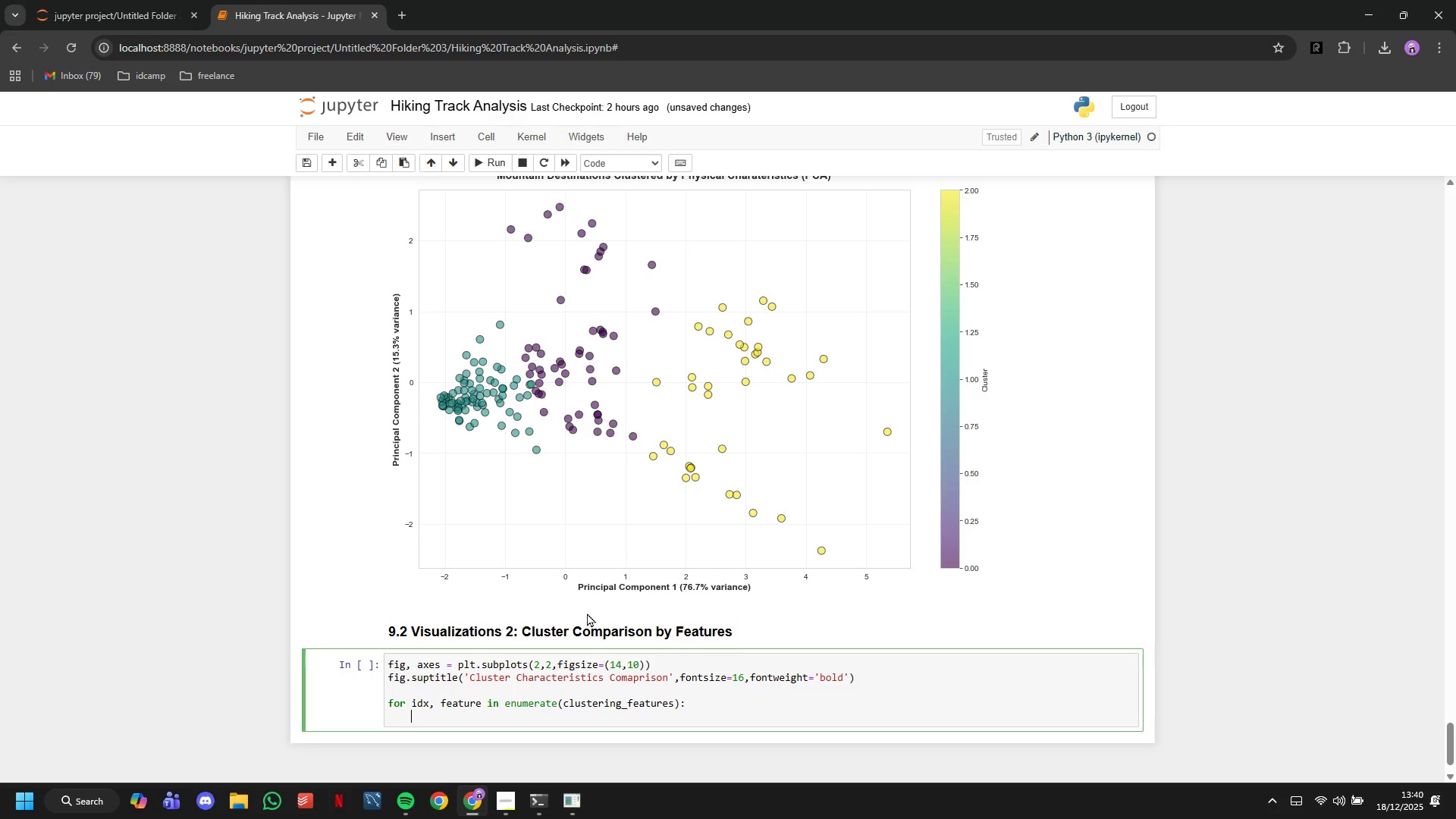 
type(d)
key(Backspace)
type(row = idx // 2')
key(Backspace)
 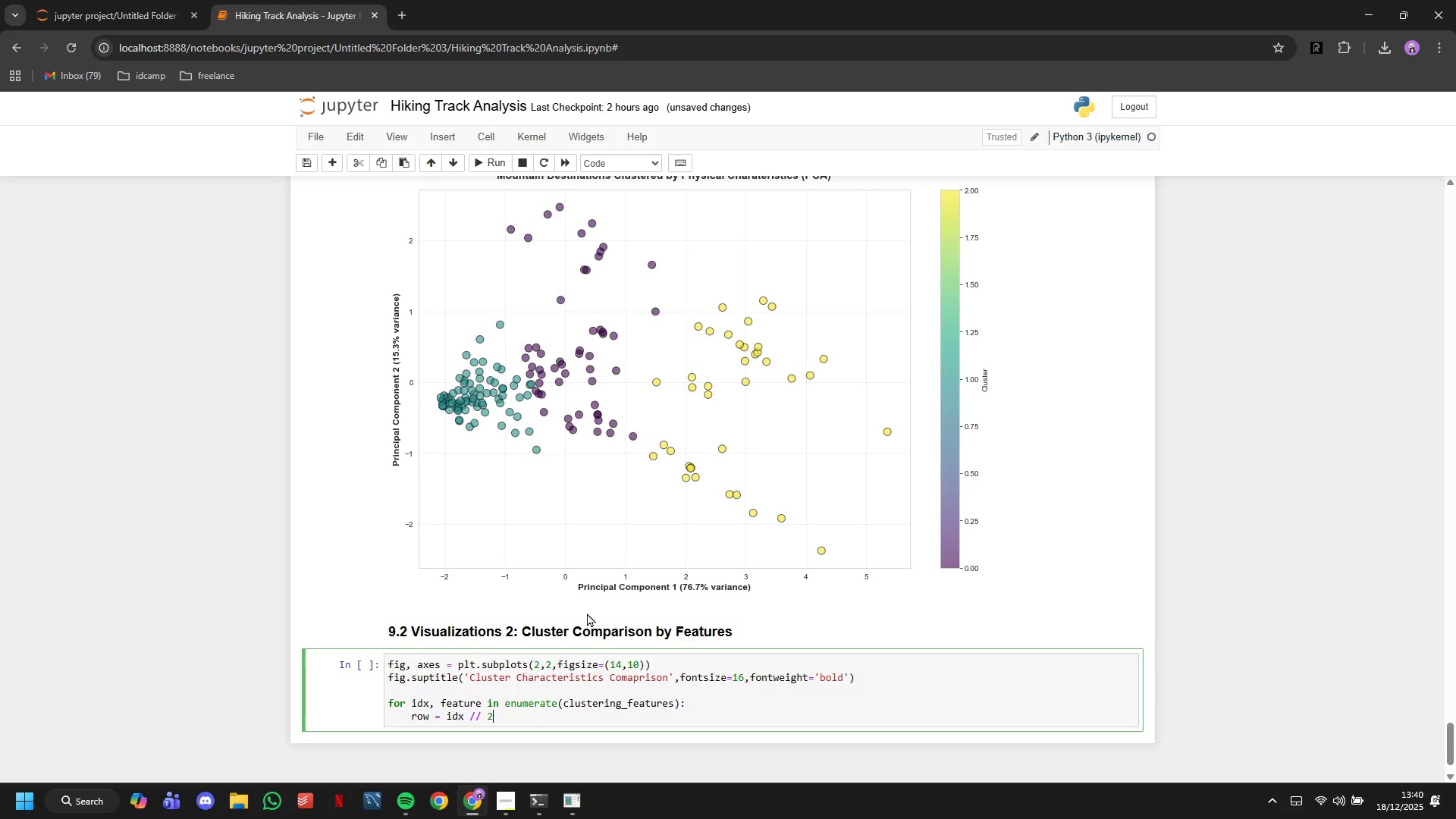 
key(Enter)
 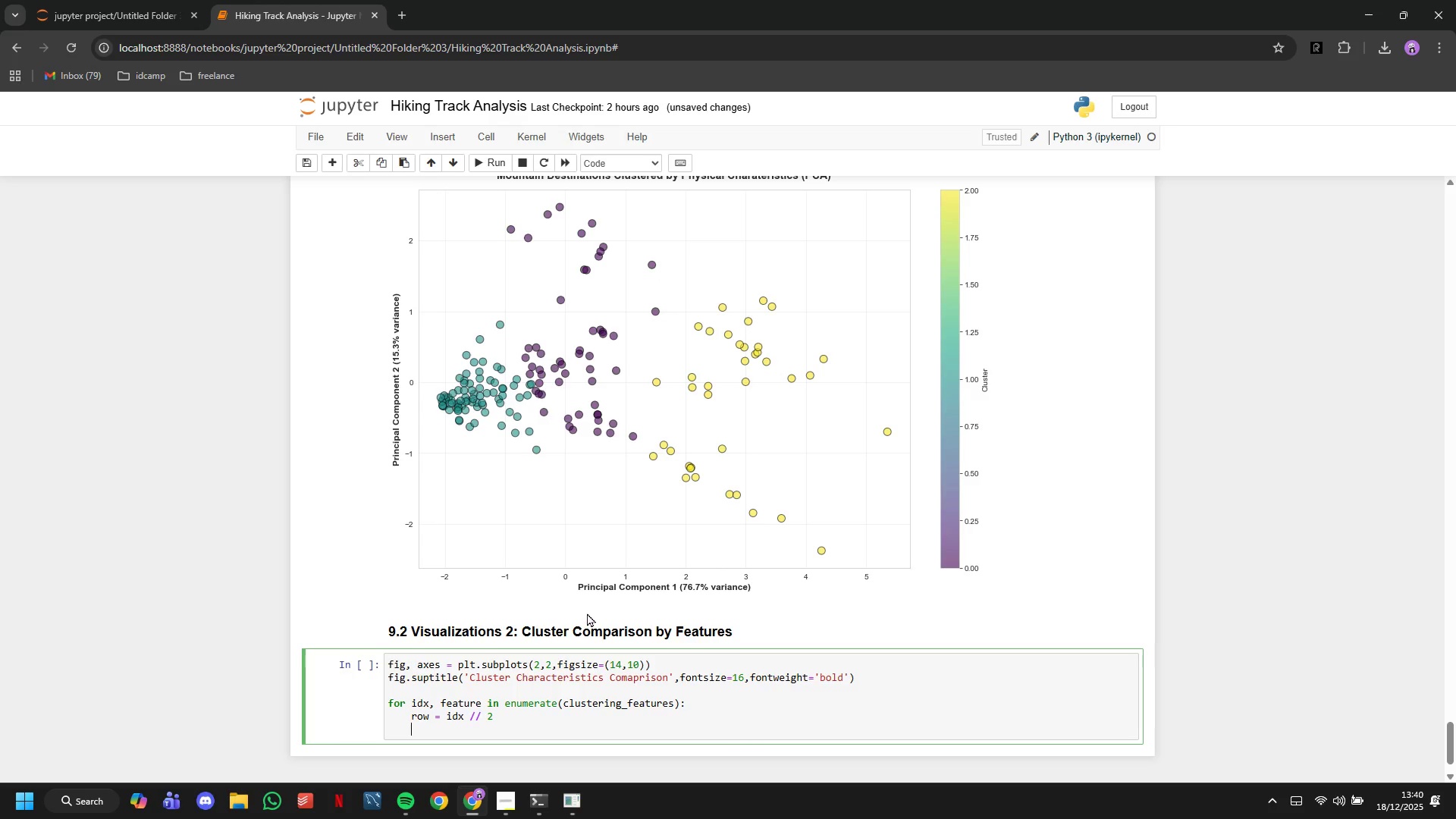 
type(col idx % 2)
 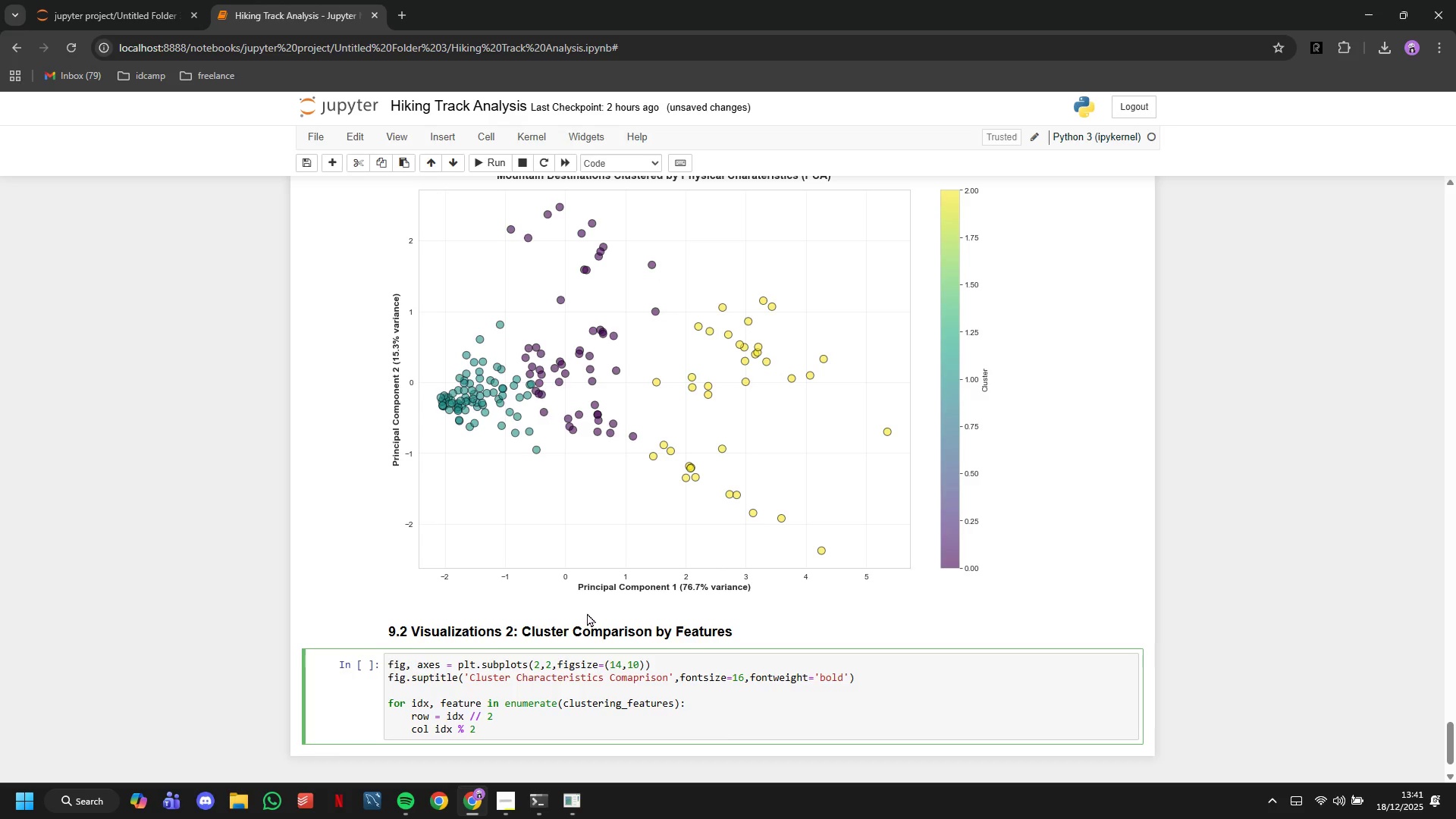 
key(Enter)
 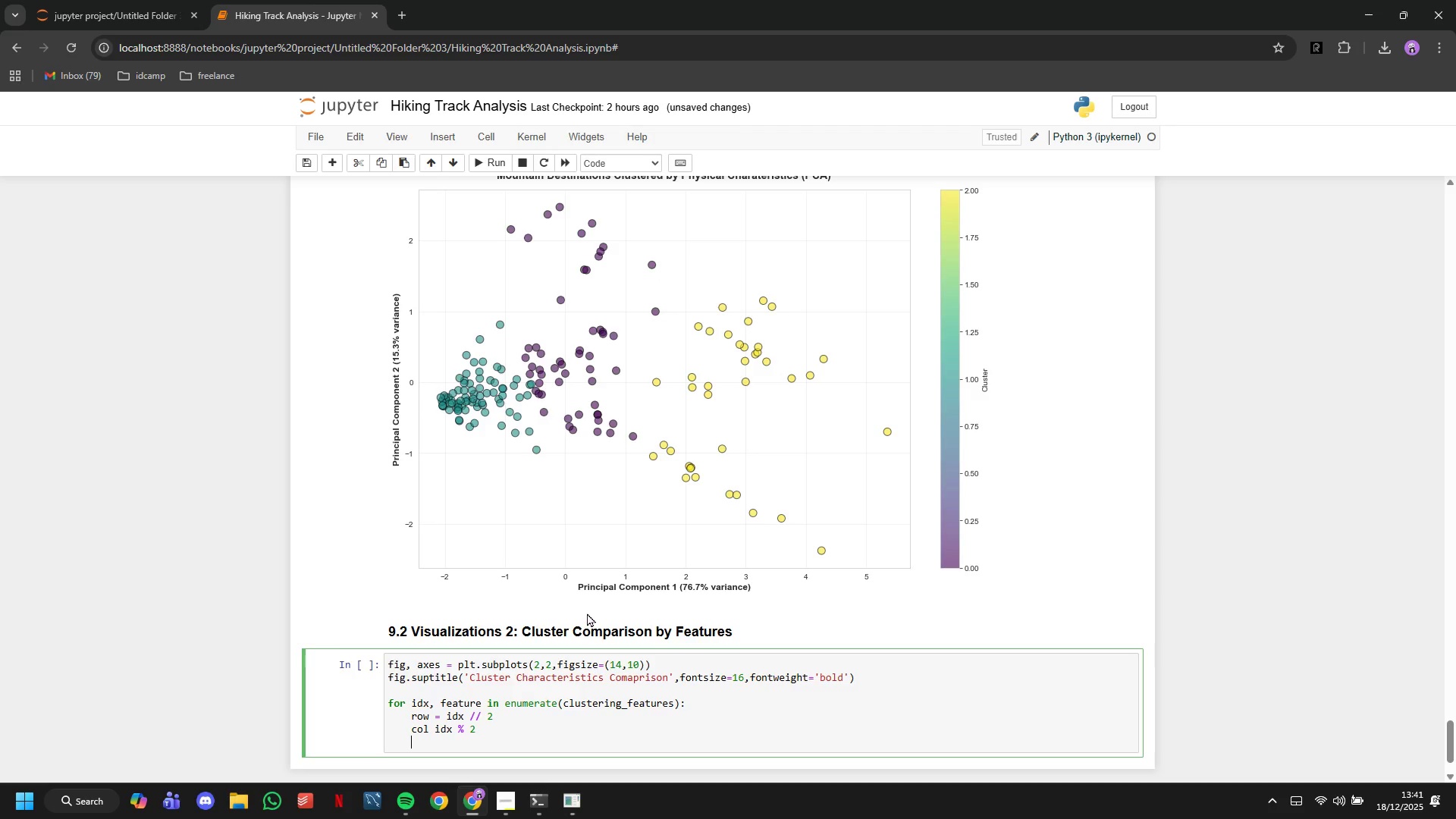 
key(Enter)
 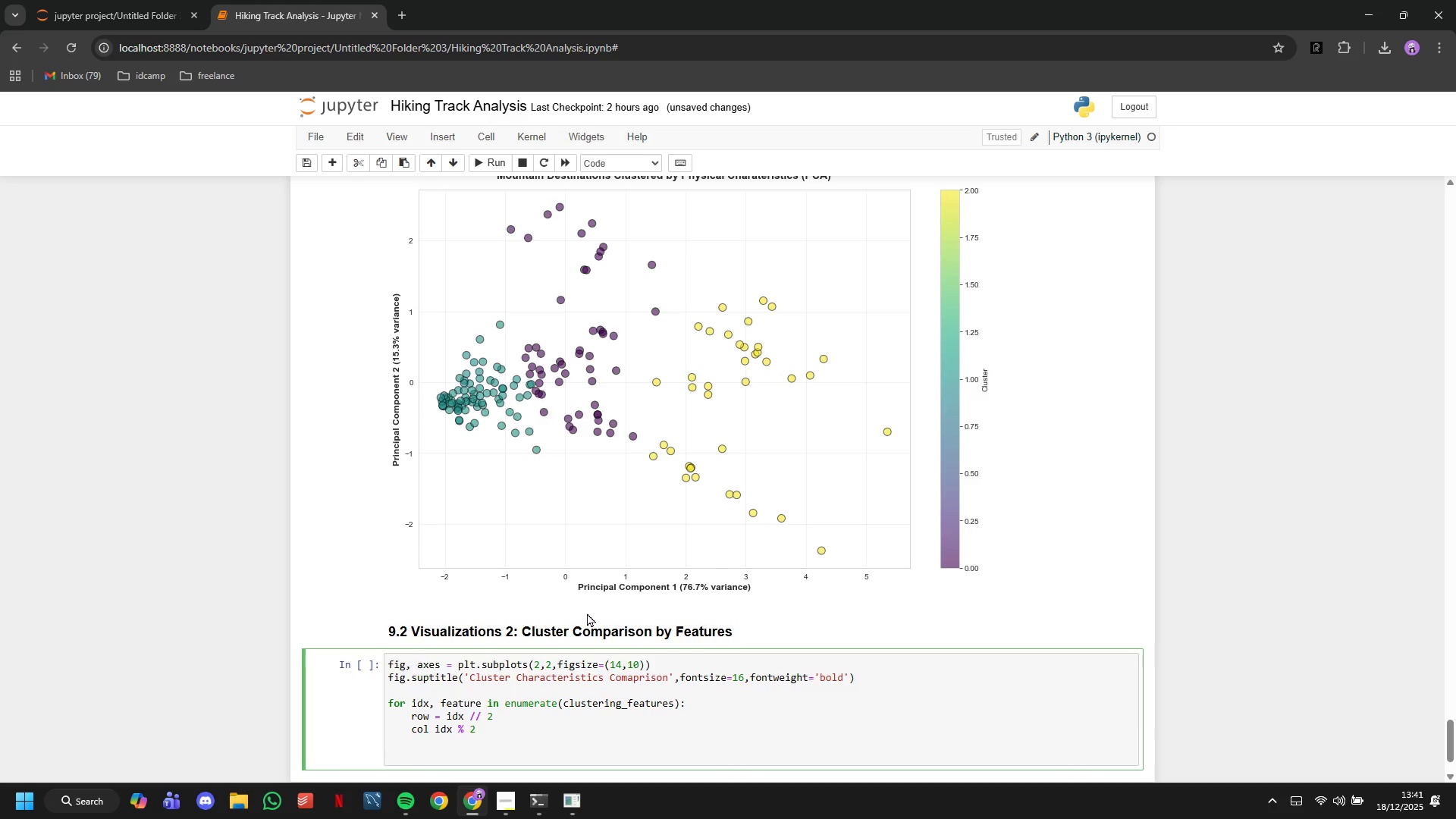 
type(cluster_data )
 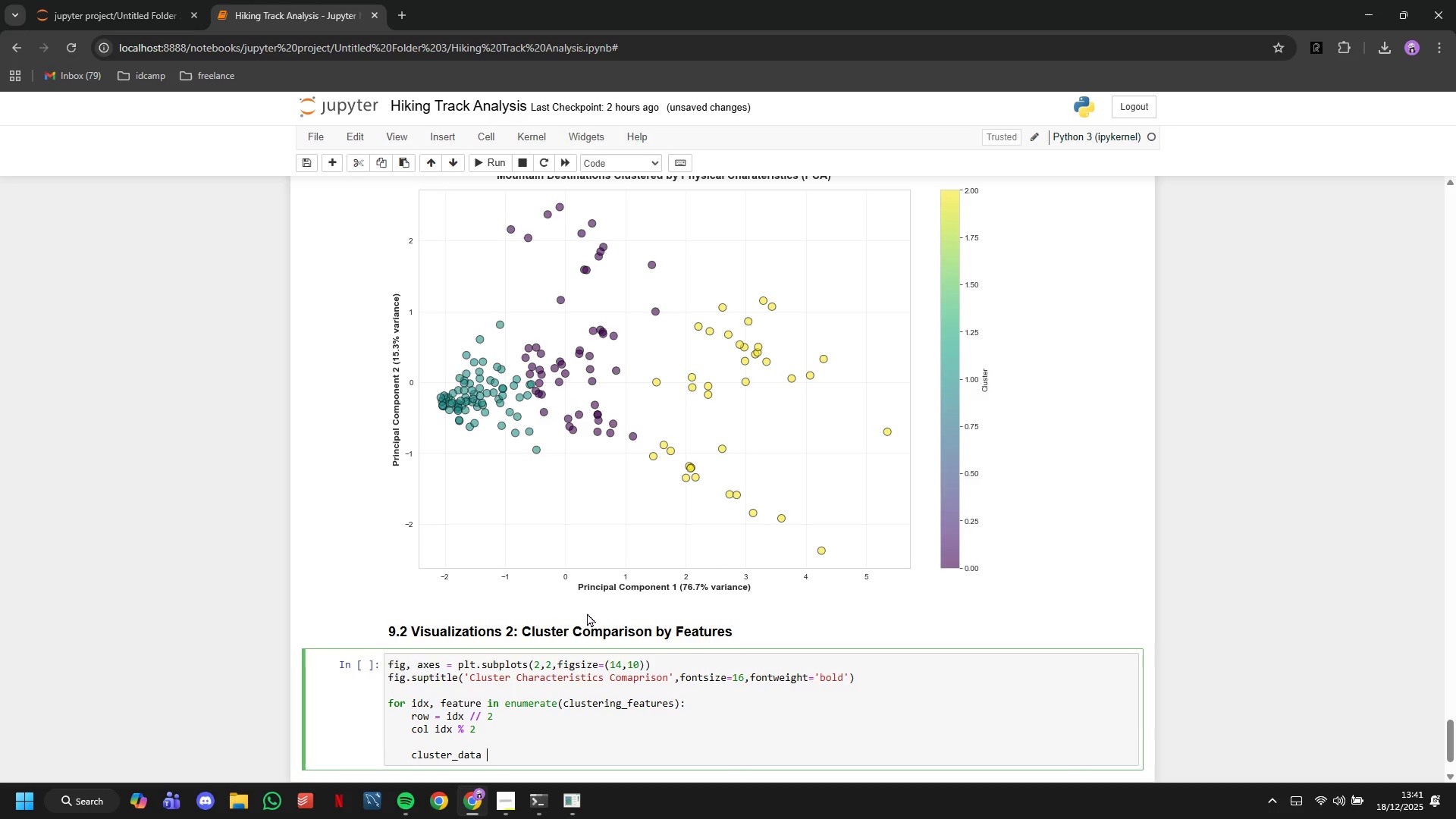 
type(= [df_clean[df_clean['Cluster)
 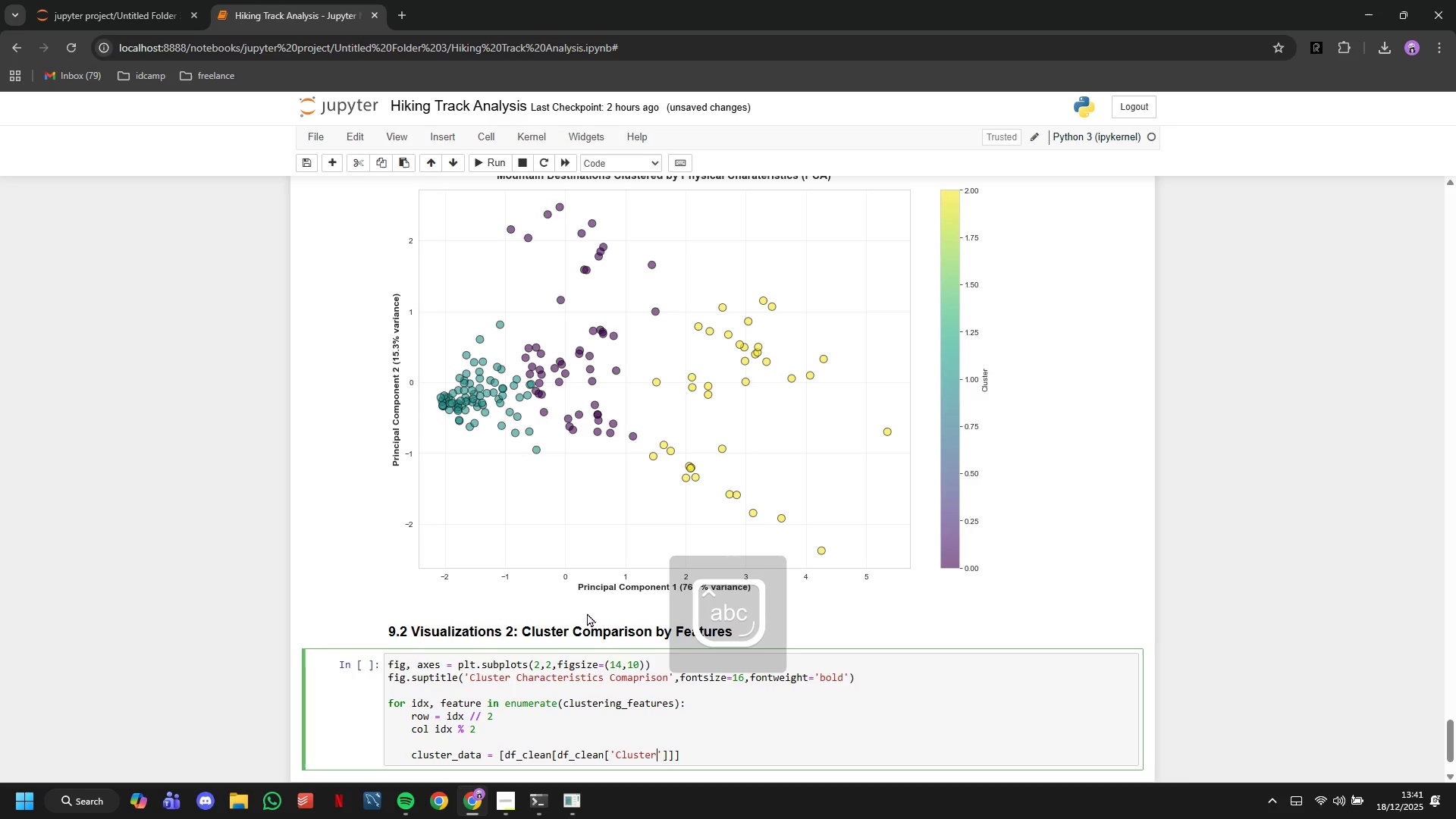 
key(ArrowRight)
 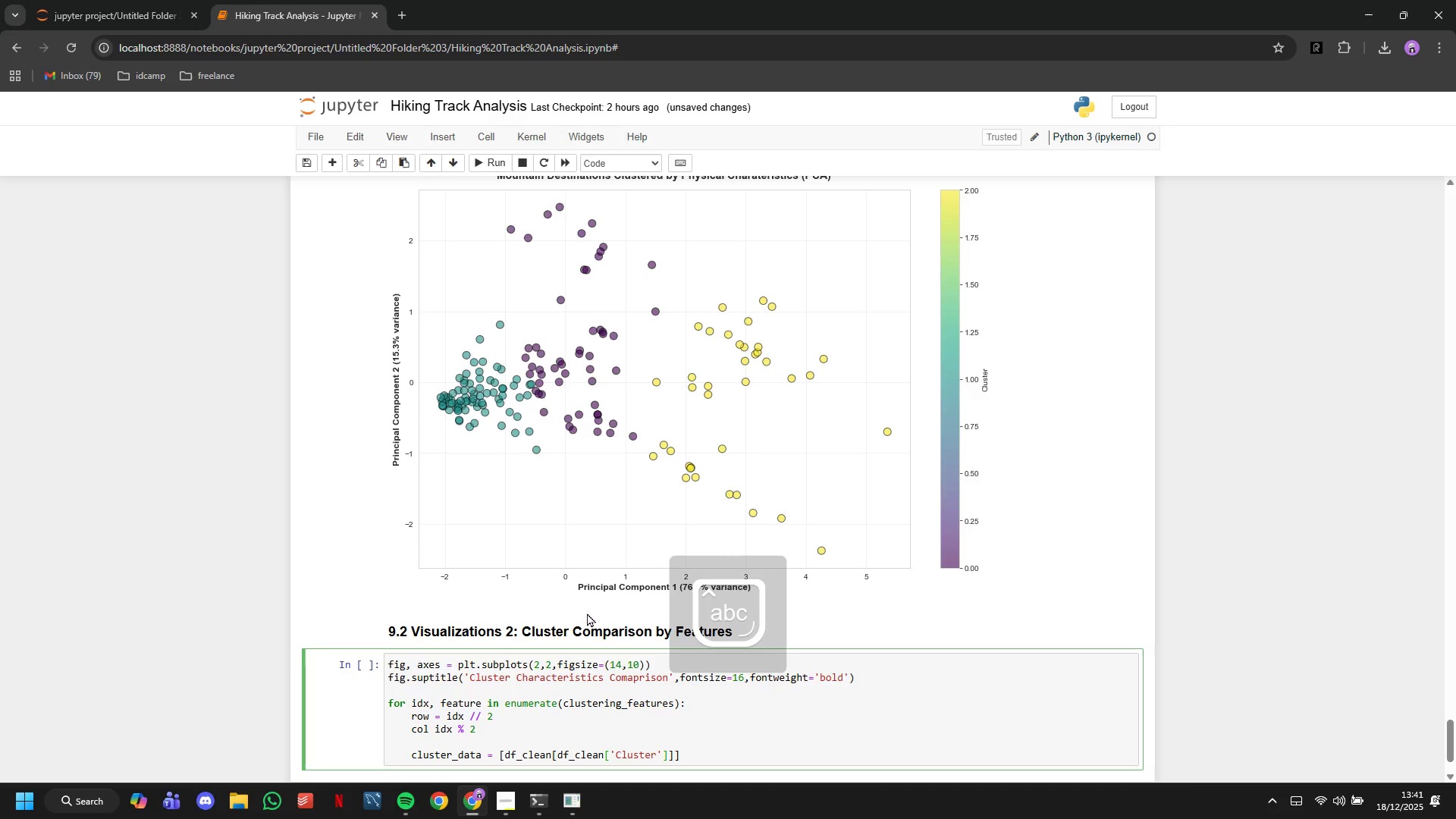 
key(ArrowRight)
 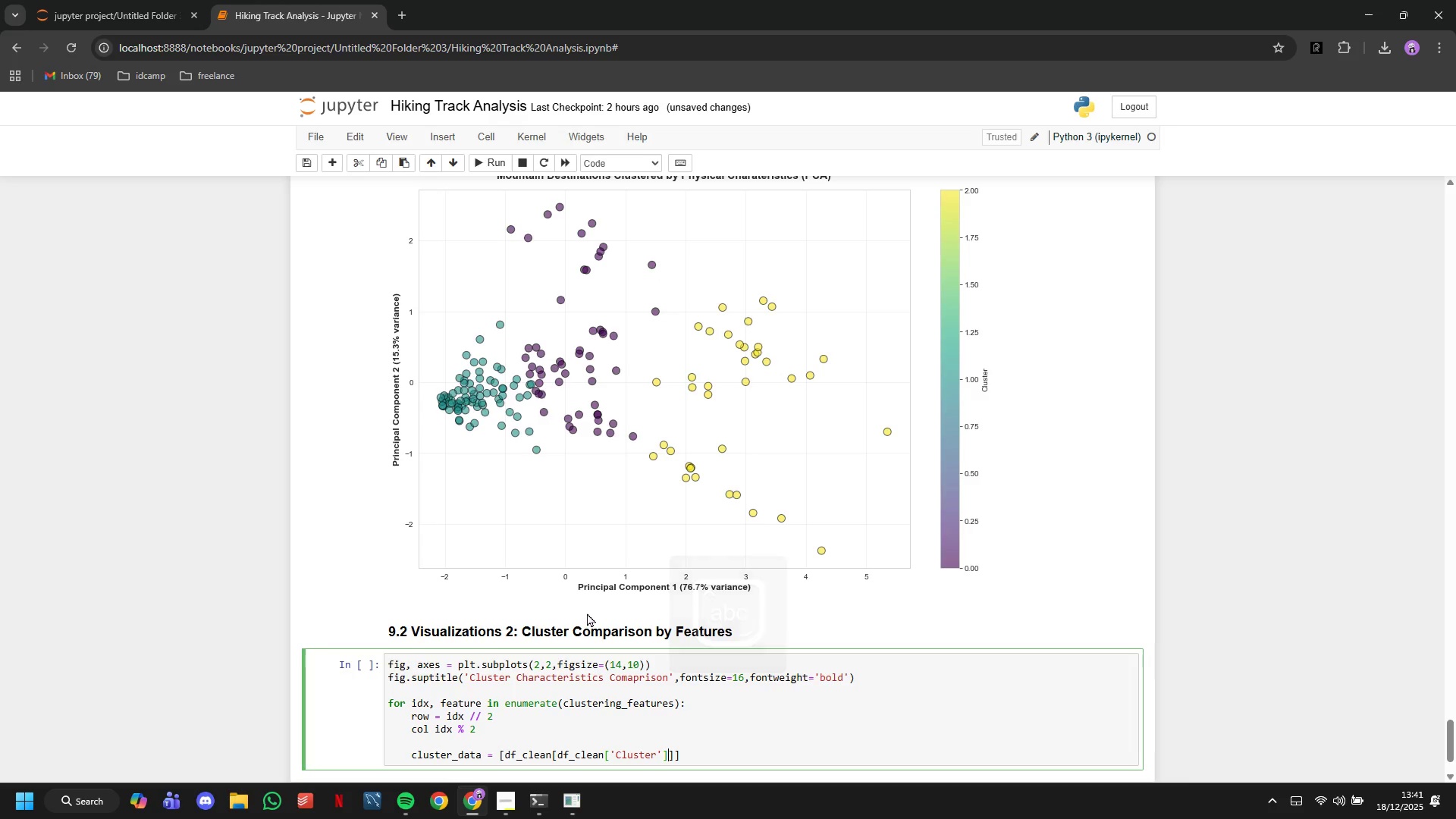 
key(Equal)
 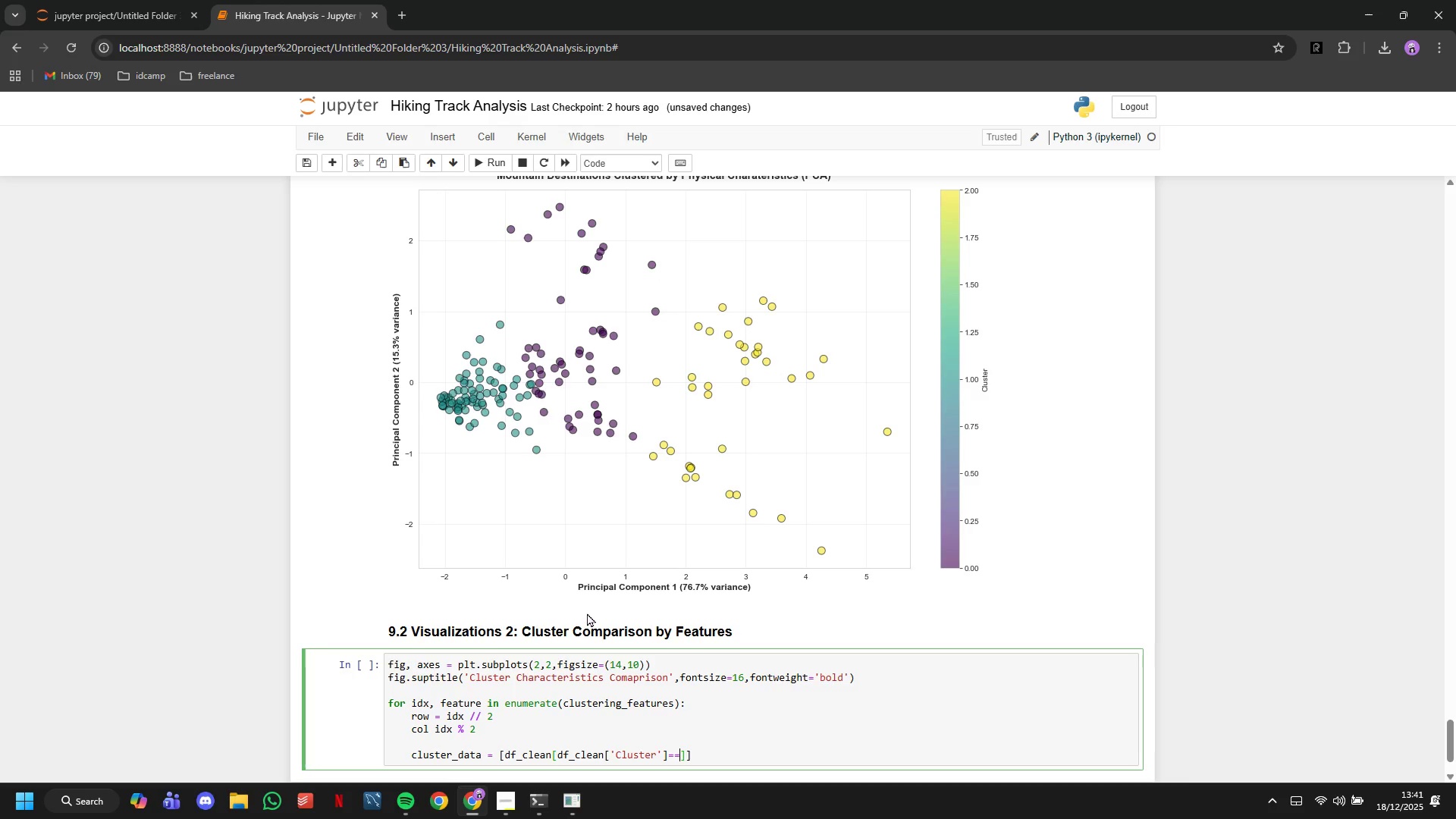 
key(Equal)
 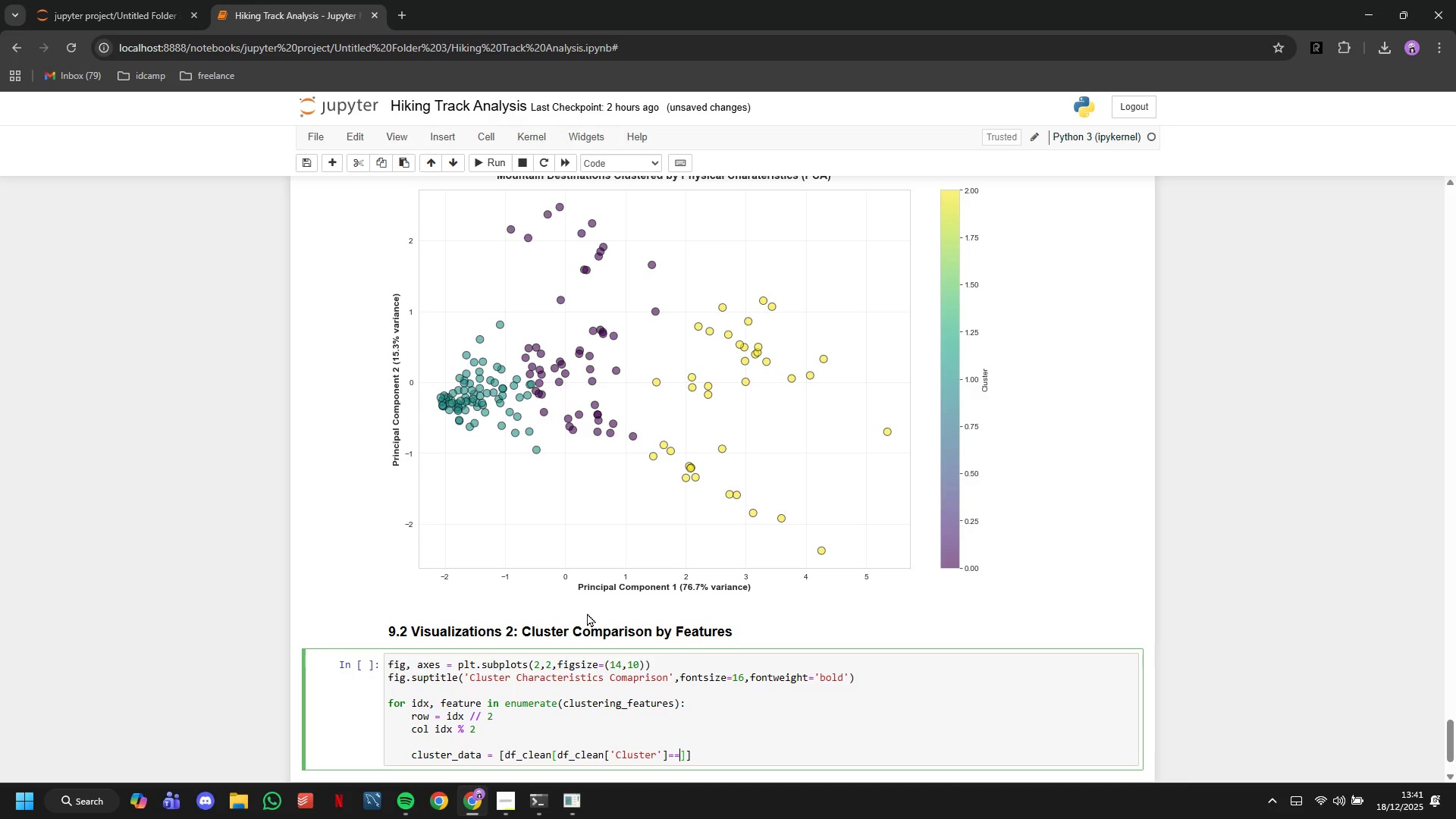 
key(I)
 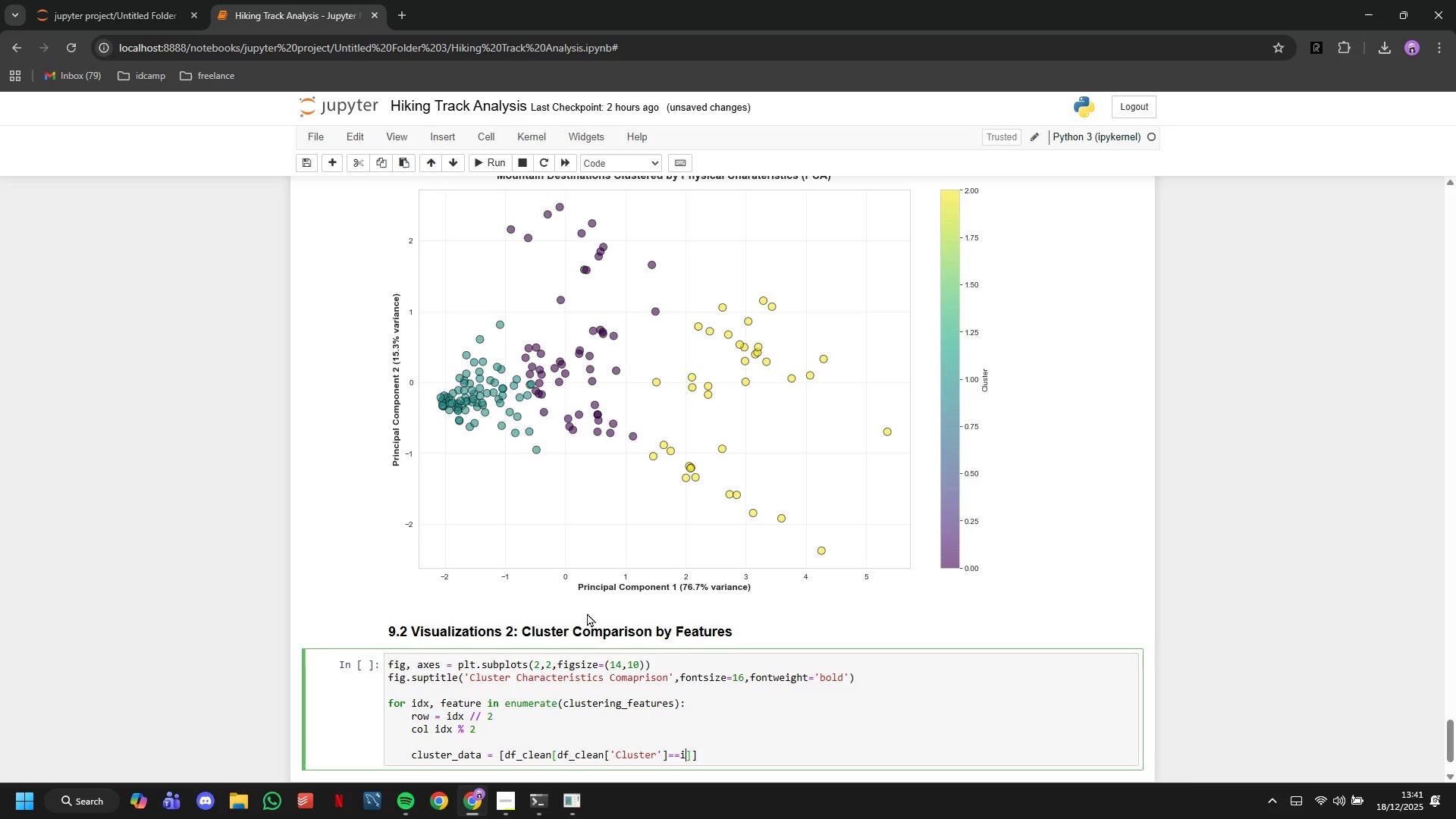 
key(ArrowRight)
 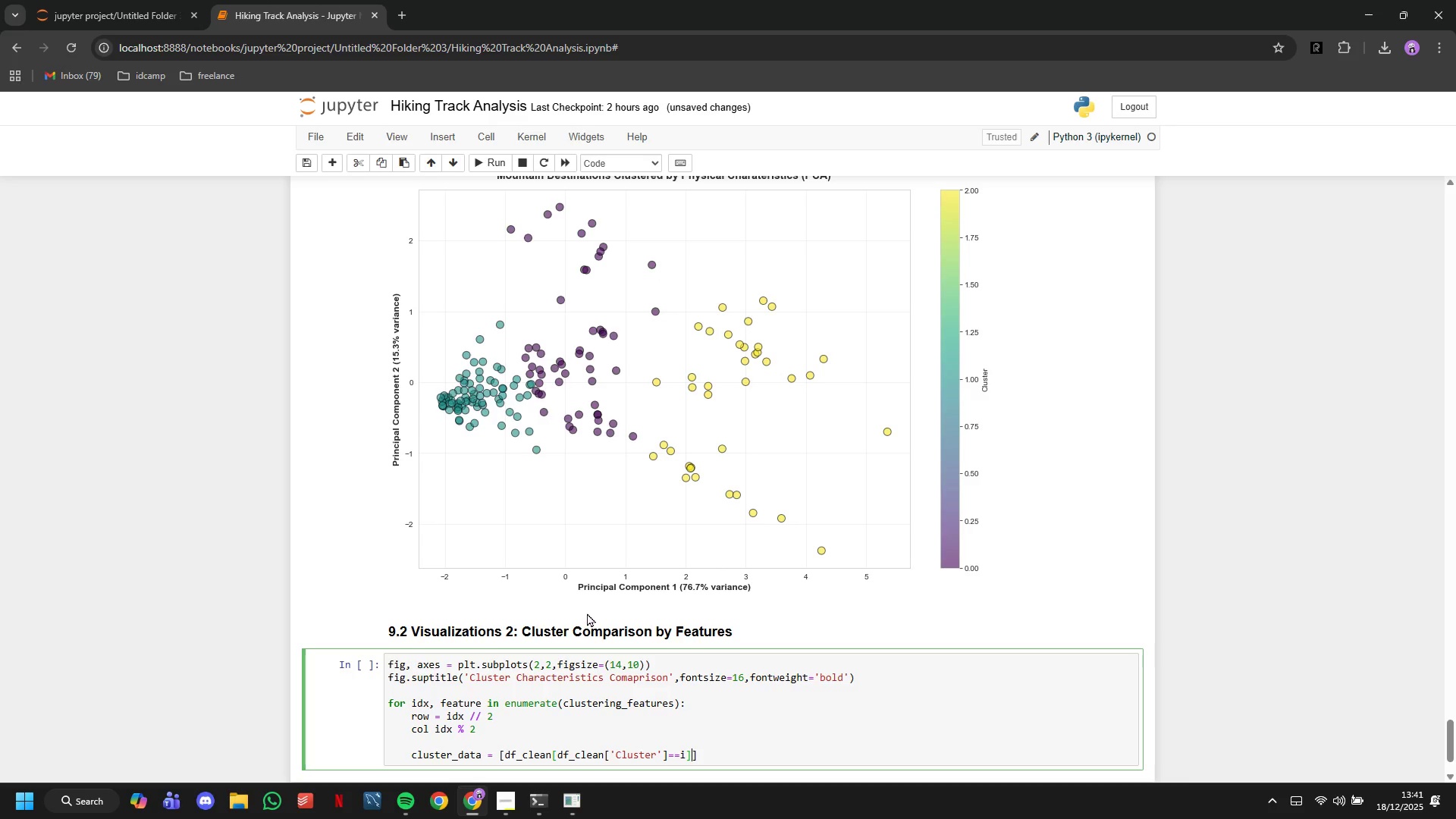 
type([feature)
 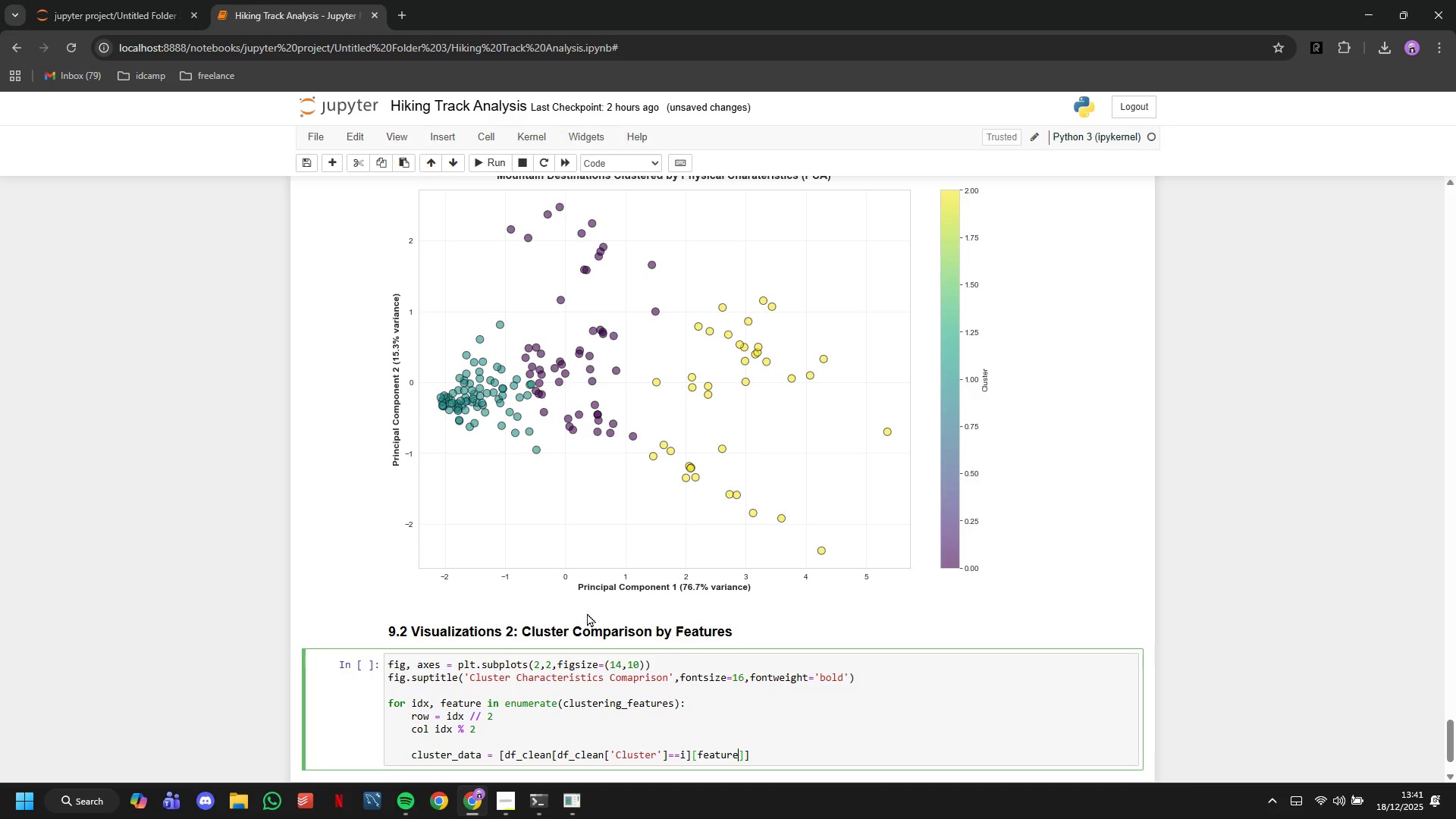 
key(ArrowRight)
 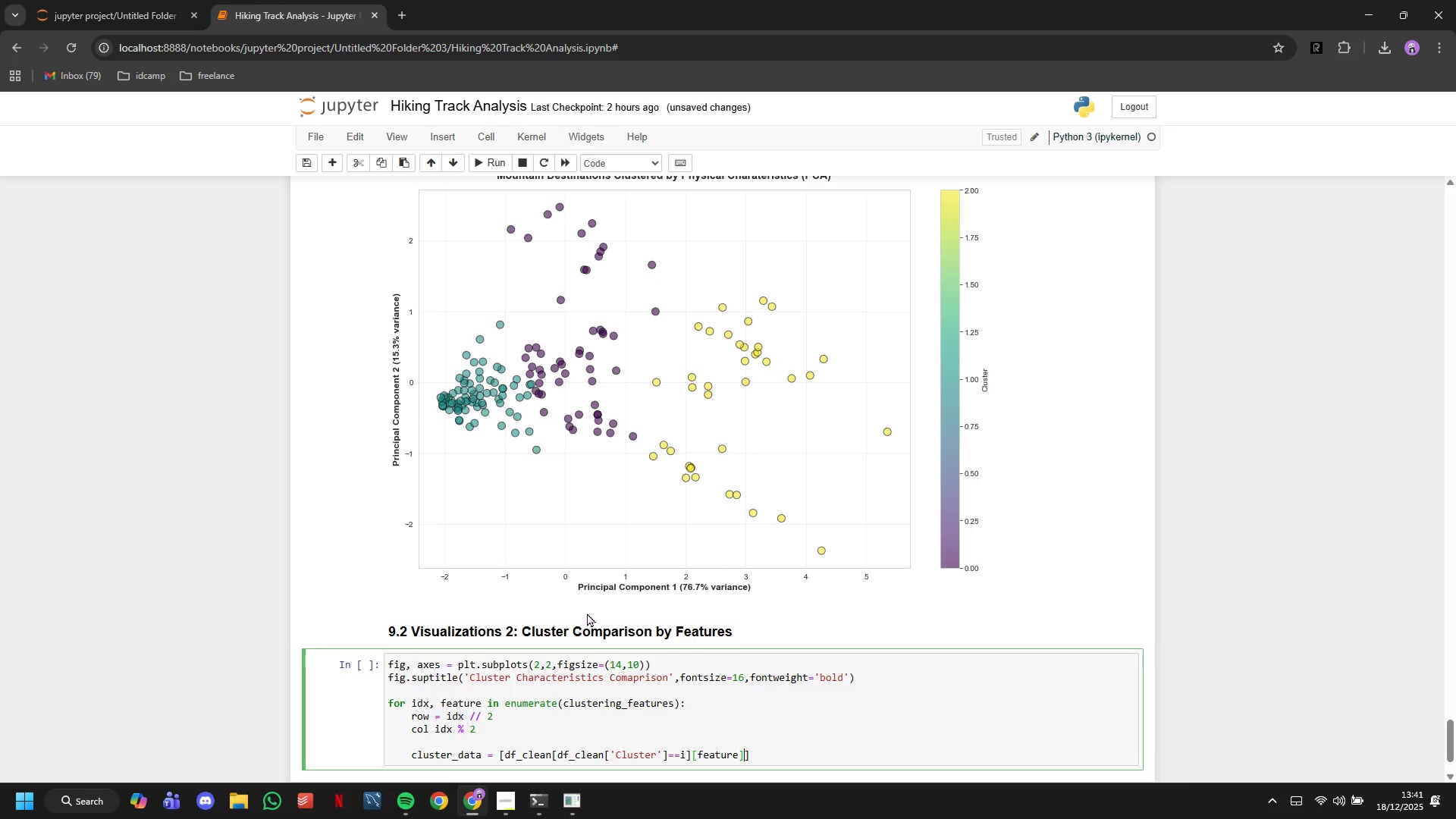 
type(.values for i in range(optimal_k)
 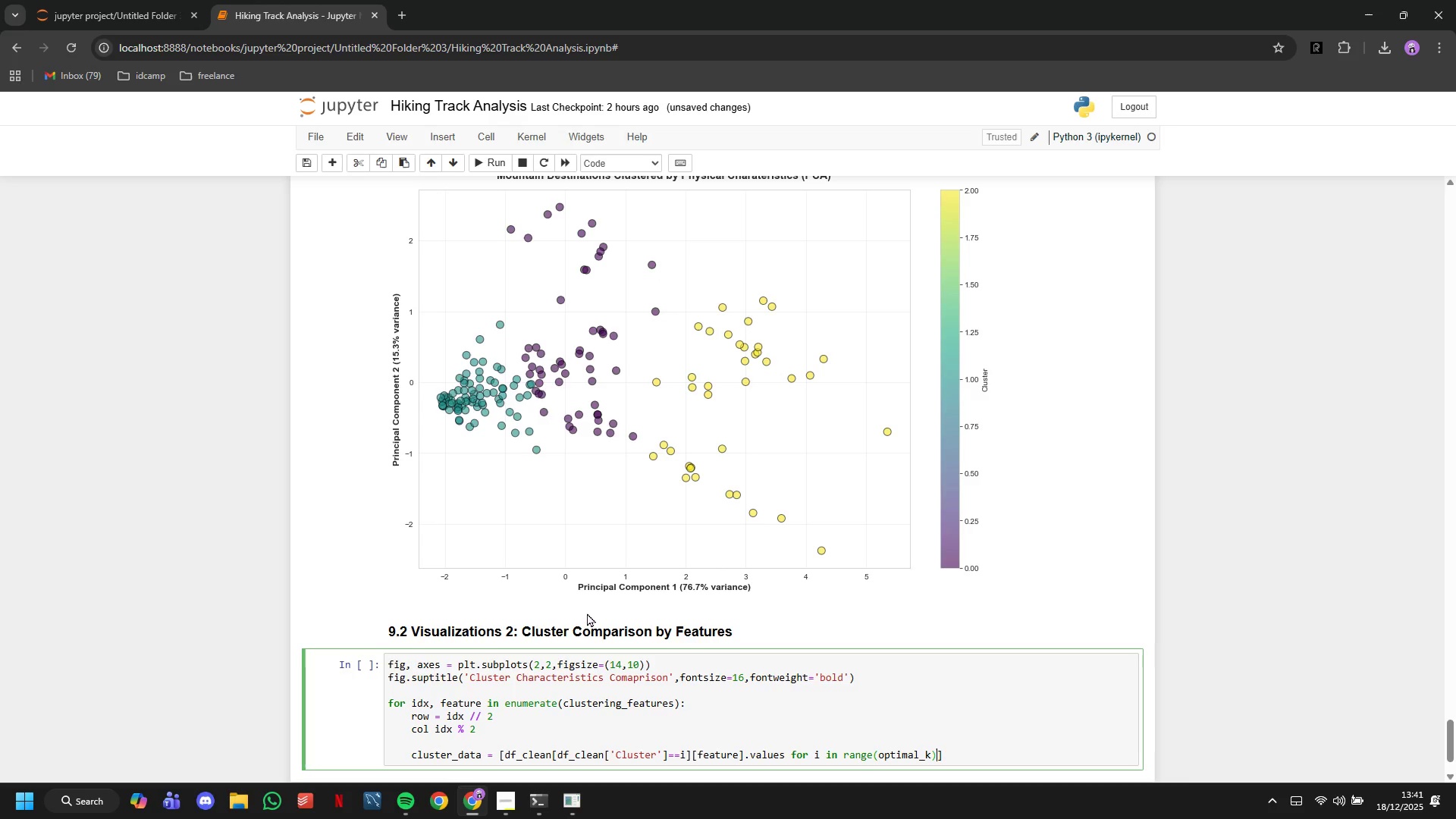 
 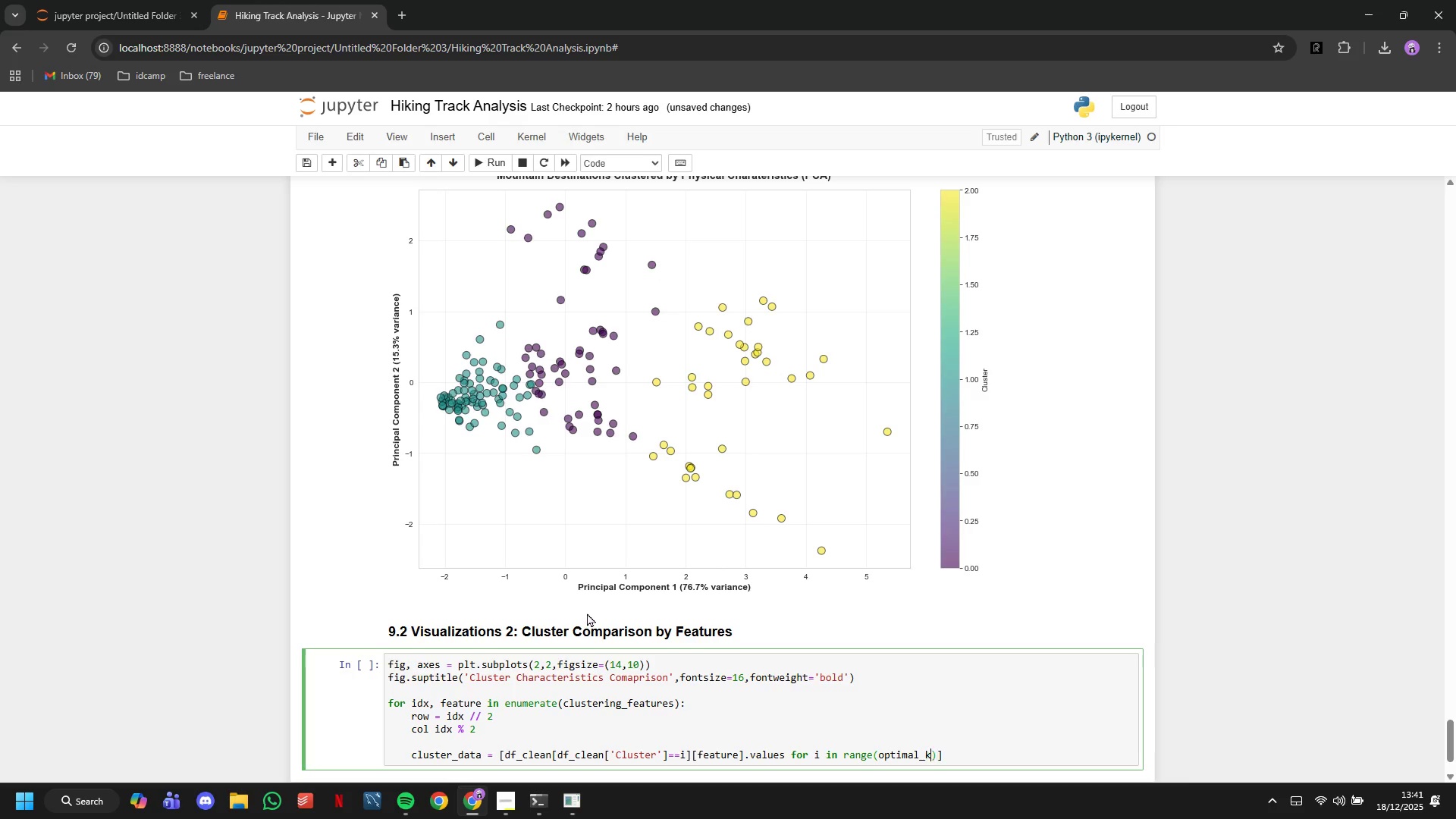 
key(ArrowRight)
 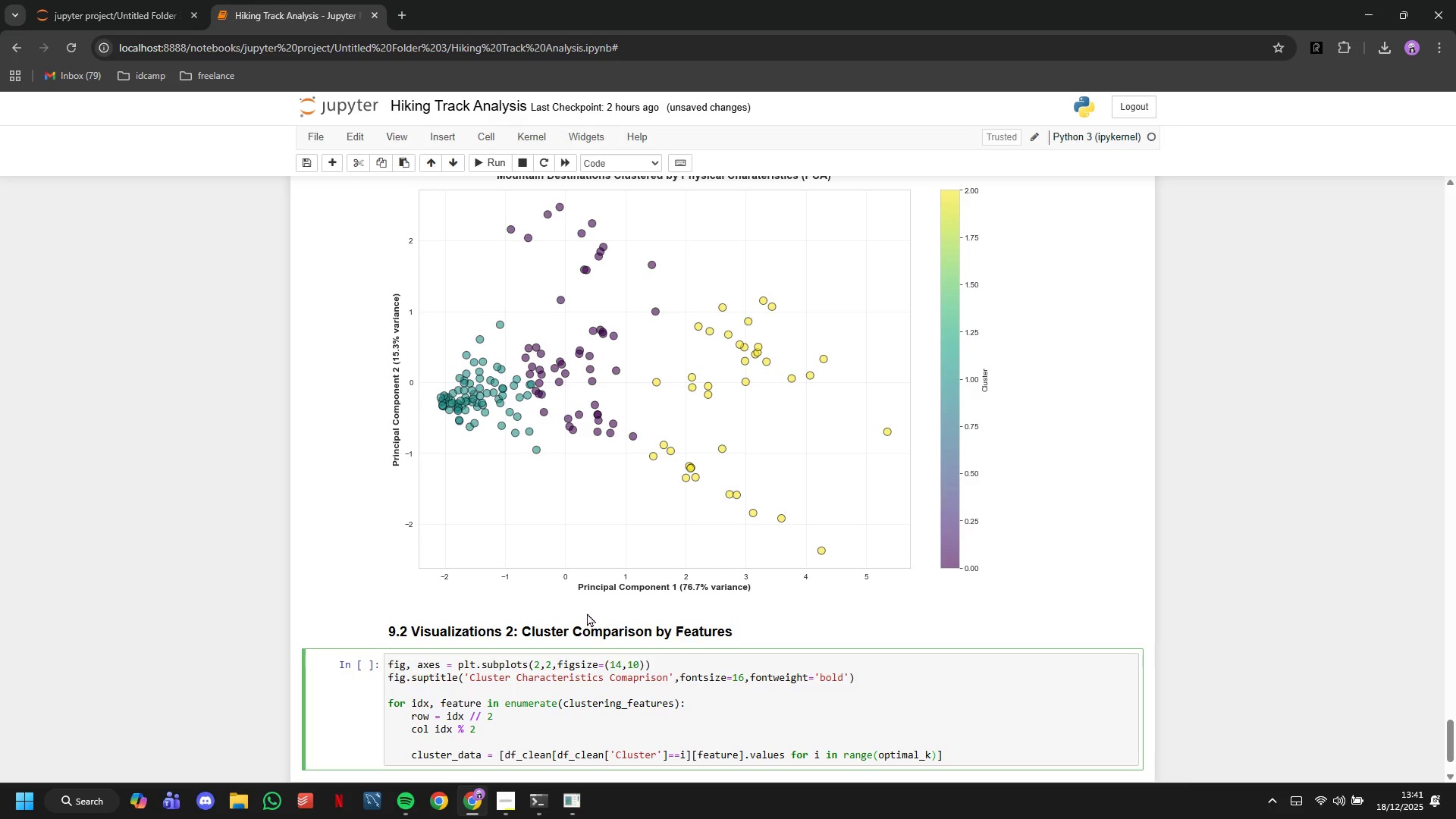 
key(ArrowRight)
 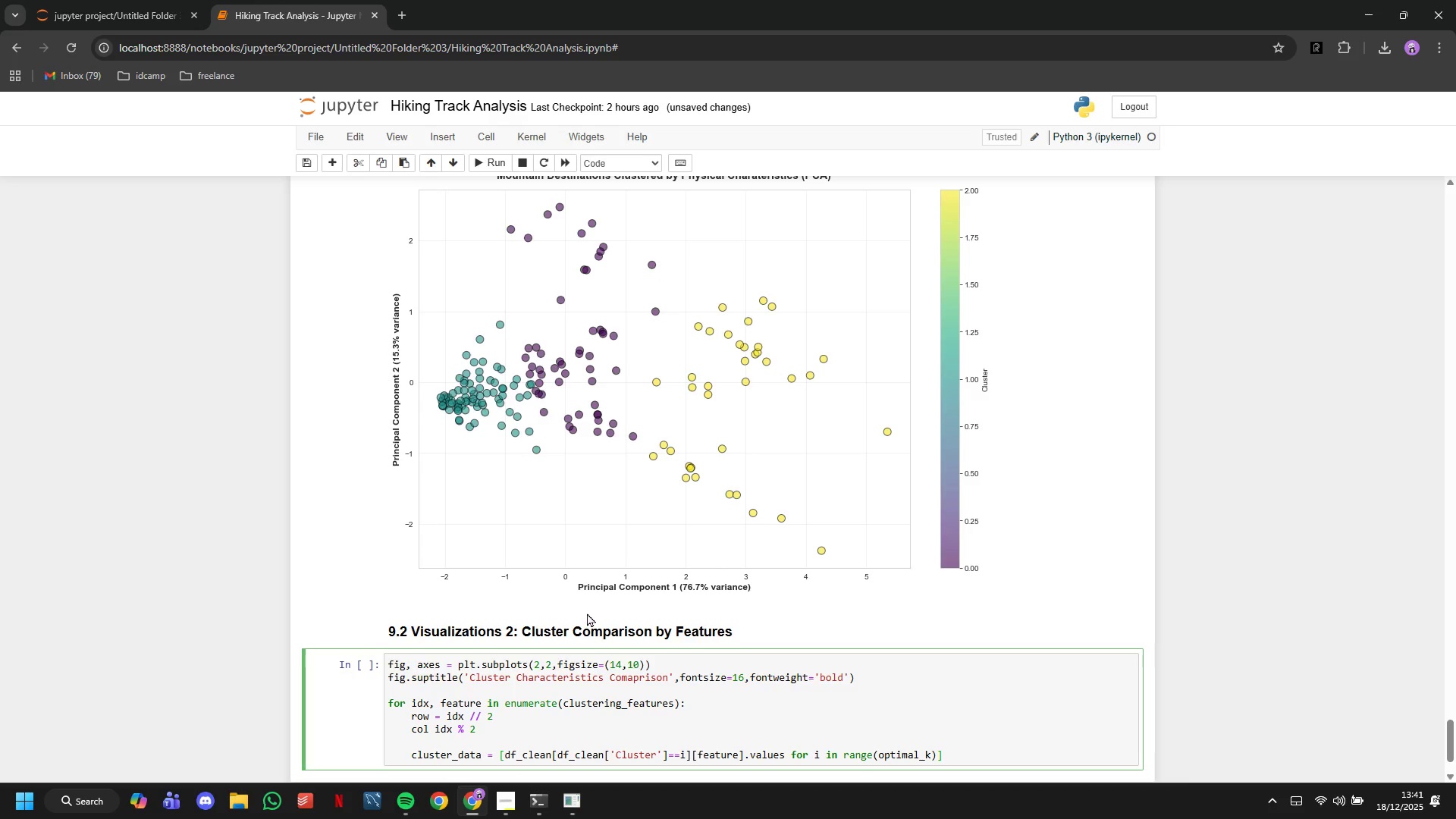 
key(Enter)
 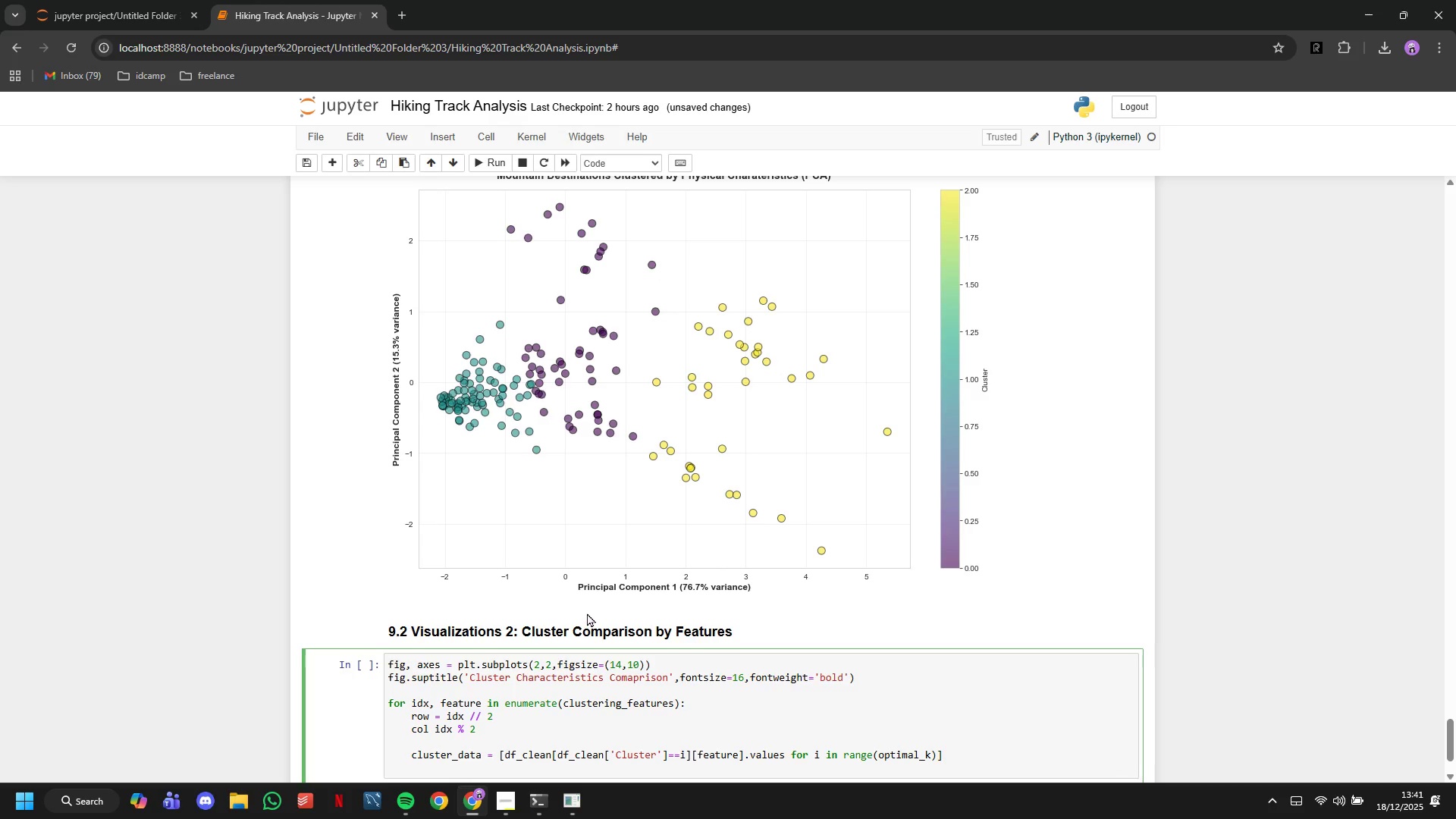 
type(a)
key(Backspace)
type(axes)
 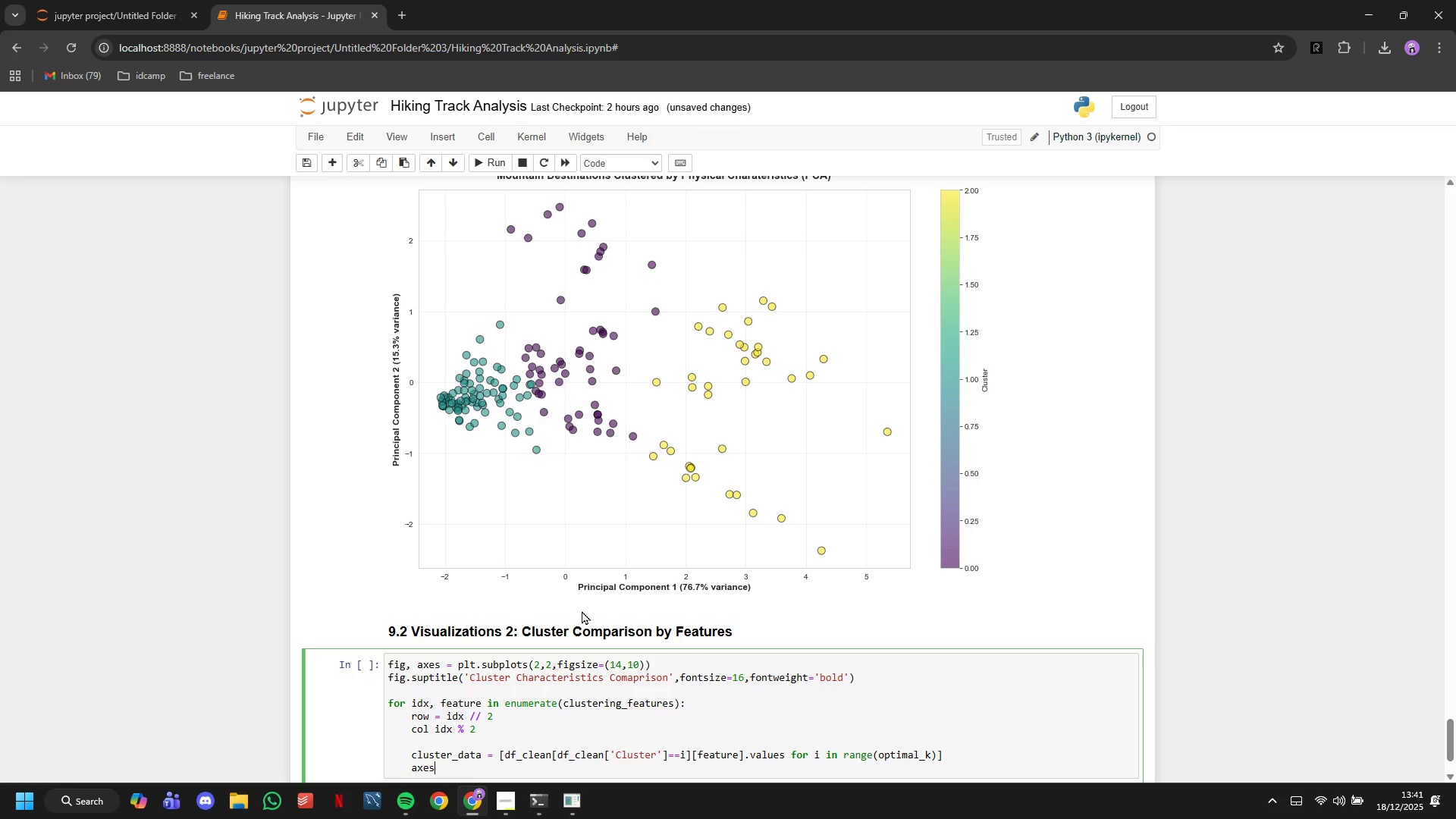 
type([row, col)
 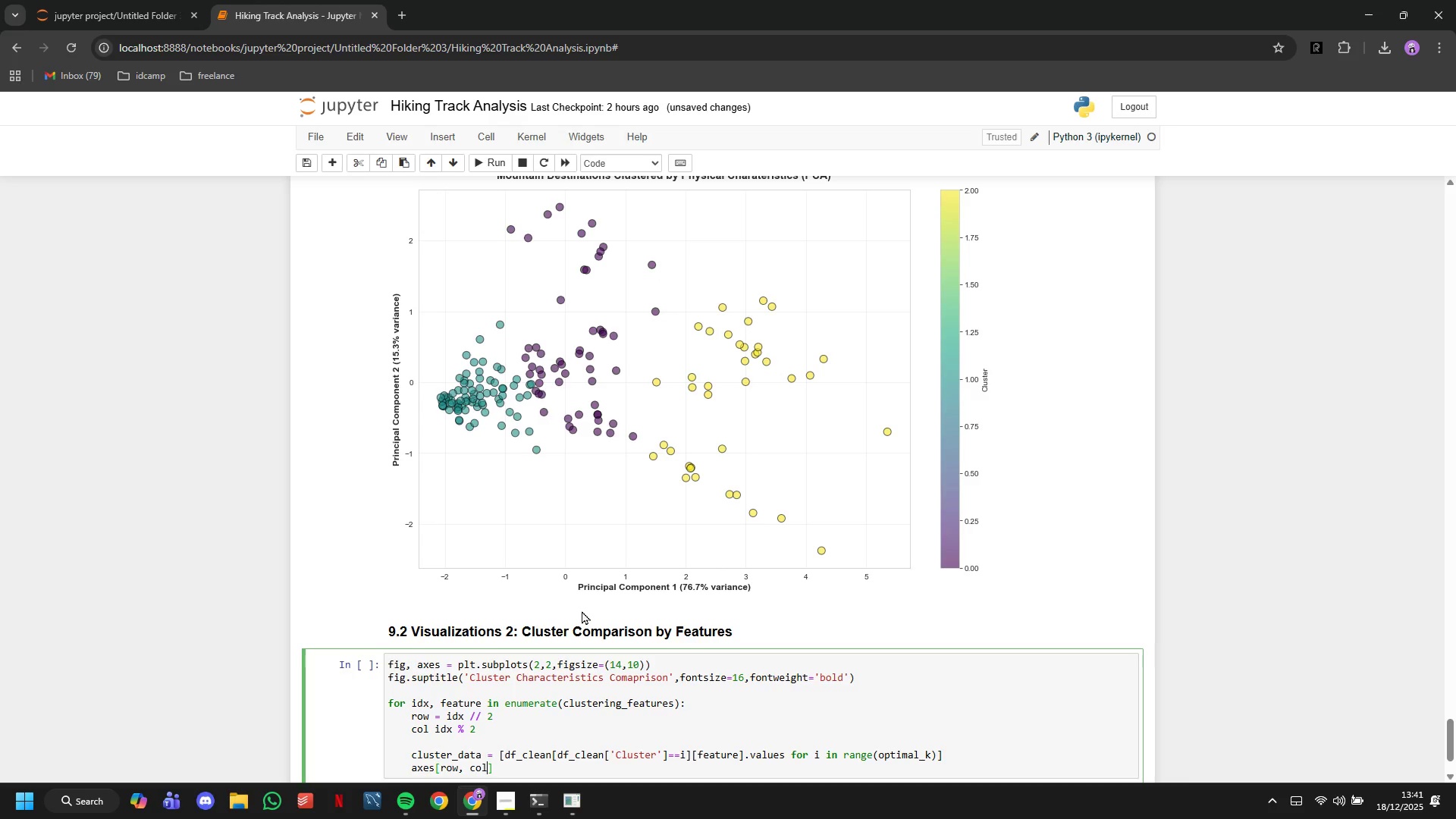 
key(ArrowRight)
 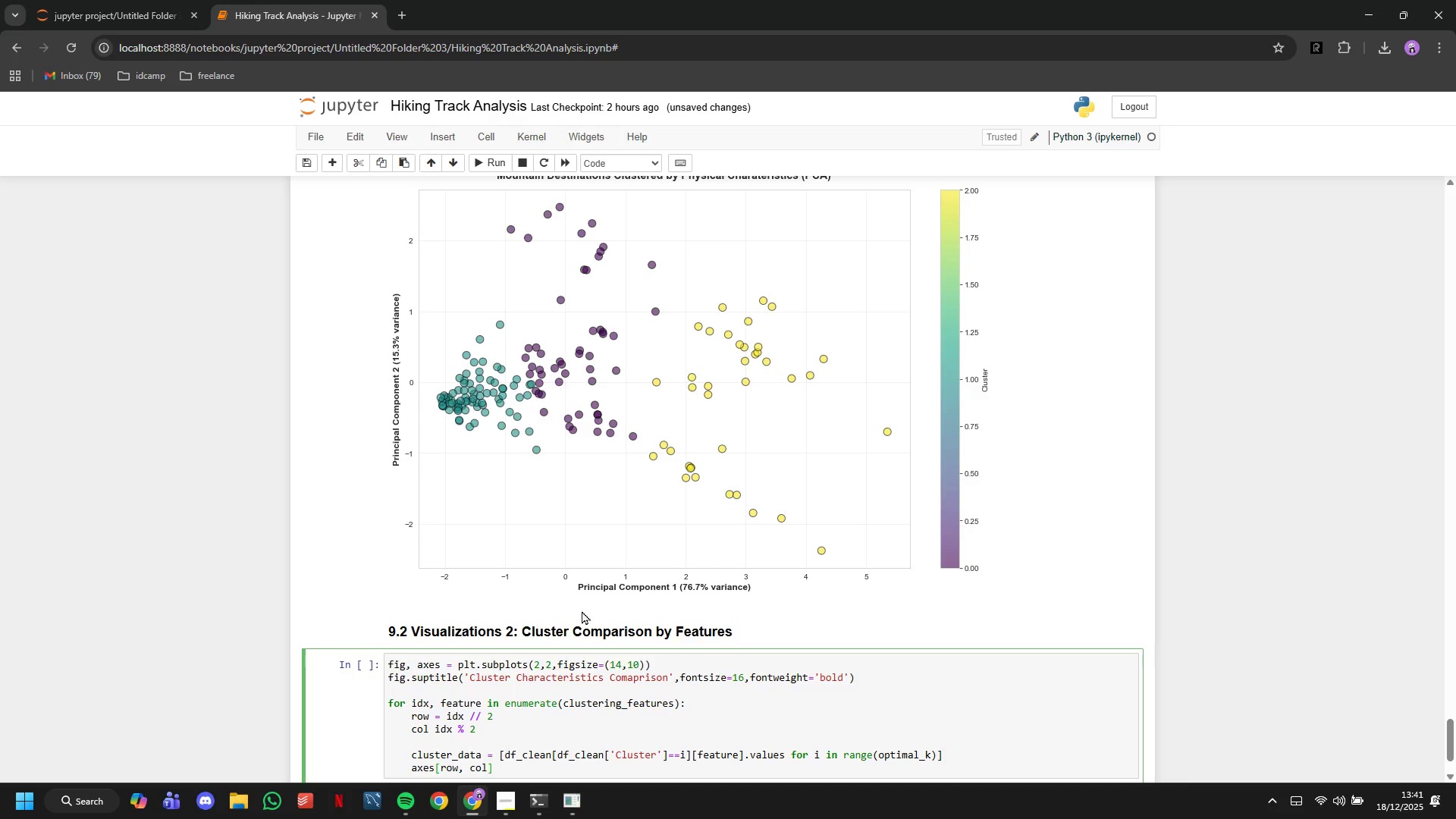 
type(.boxplot(cluster_data, lav)
key(Backspace)
type(bels=[f'C{i)
 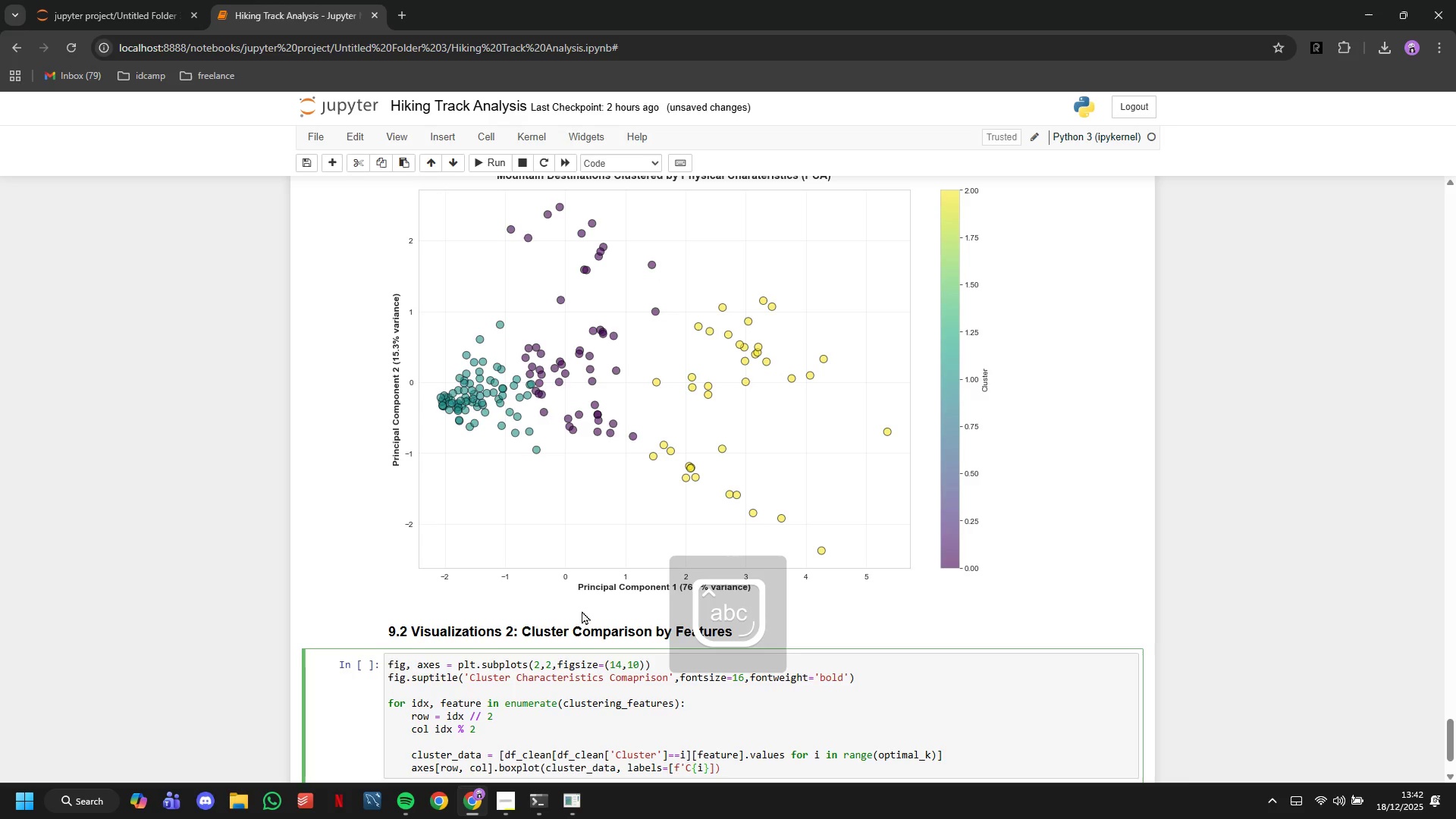 
key(ArrowRight)
 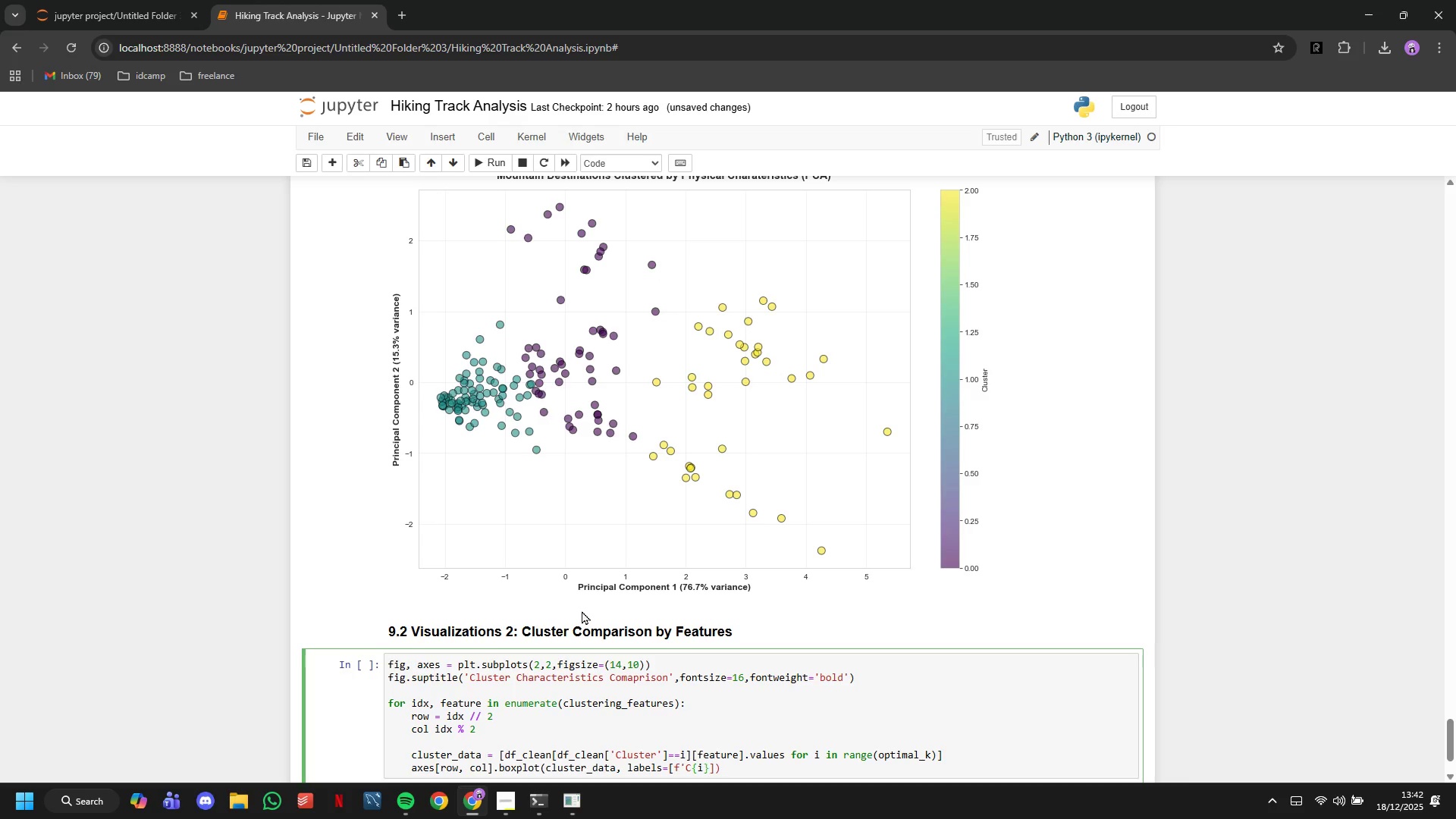 
key(Quote)
 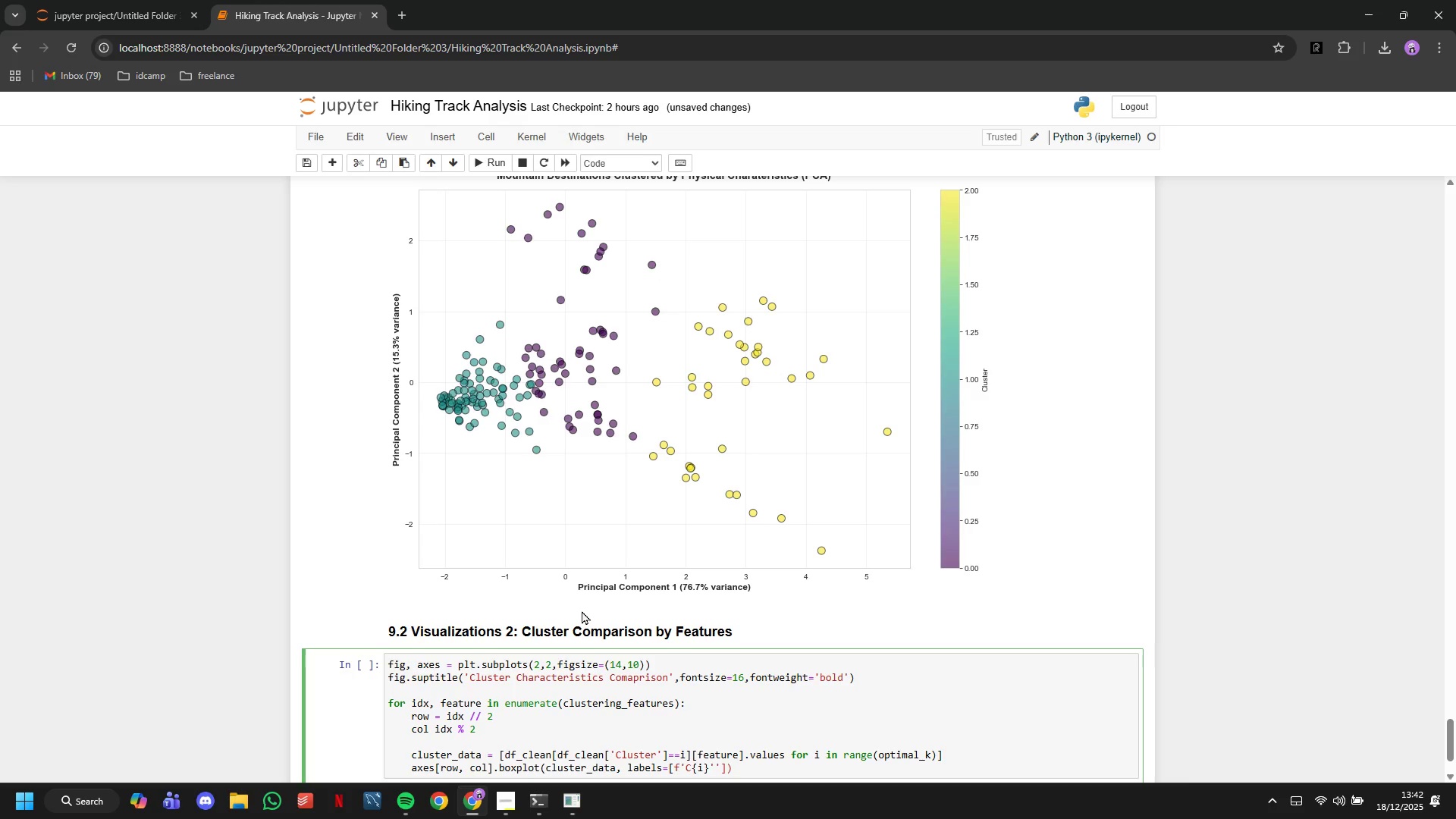 
key(ArrowRight)
 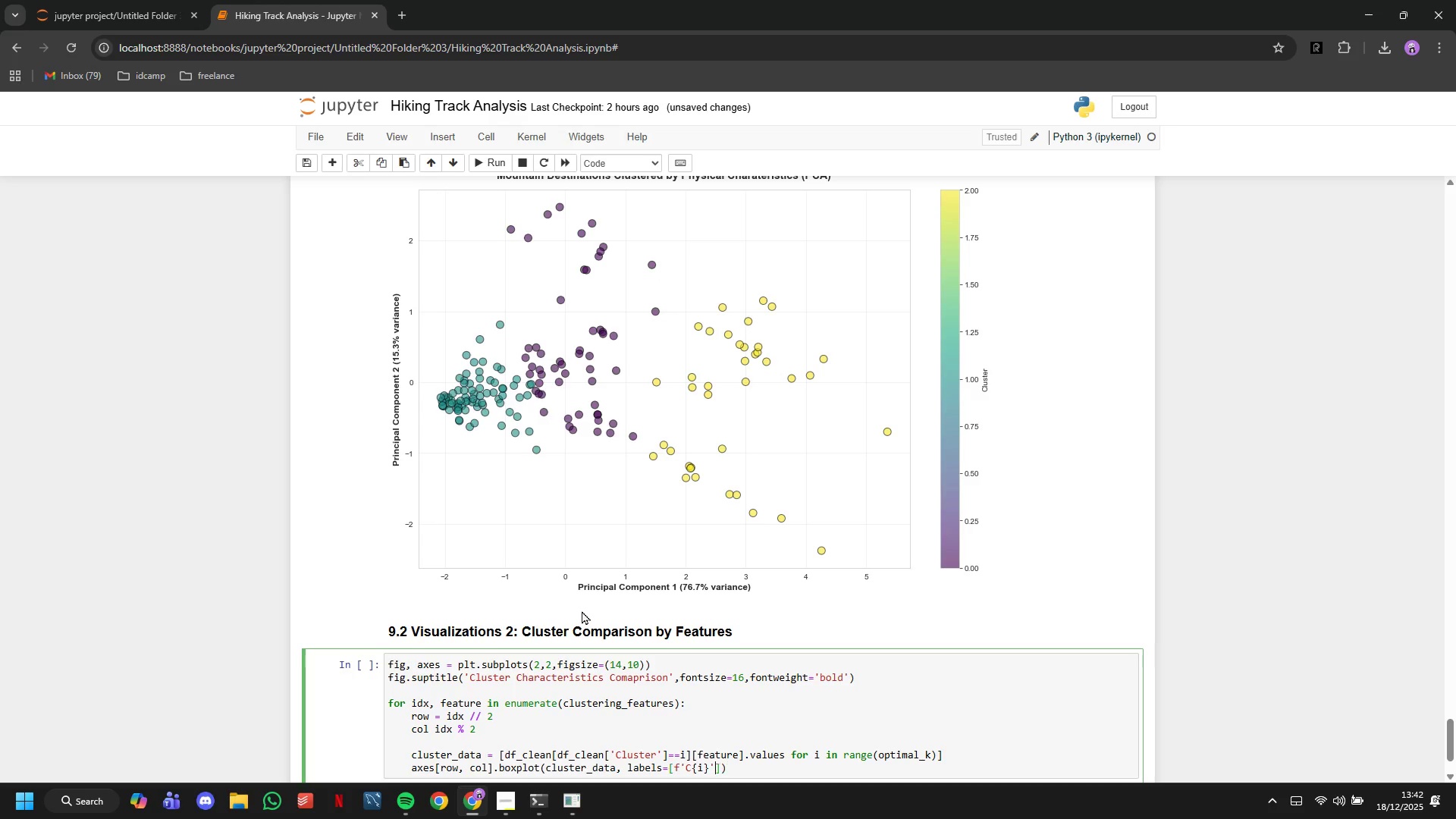 
key(Backspace)
type( for i in range(opy)
key(Backspace)
type(timal_k)
 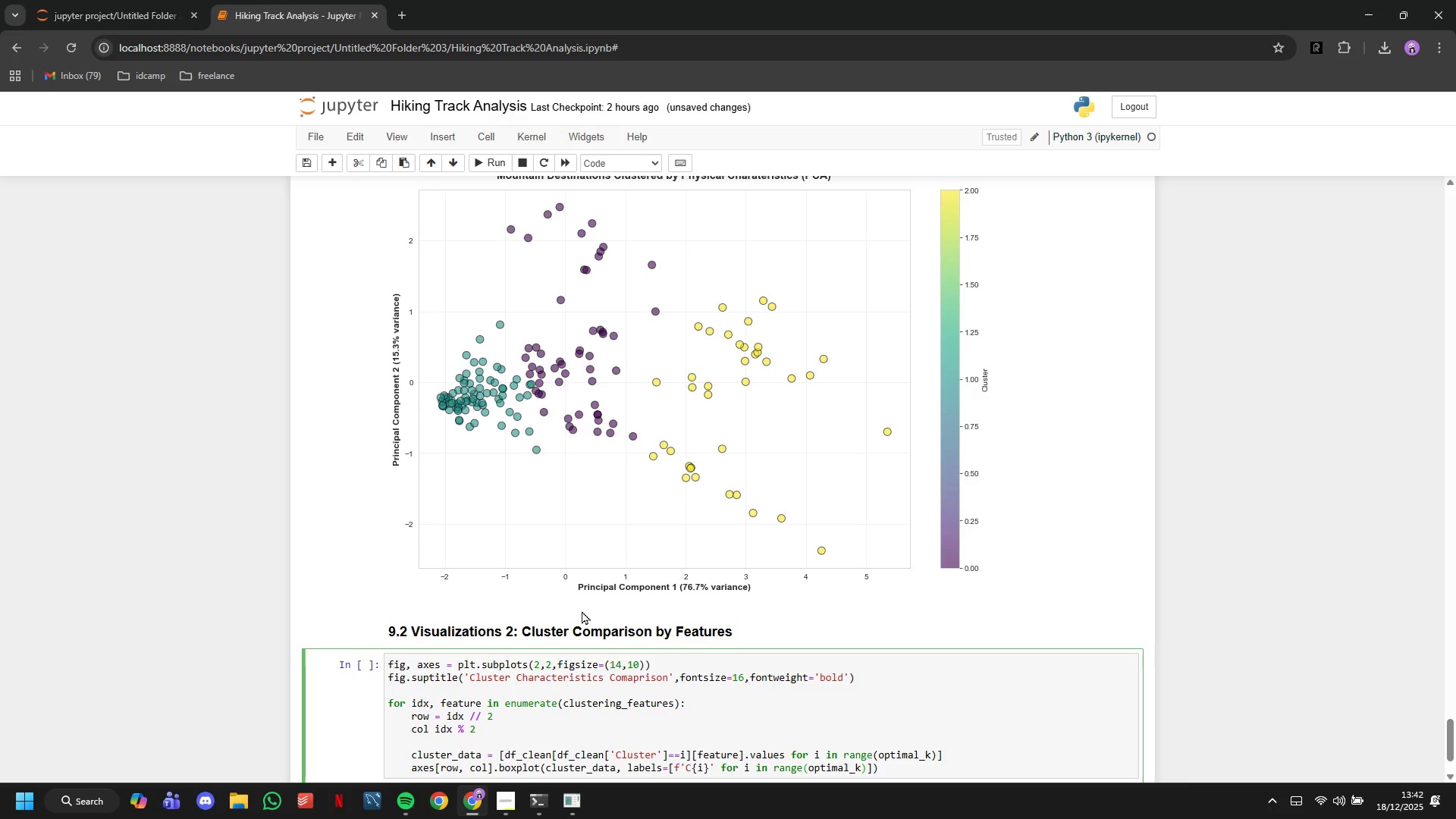 
key(ArrowRight)
 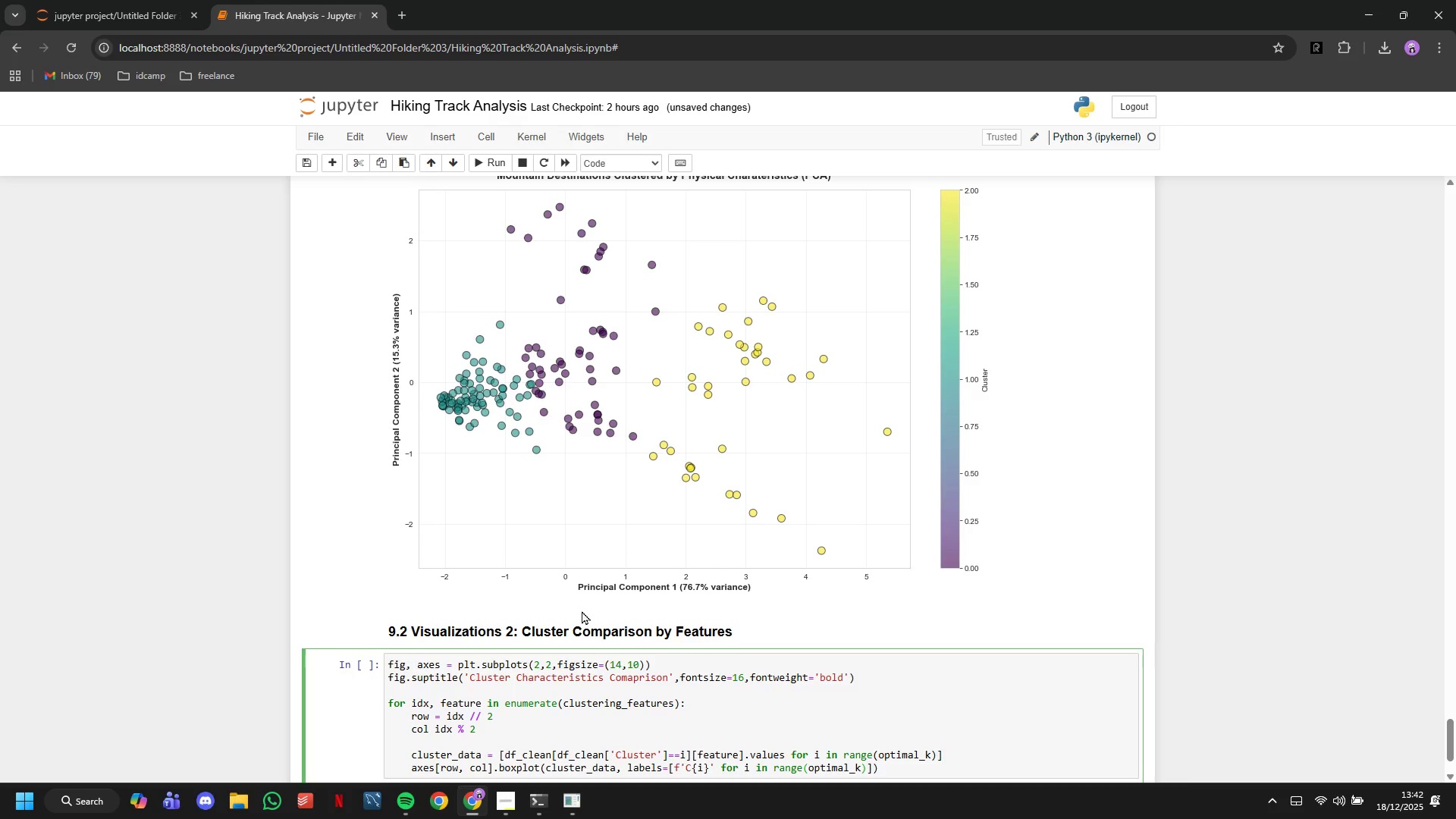 
key(ArrowRight)
 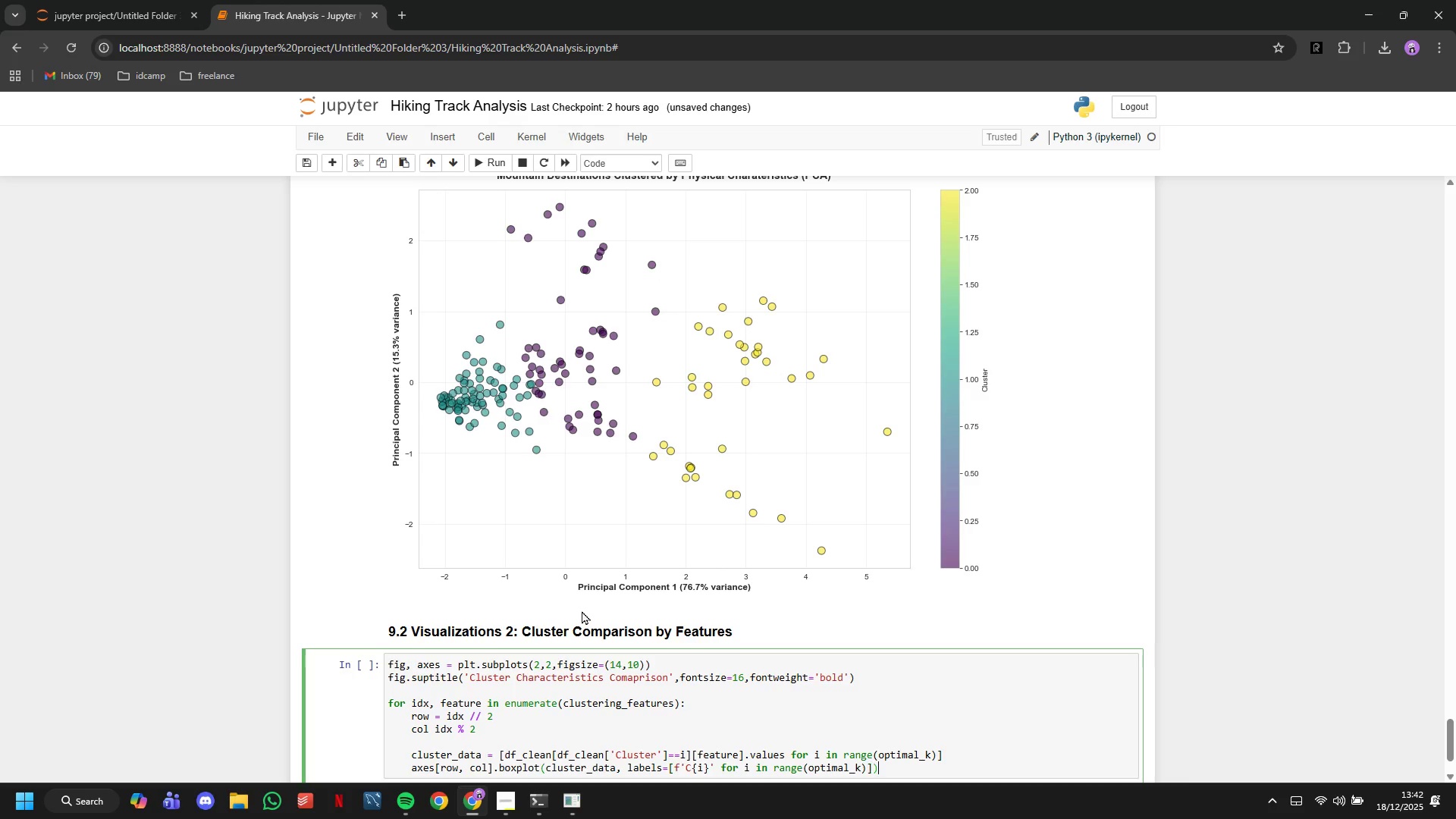 
key(ArrowRight)
 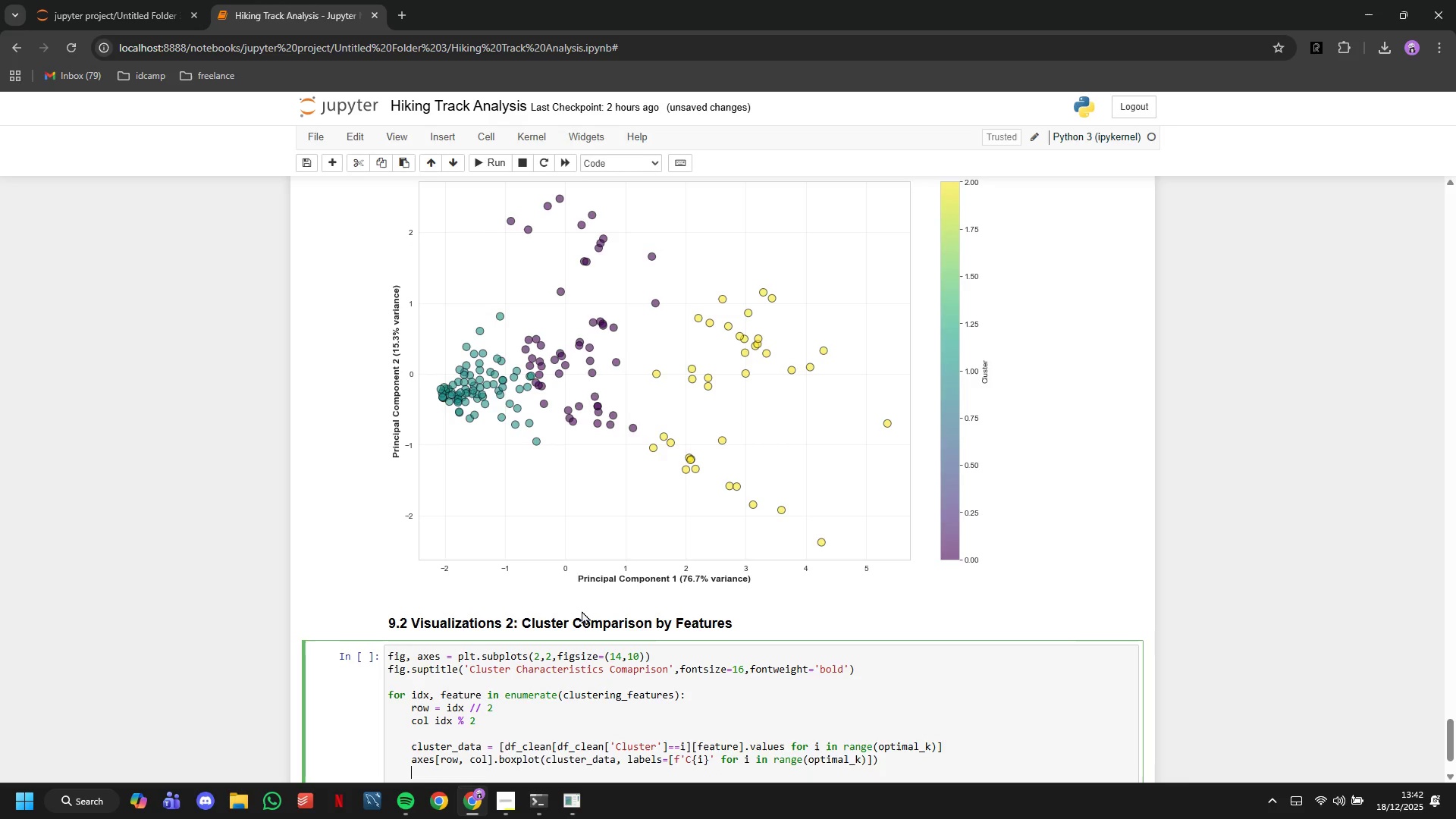 
key(Enter)
 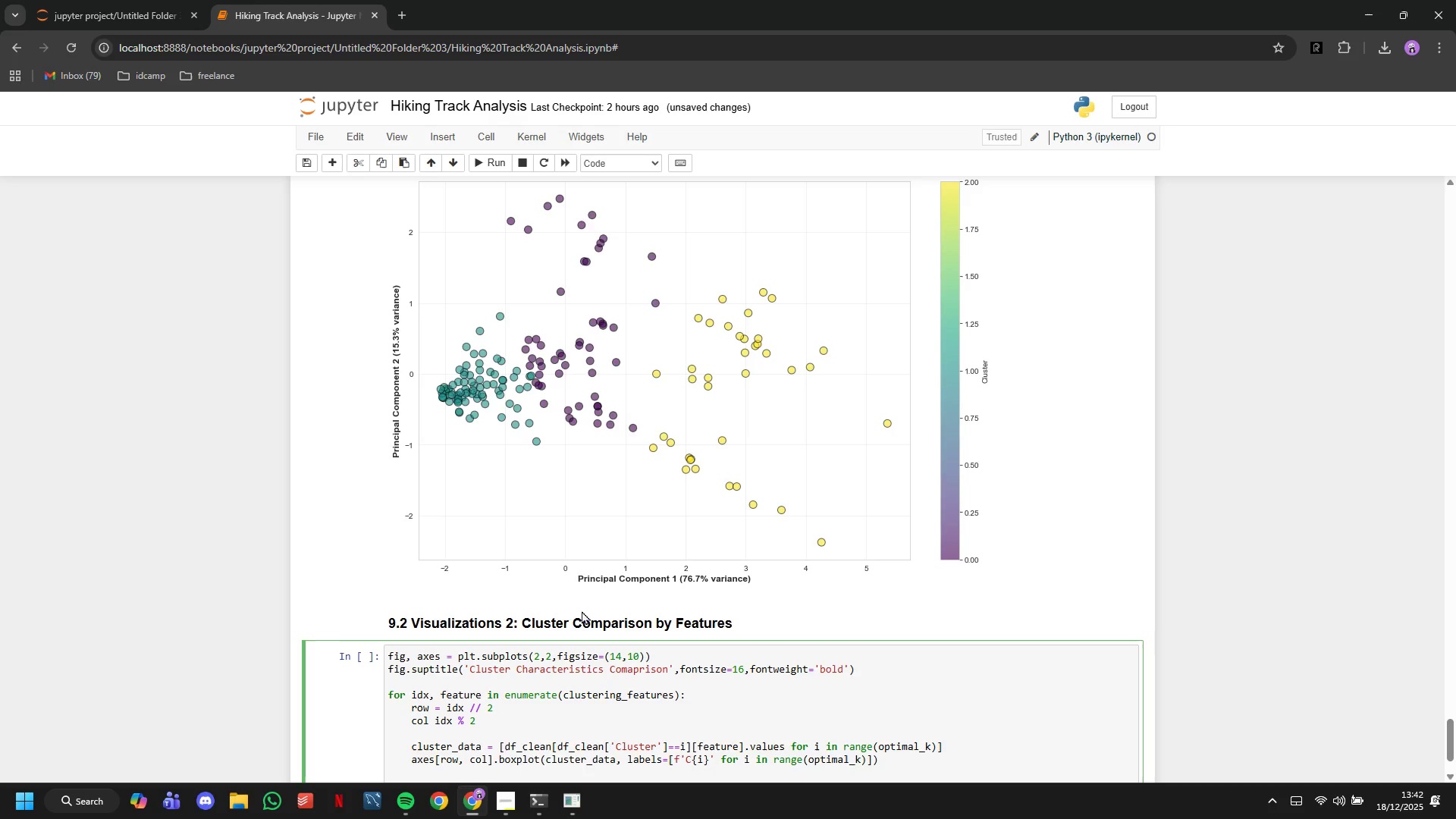 
scroll: coordinate [601, 601], scroll_direction: down, amount: 5.0
 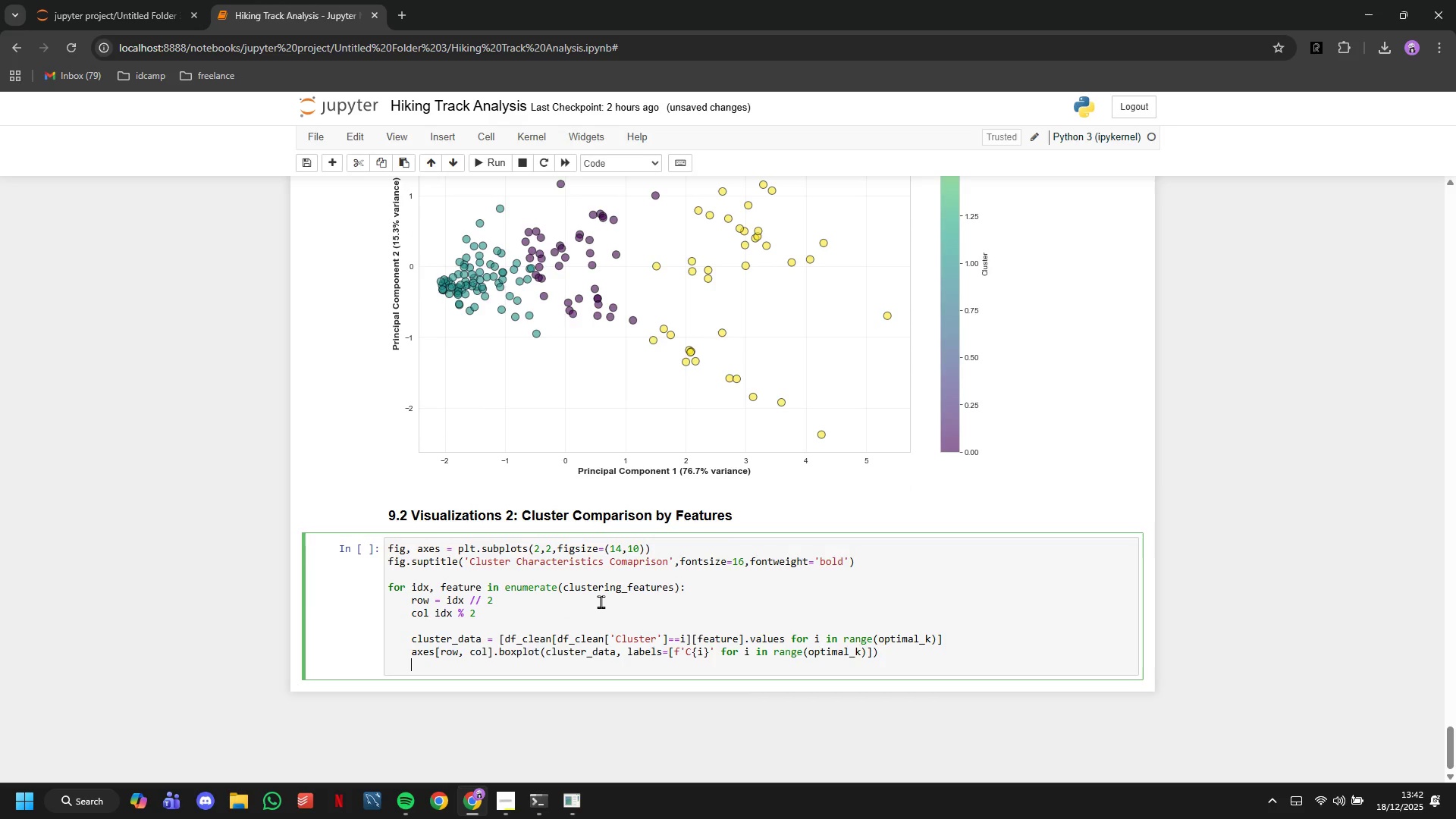 
type(axes[row,col)
 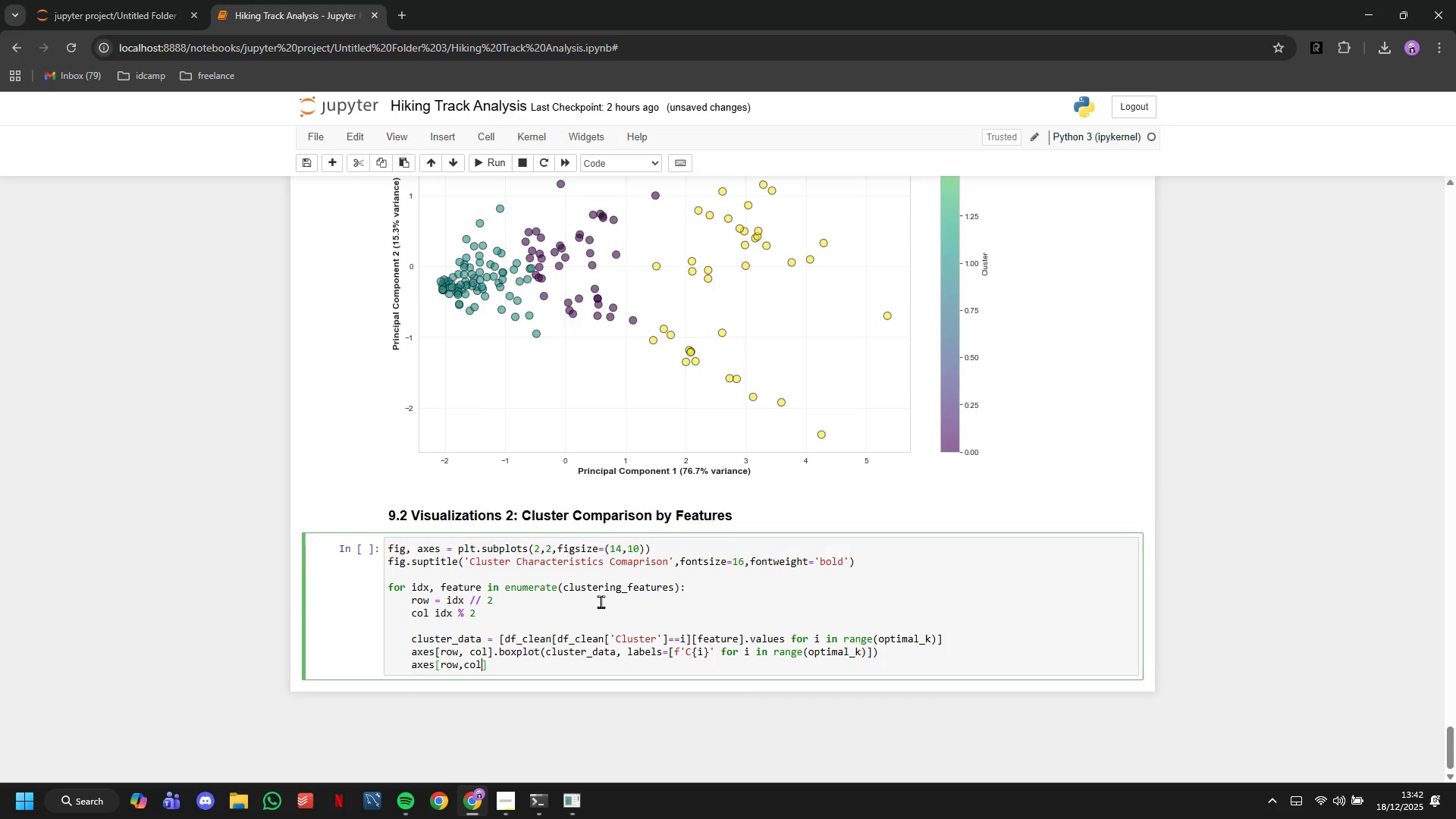 
key(ArrowRight)
 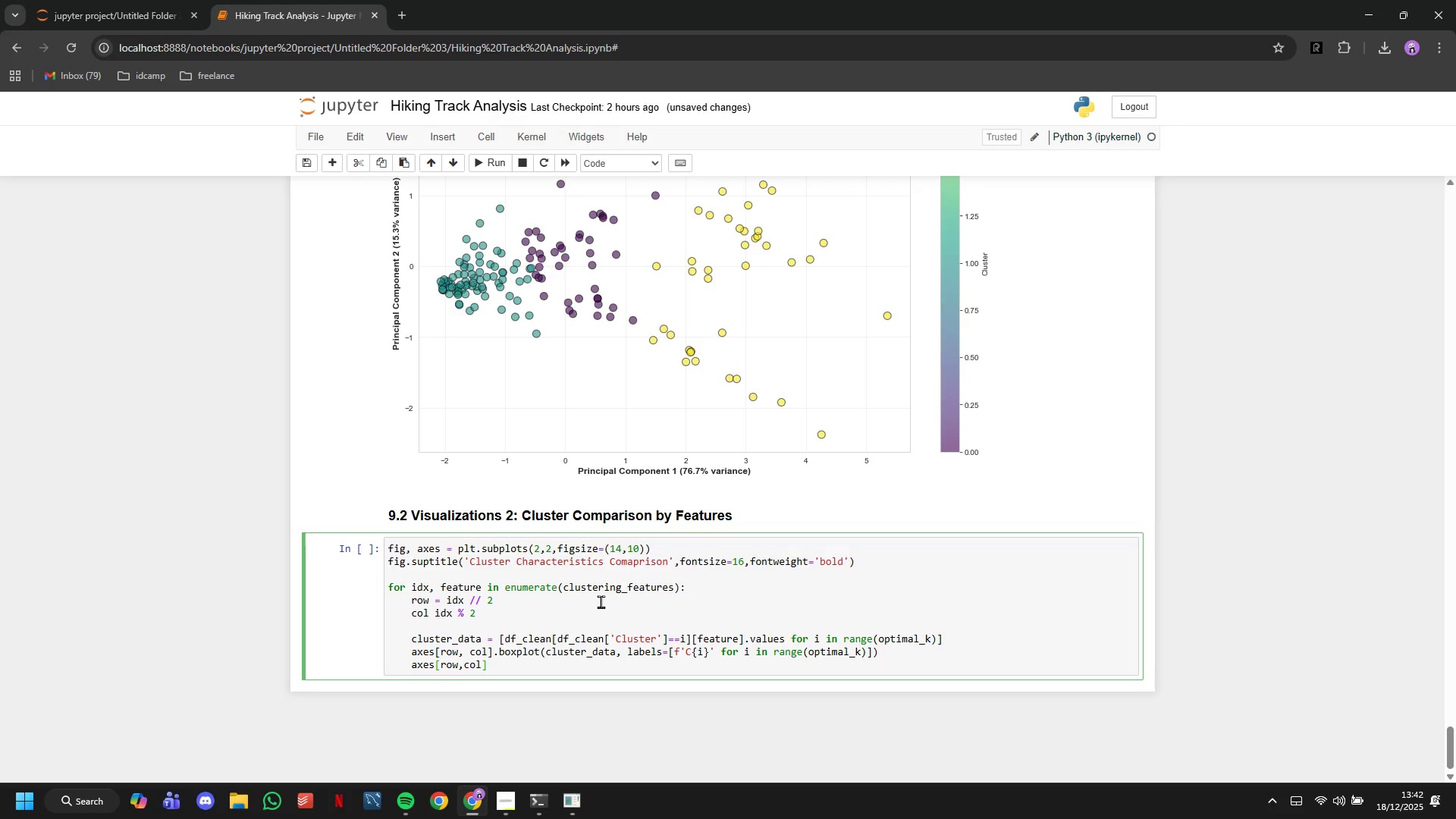 
type(.set_xlav)
key(Backspace)
type(bel)
 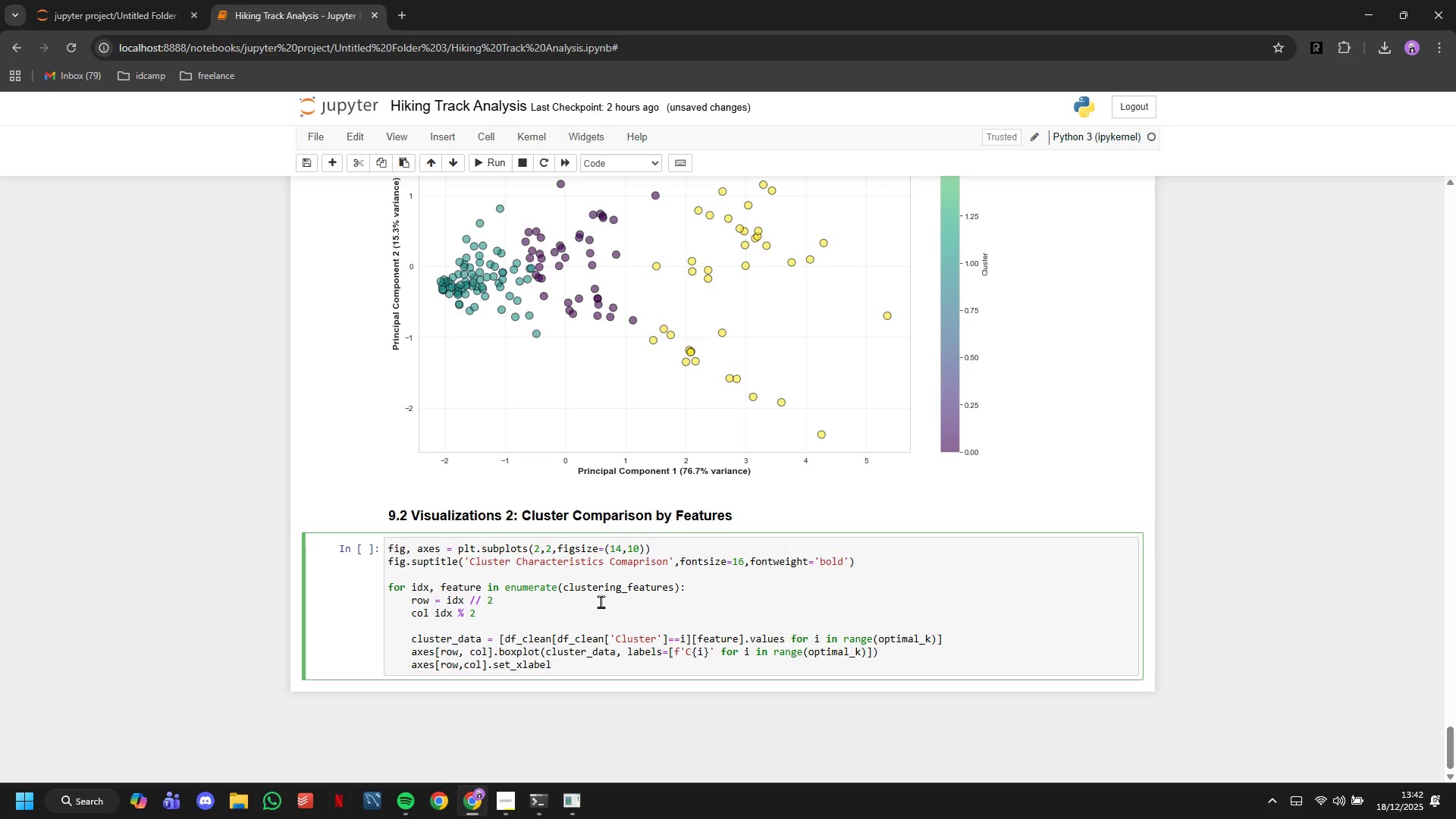 
type(('Cluster)
 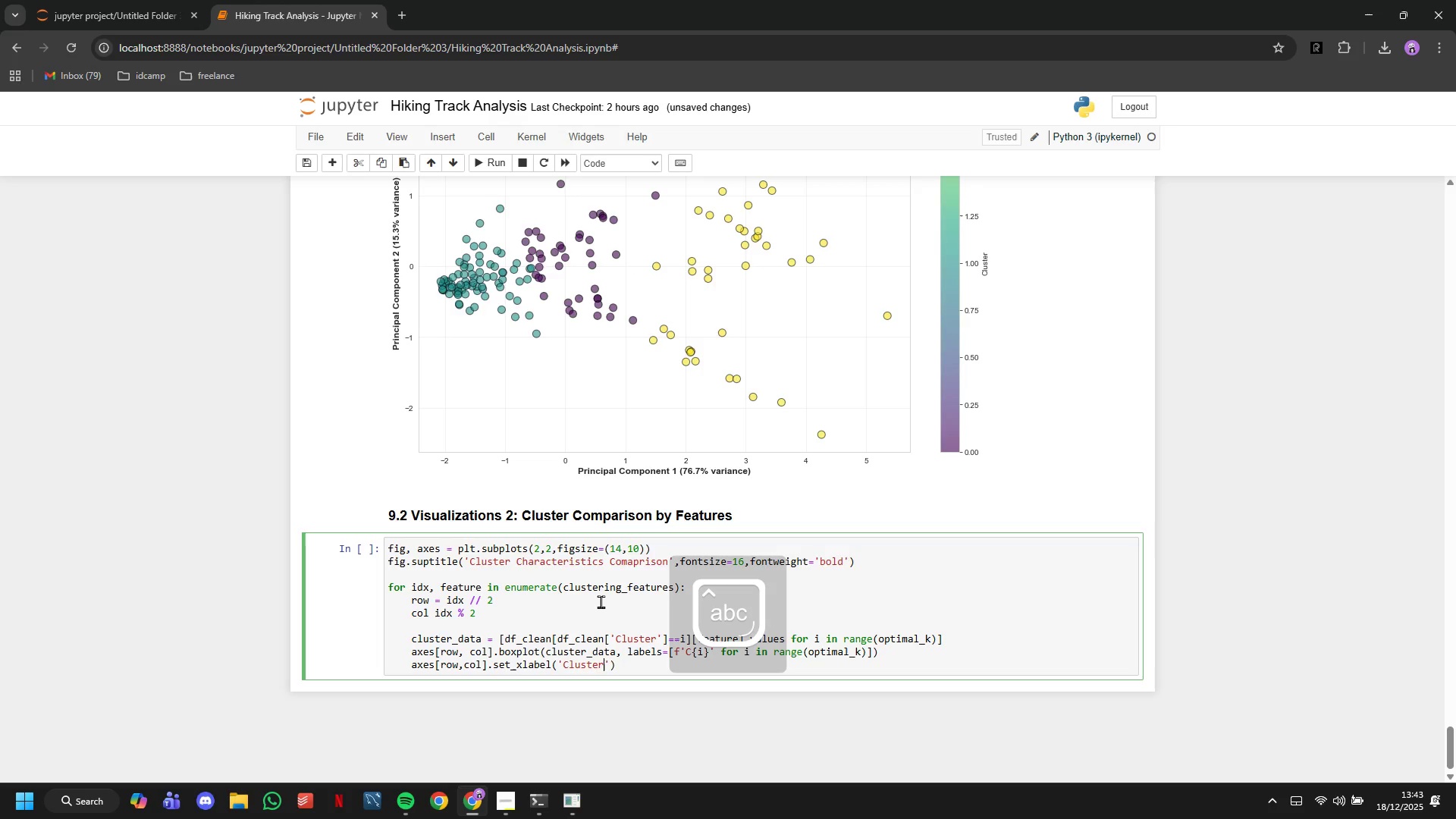 
key(ArrowRight)
 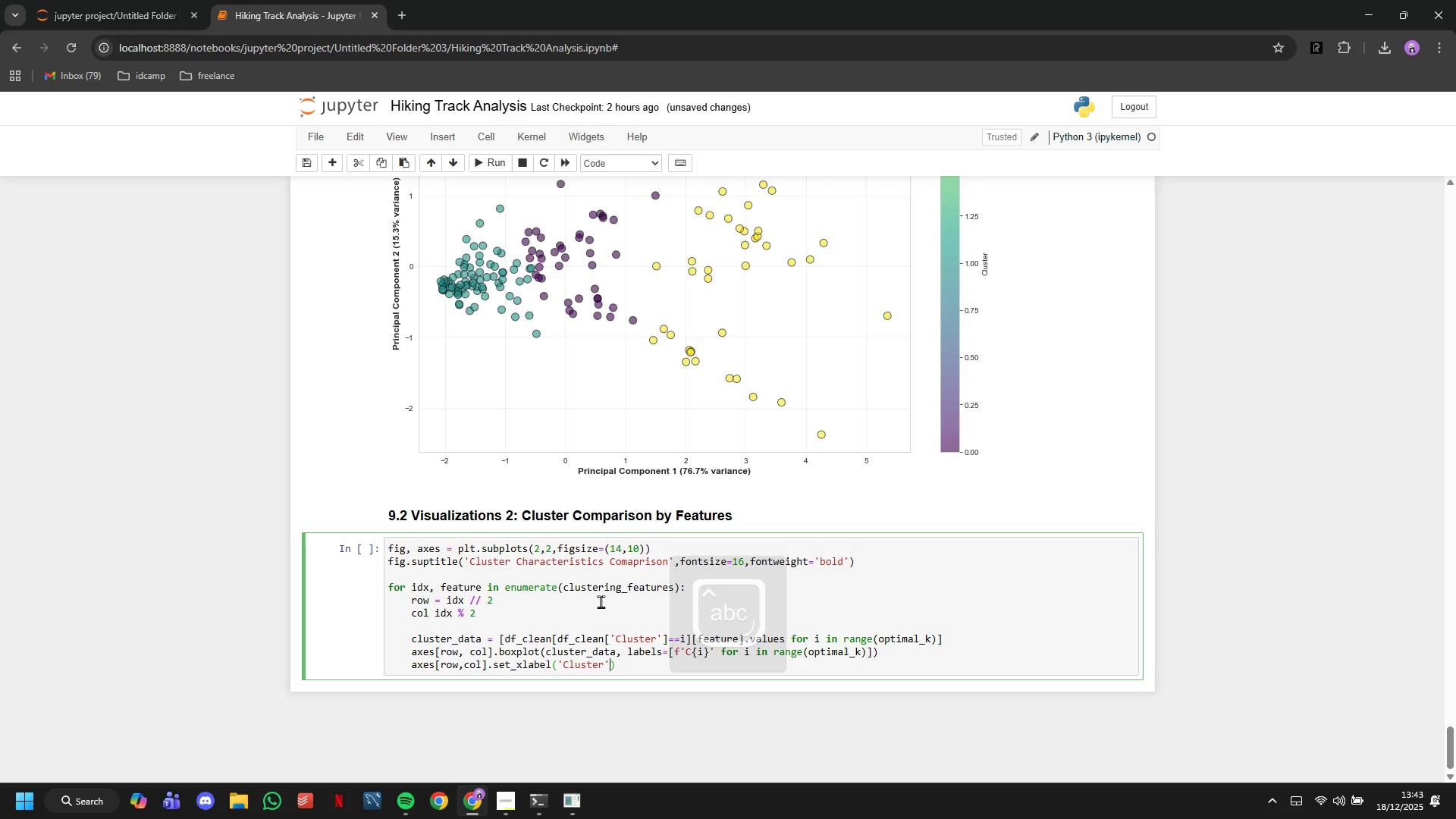 
type(,fontweight='bold)
 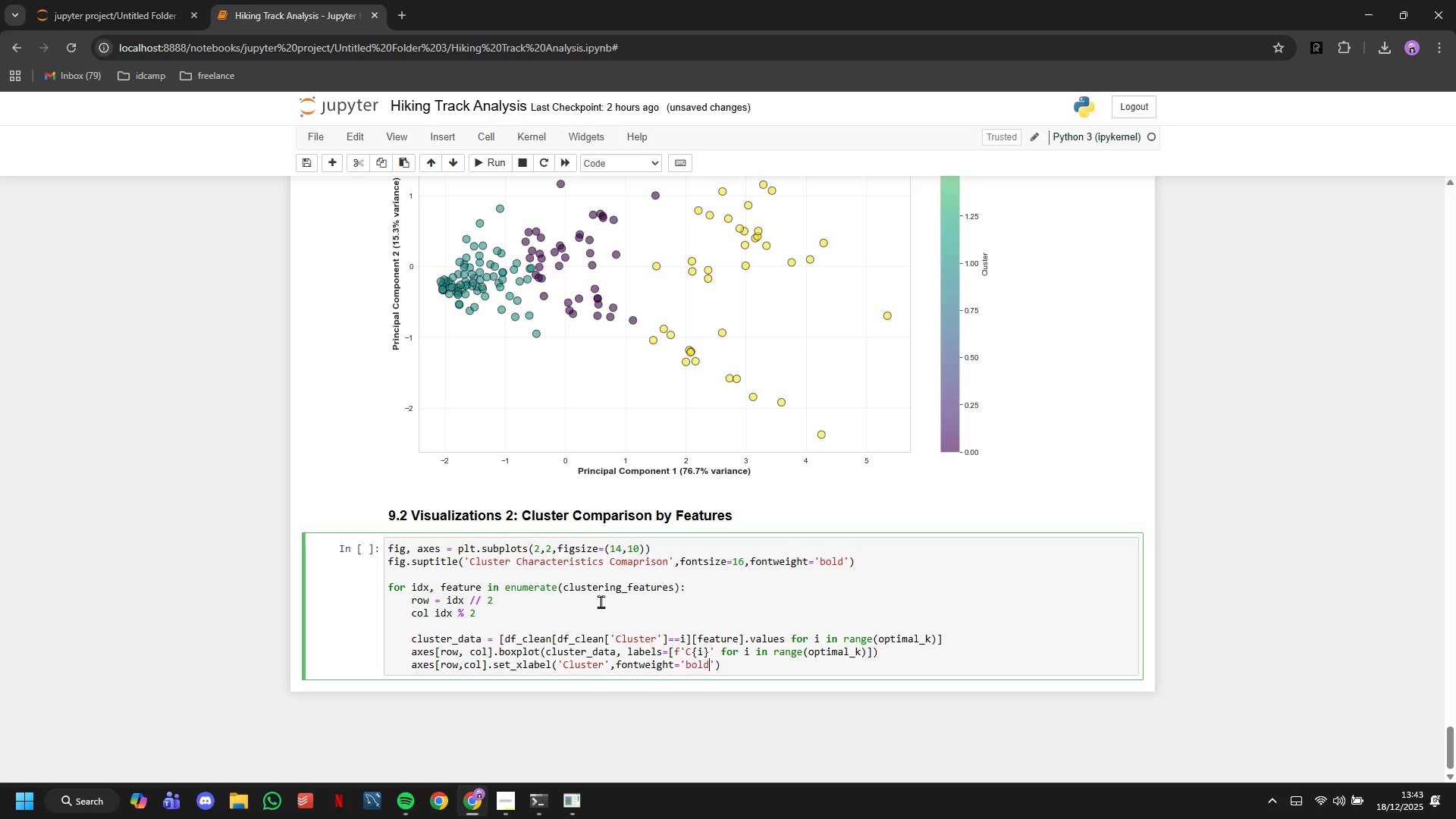 
key(ArrowRight)
 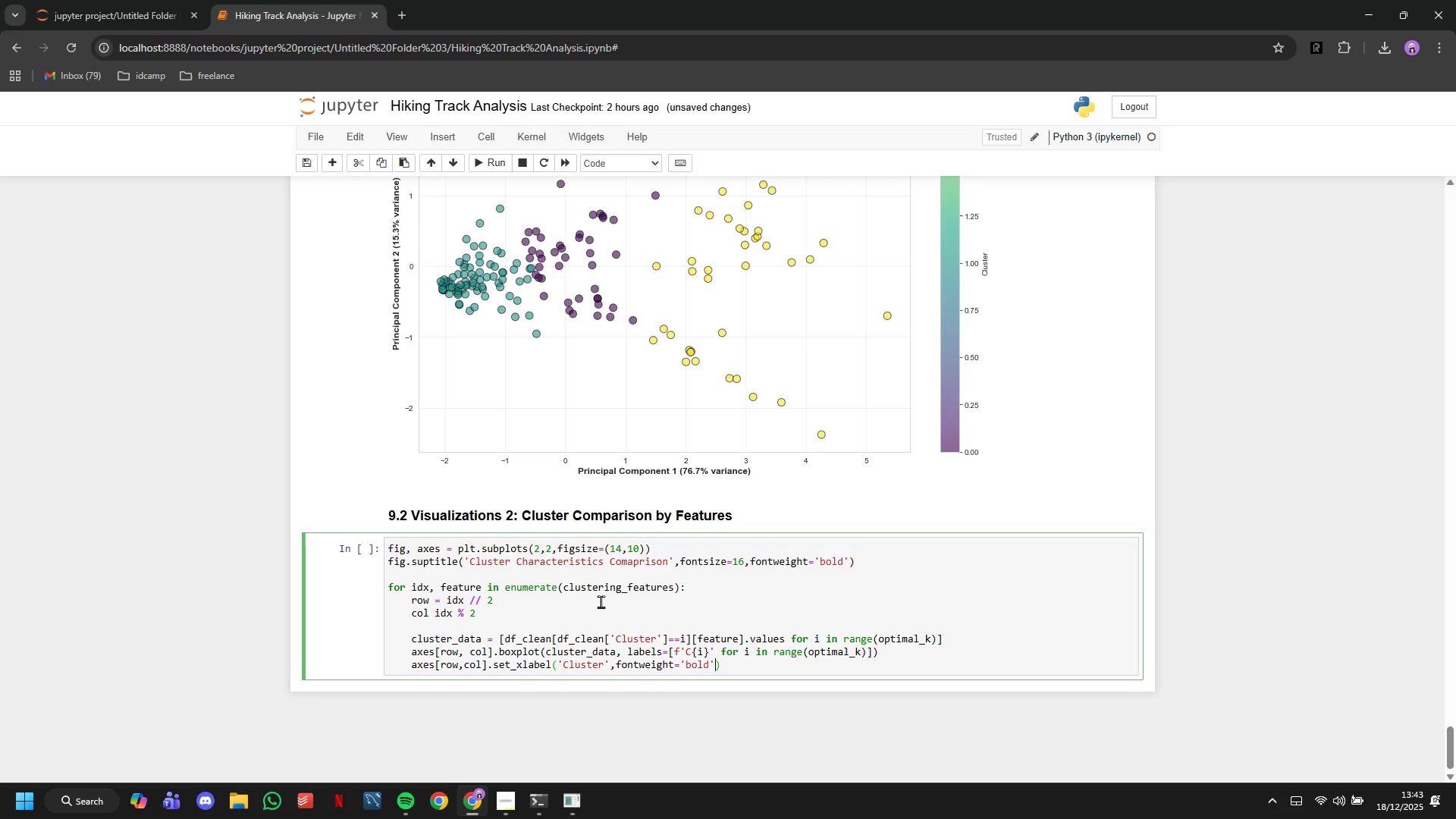 
key(ArrowRight)
 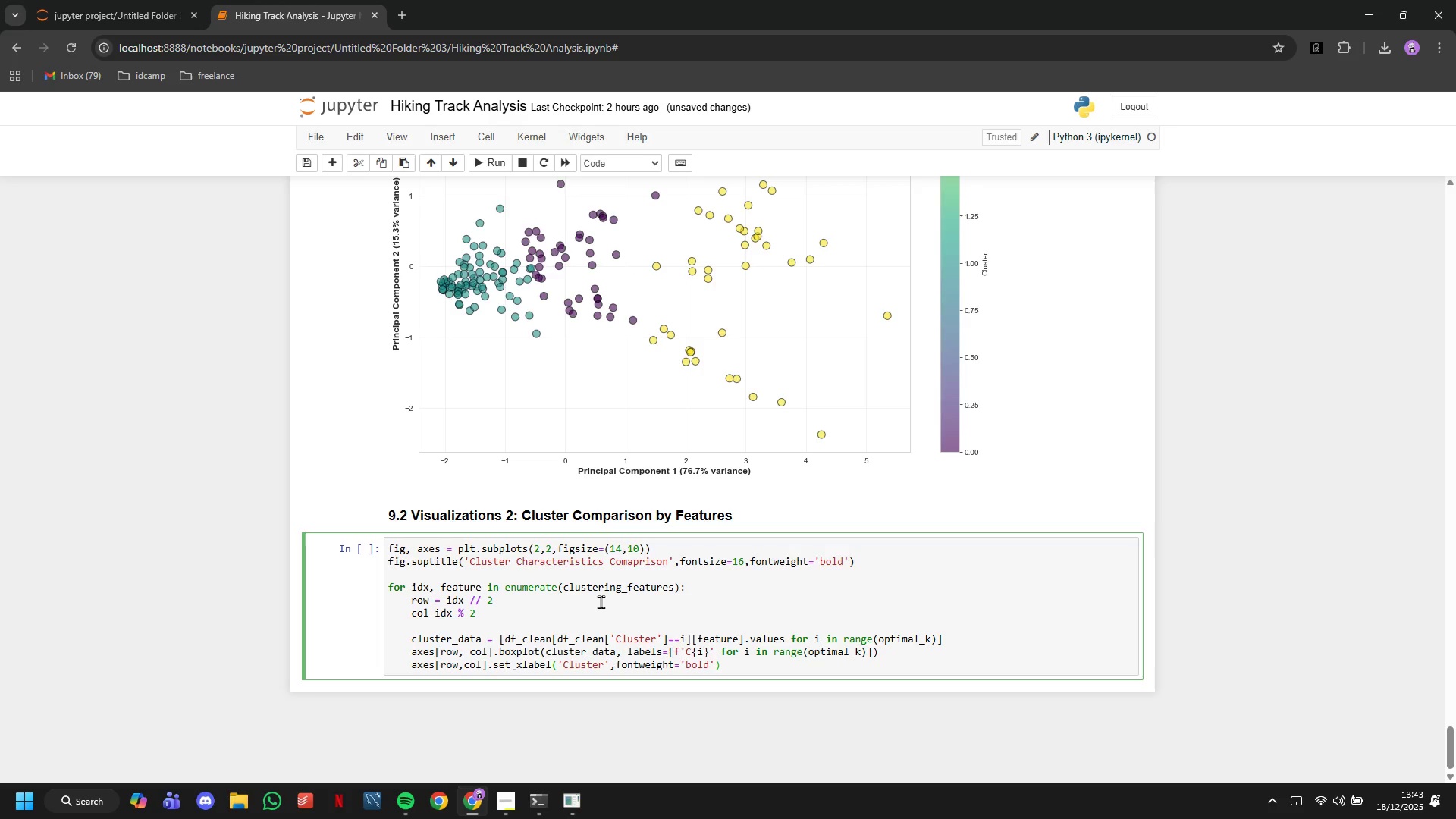 
key(Enter)
 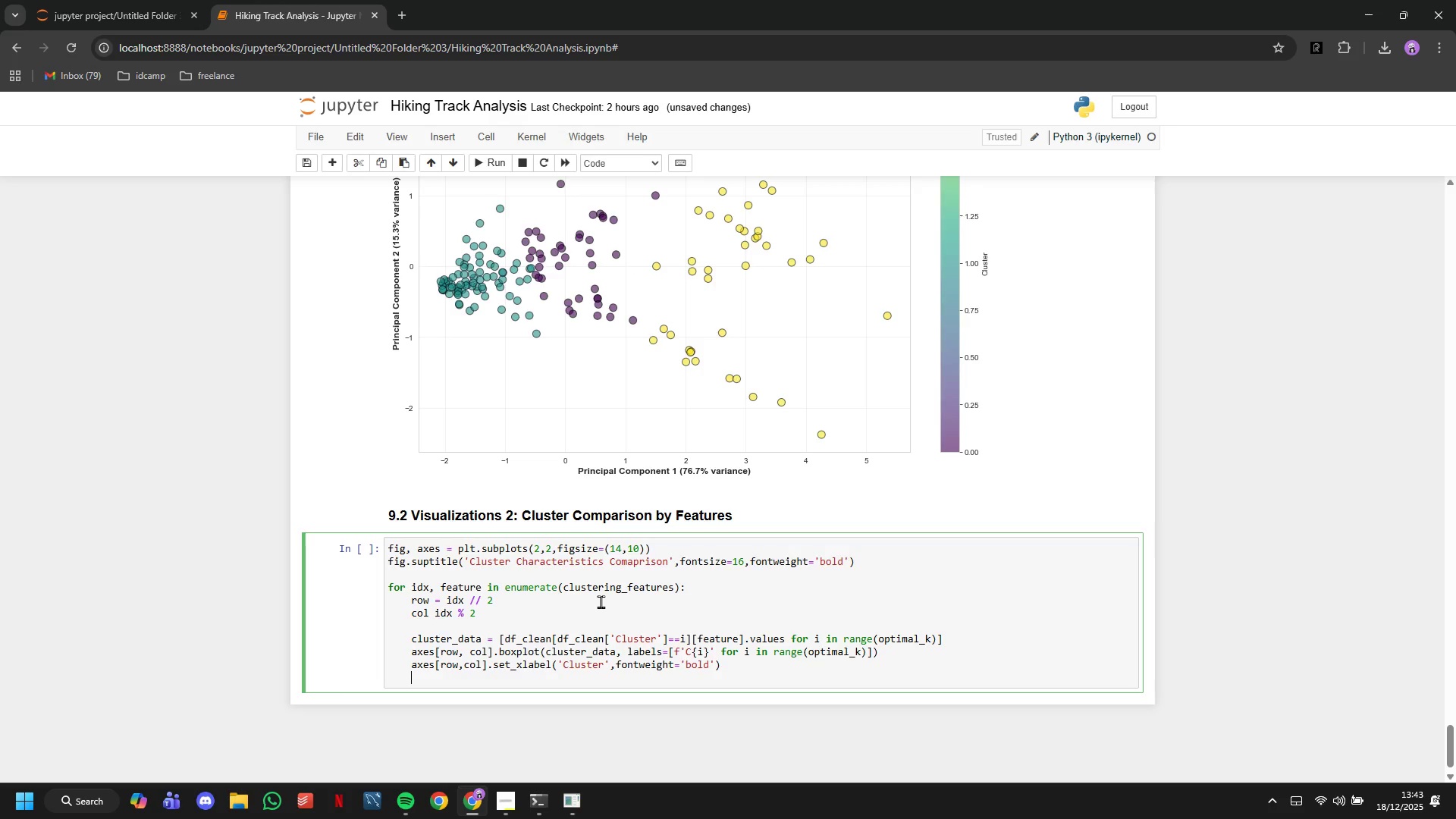 
type(axes[row,col)
 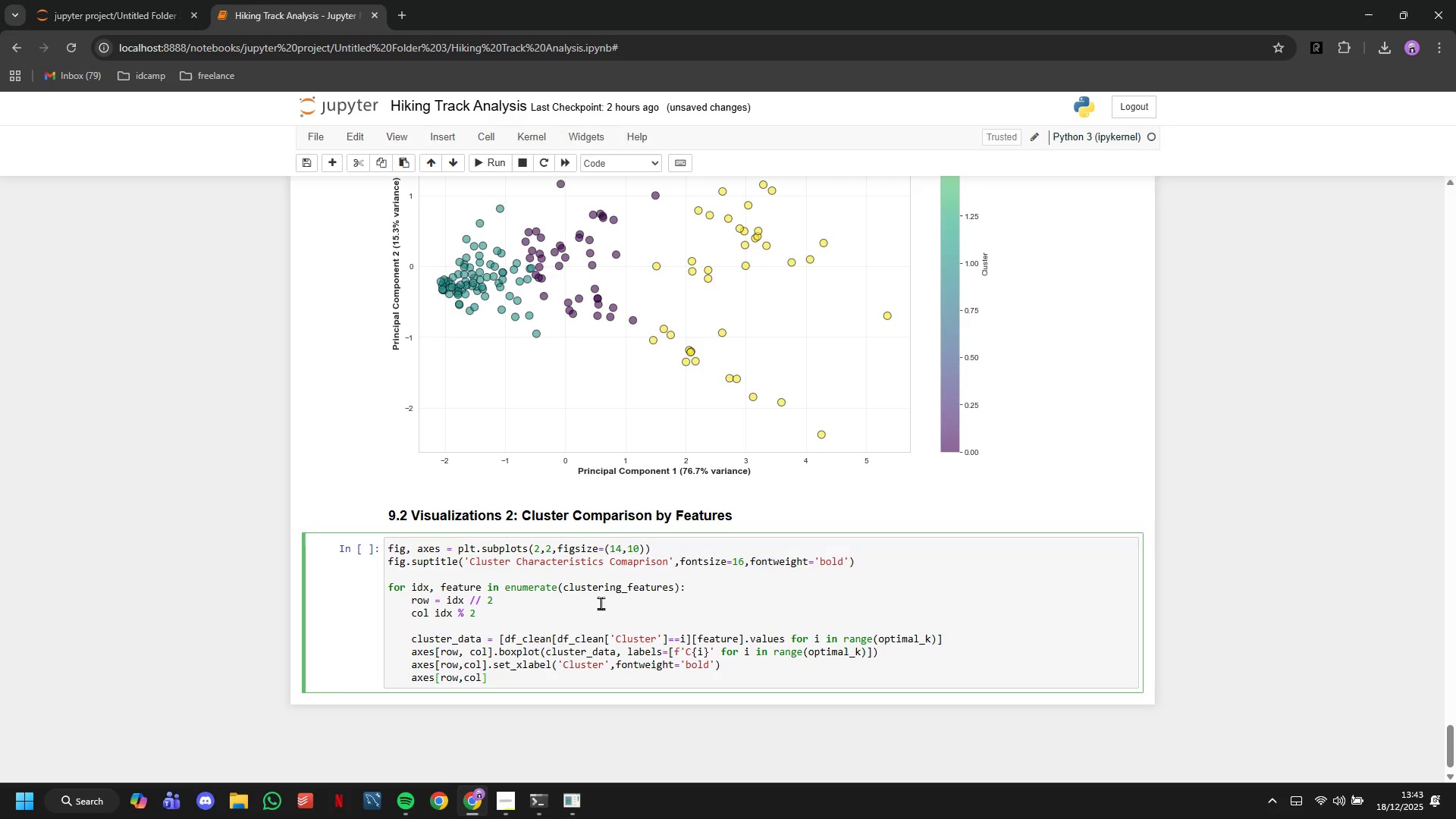 
key(ArrowRight)
 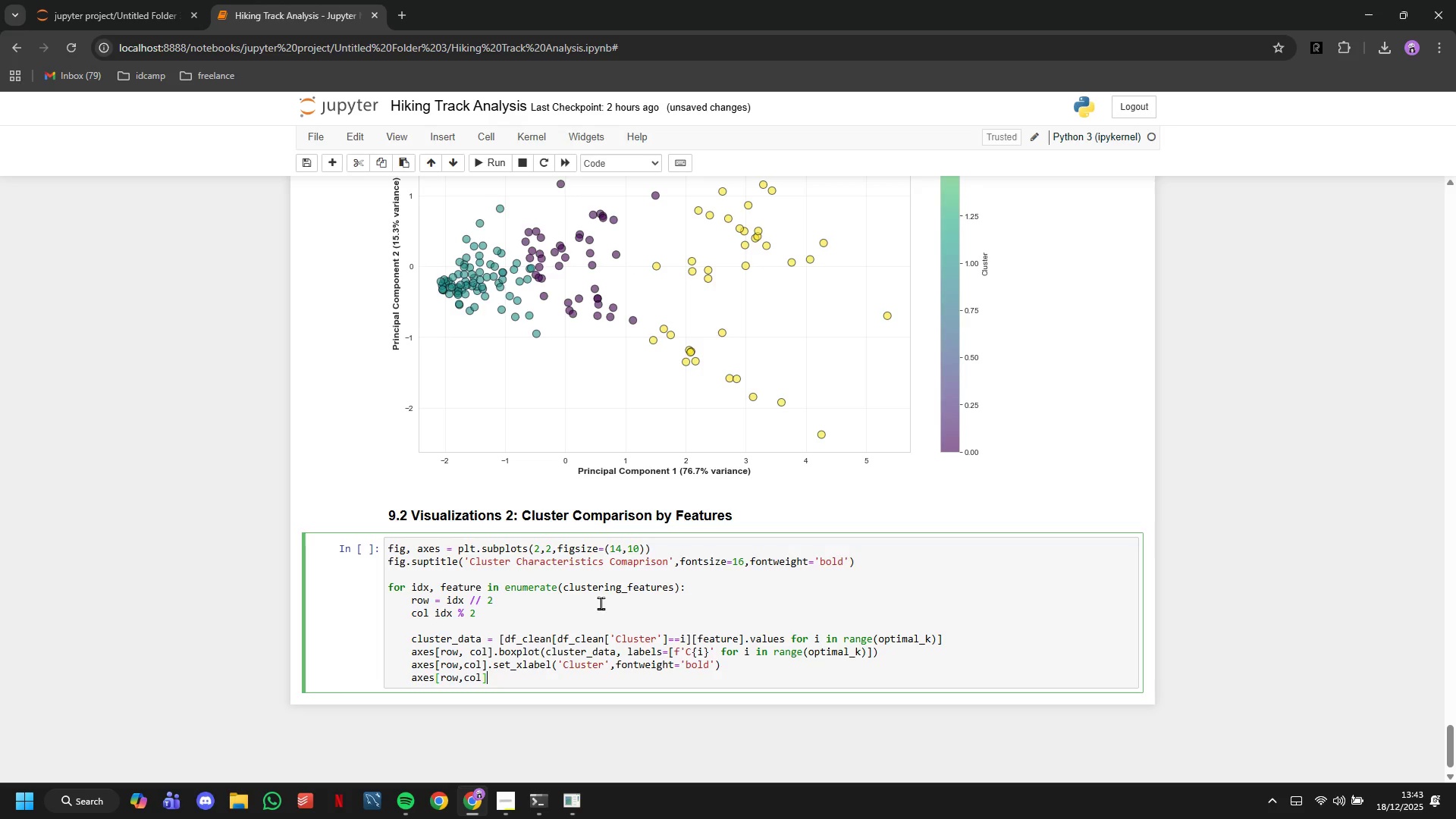 
type(.set_ylabel)
 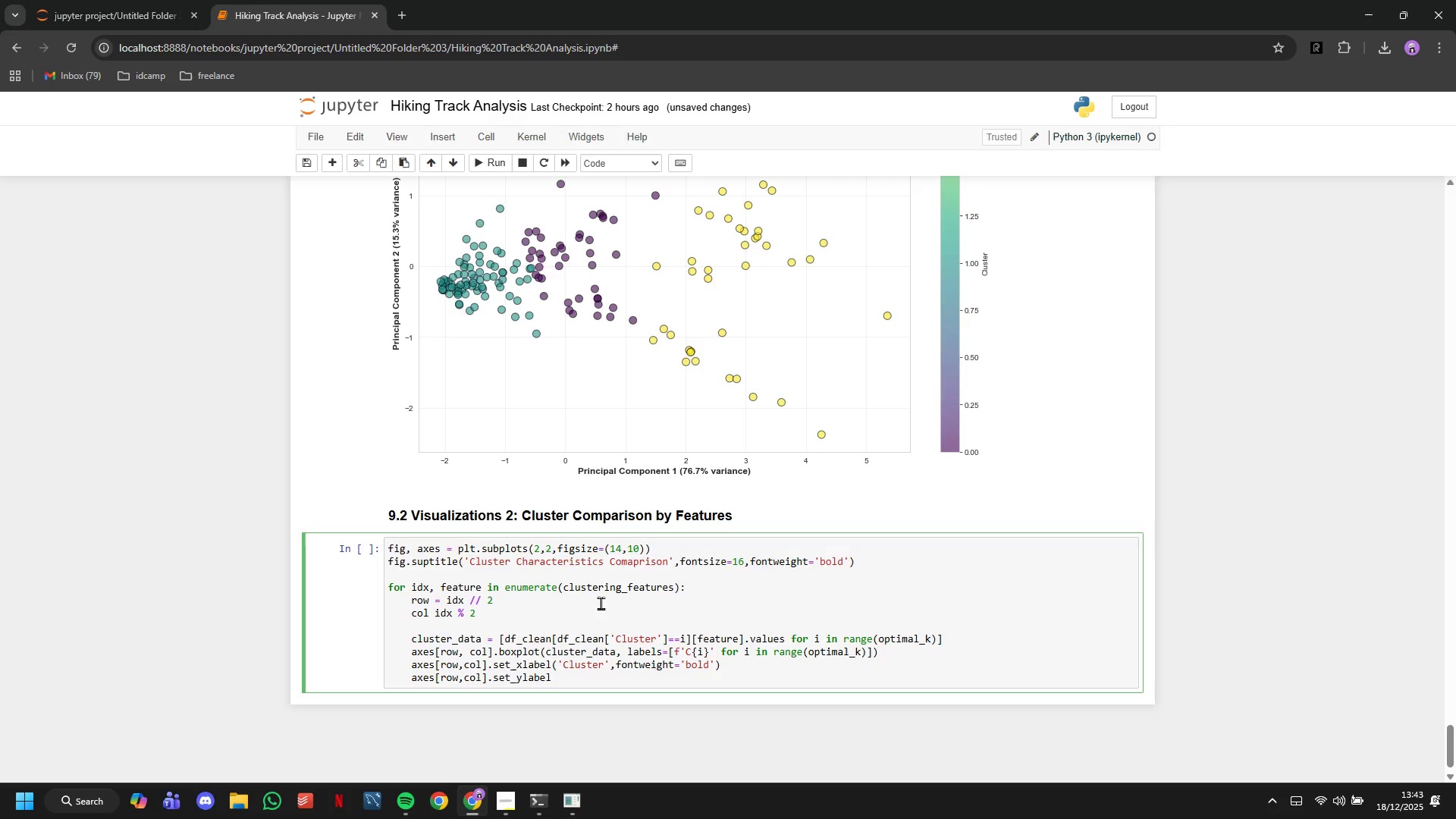 
wait(5.05)
 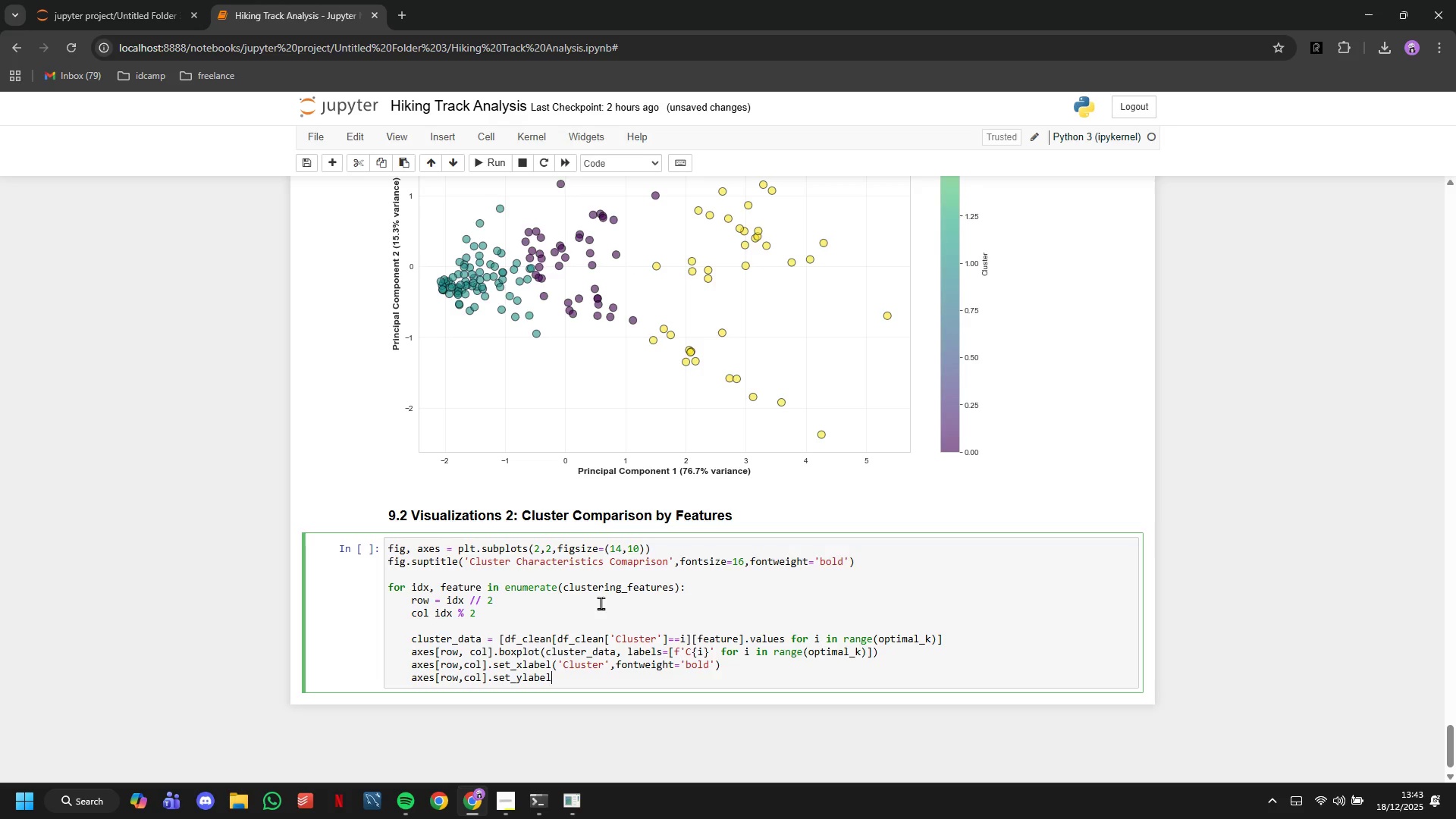 
type((feature)
 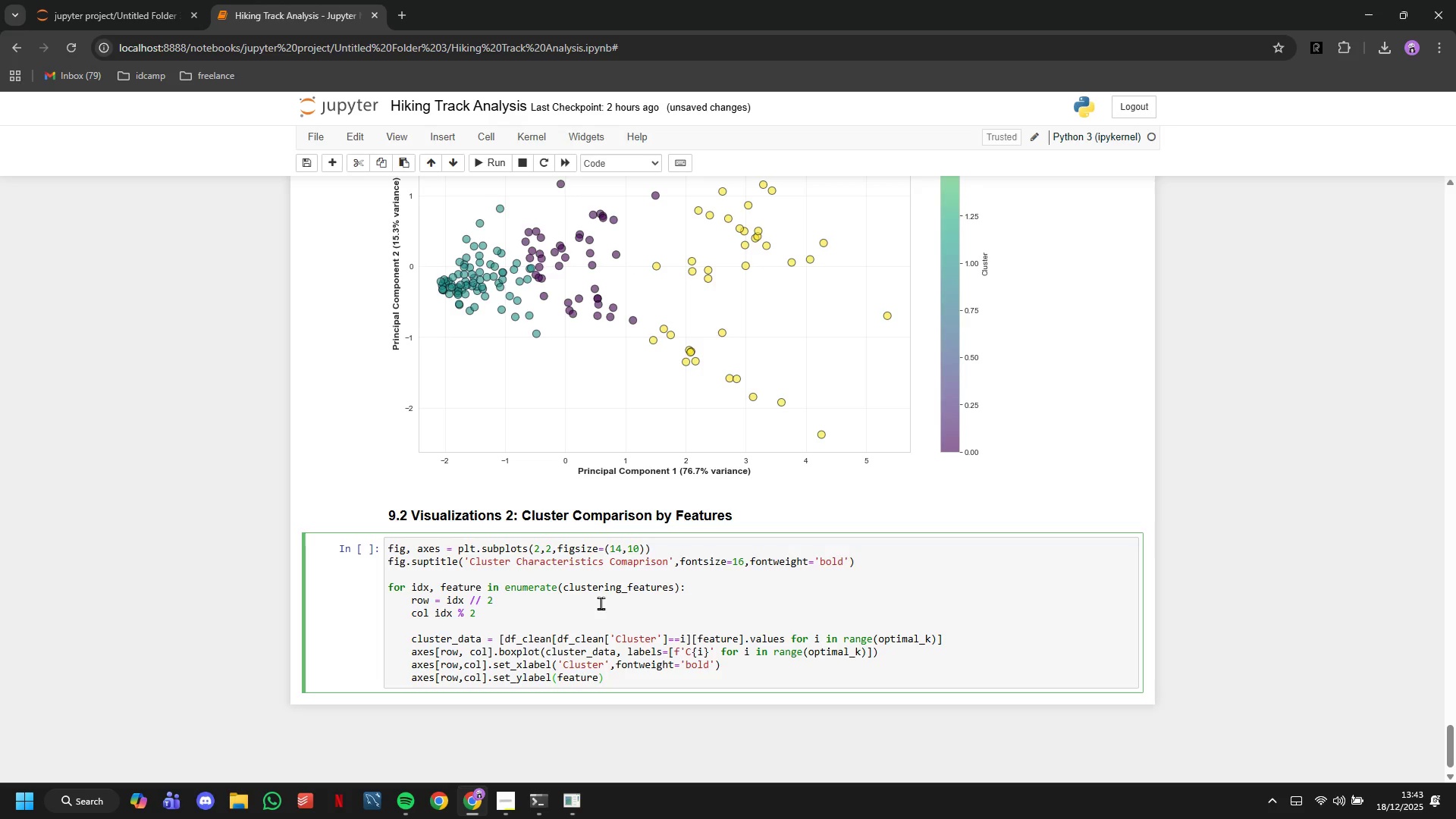 
wait(10.76)
 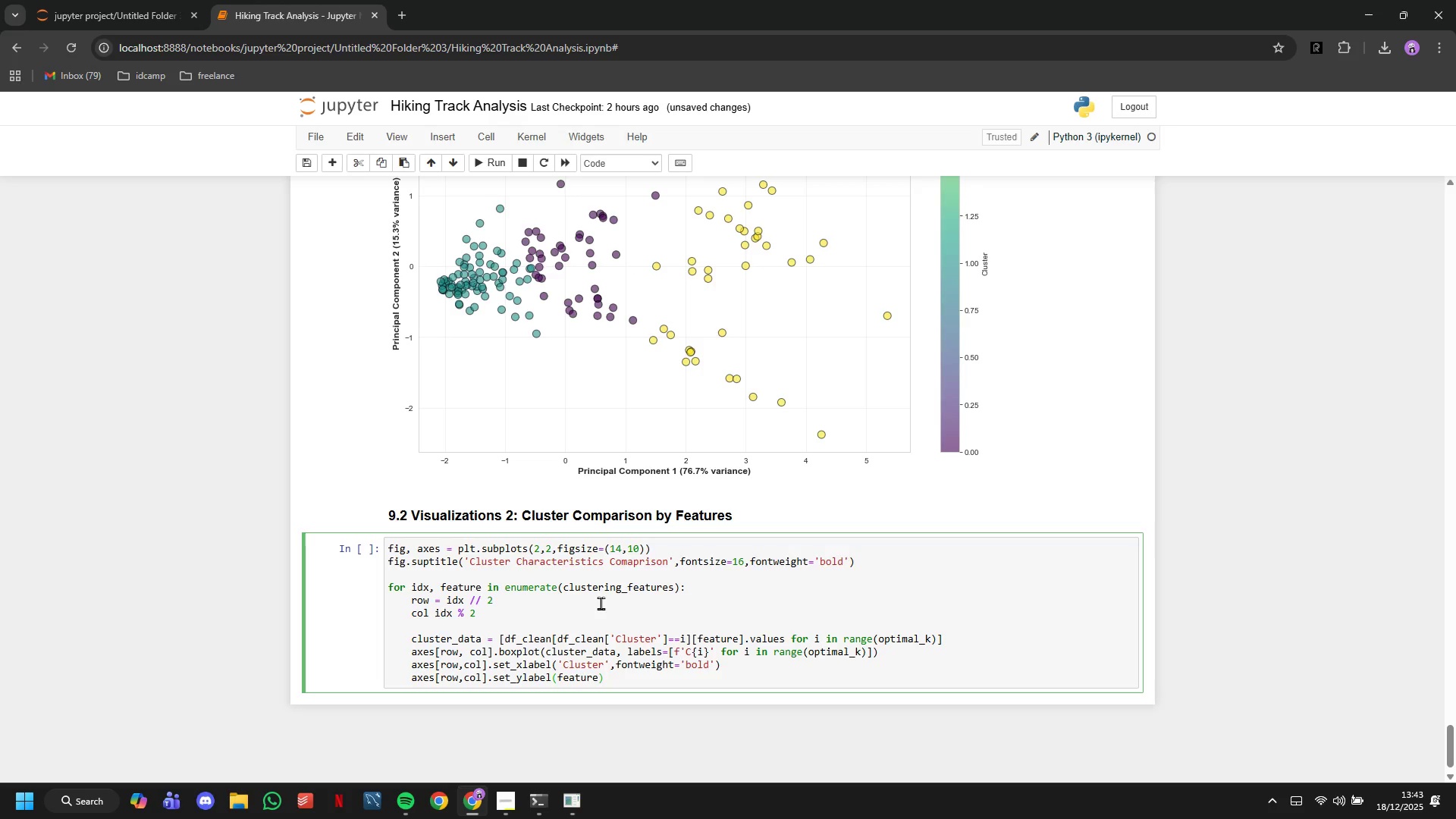 
type(.replace)
 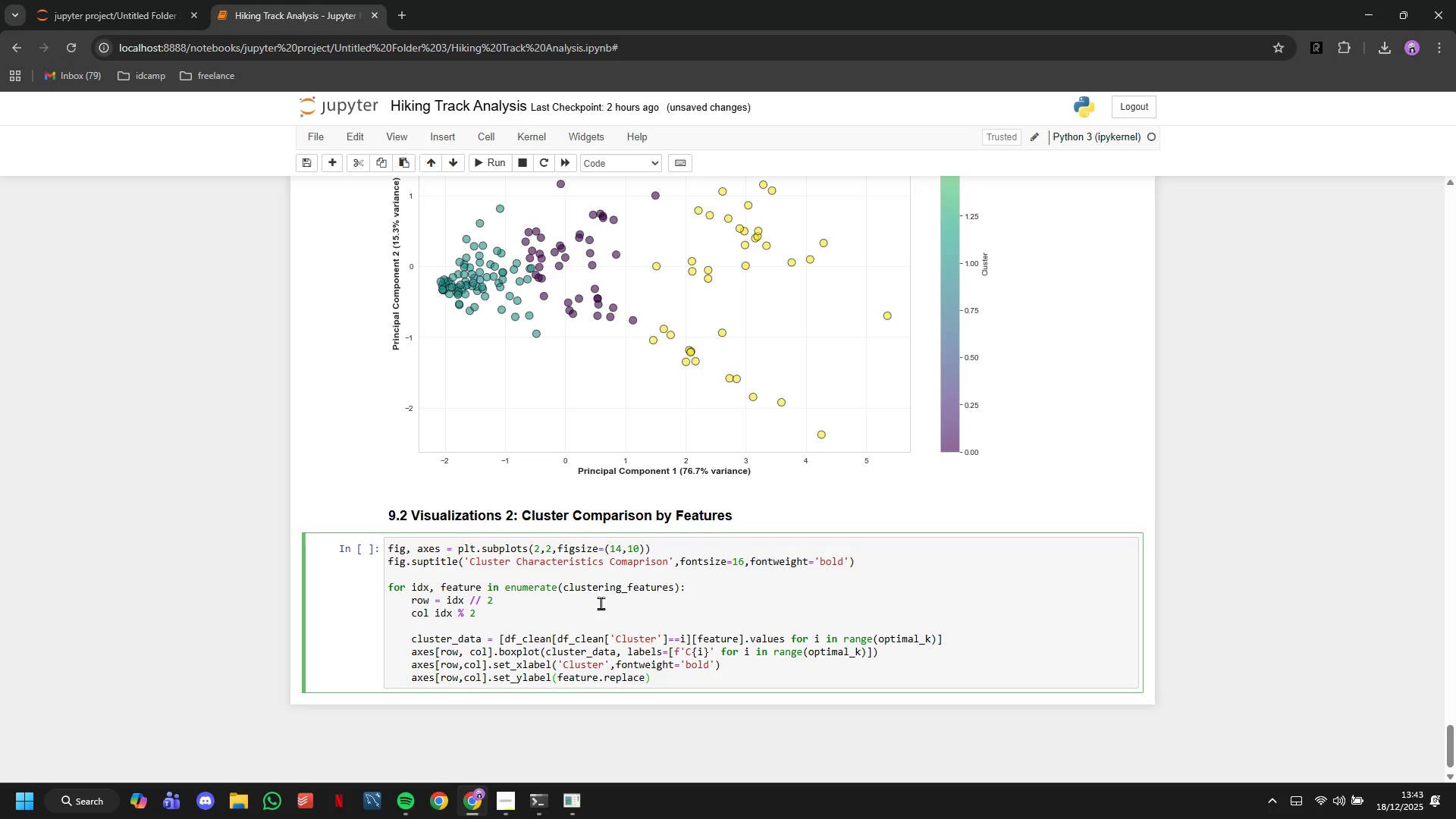 
wait(7.12)
 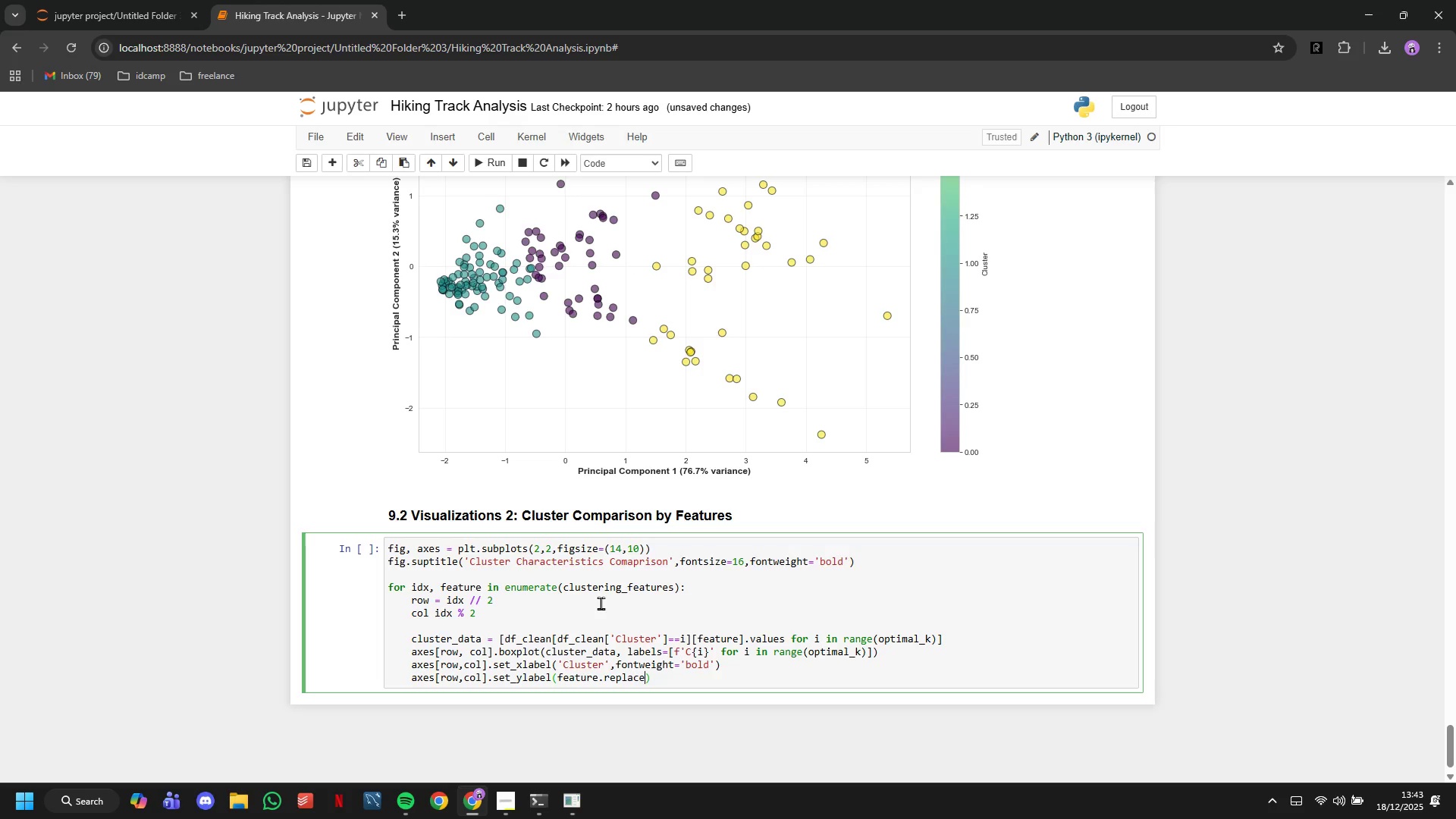 
key(Shift+9)
 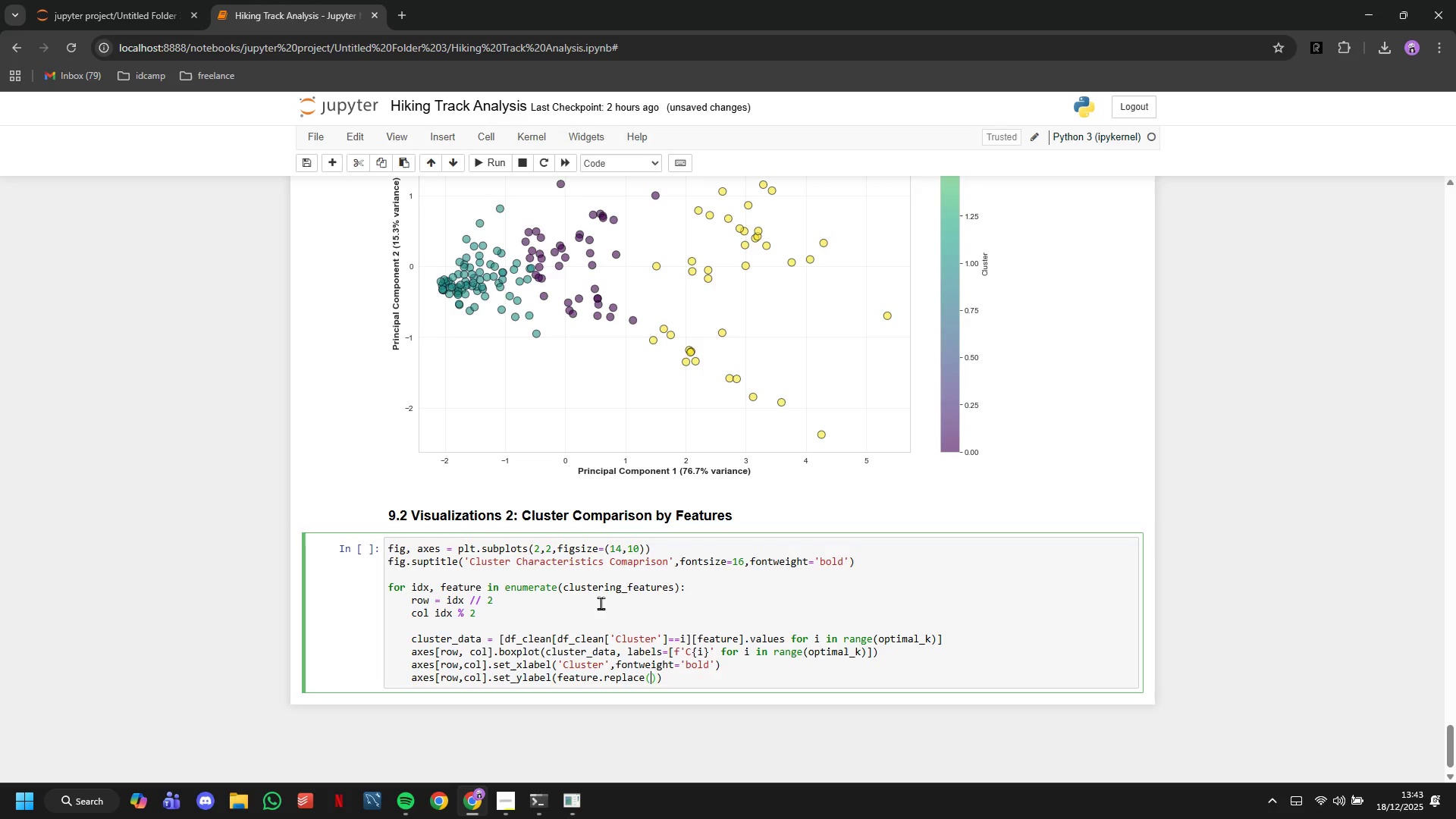 
key(Quote)
 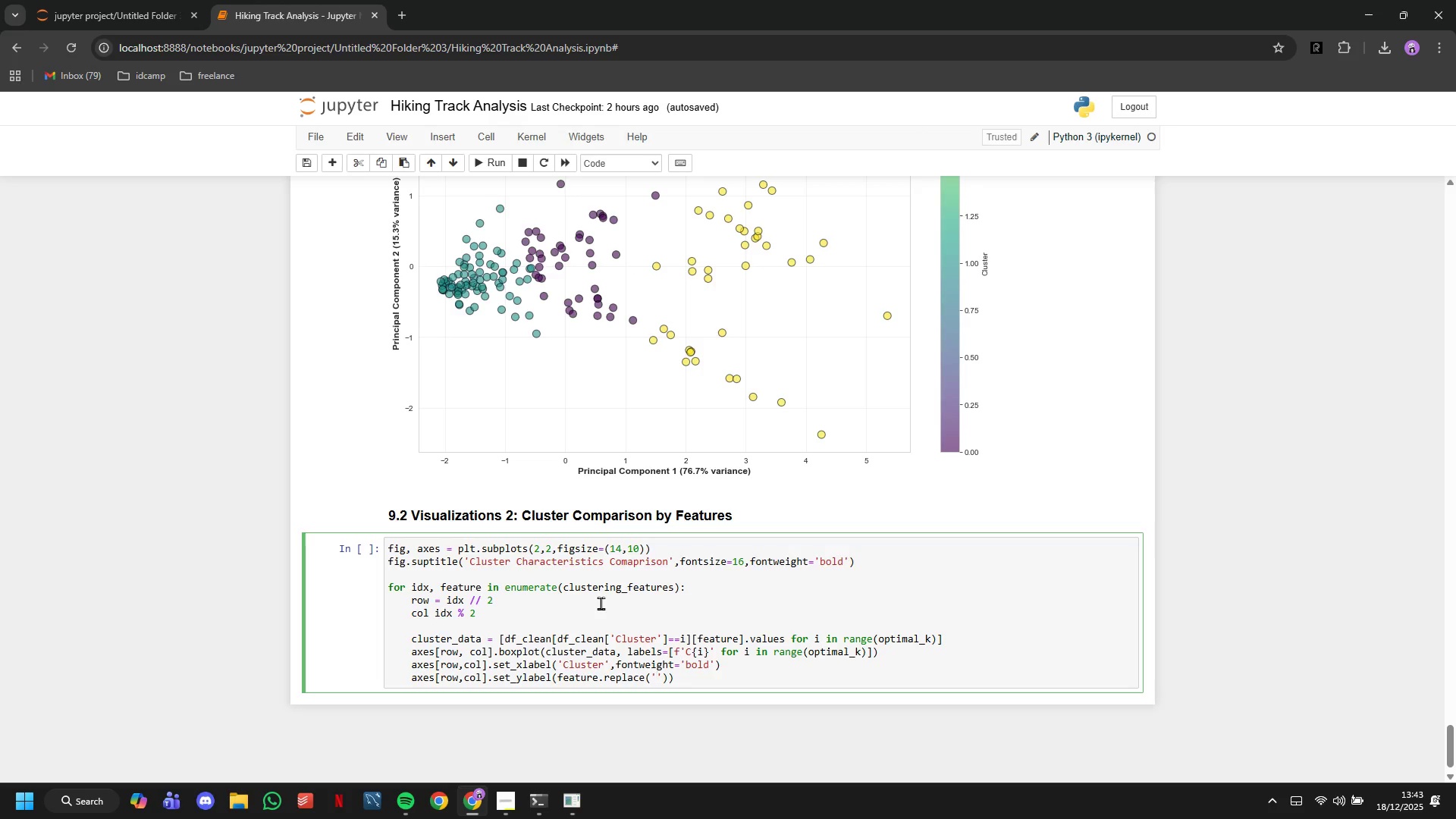 
key(Shift+Minus)
 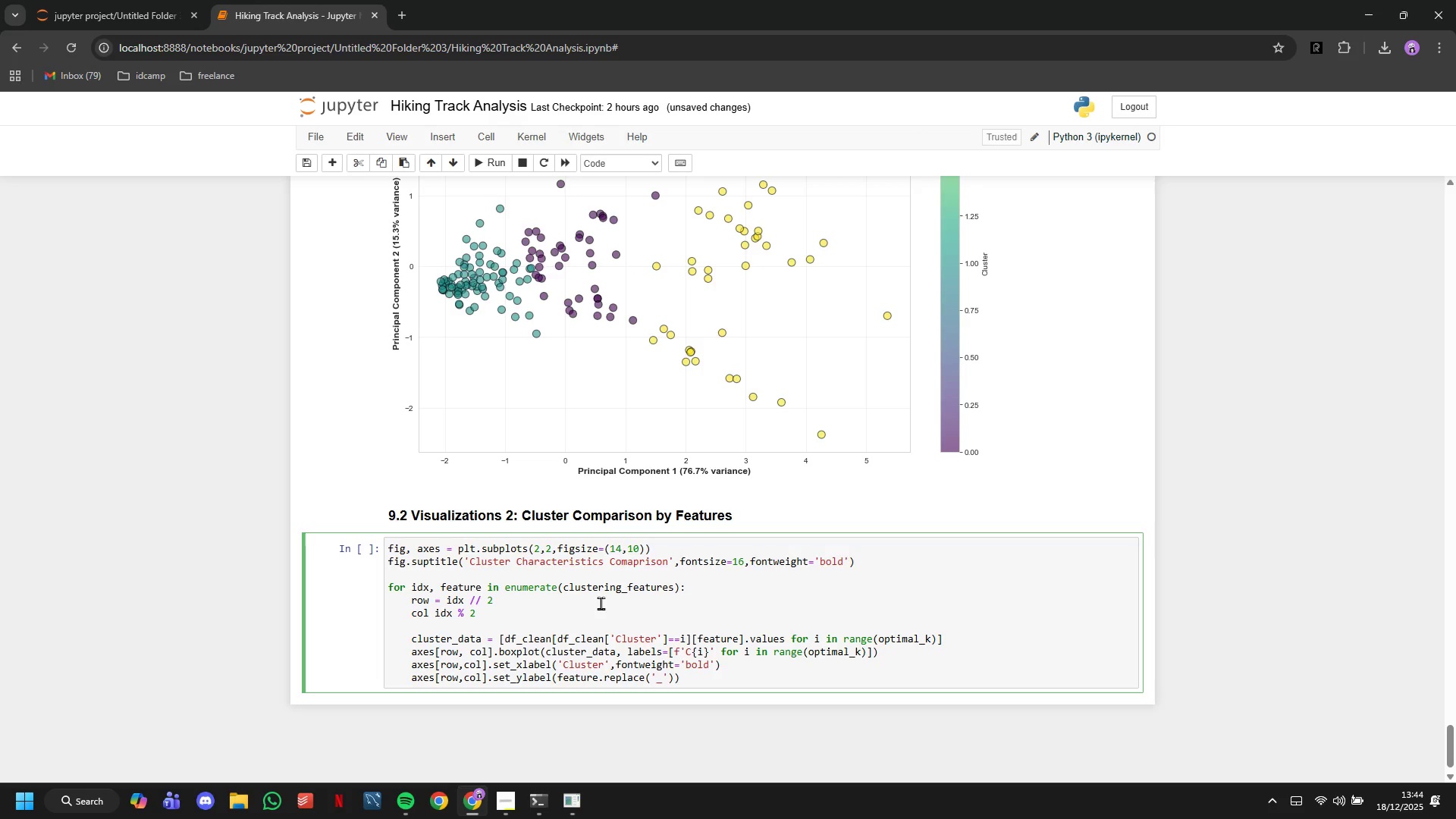 
key(ArrowRight)
 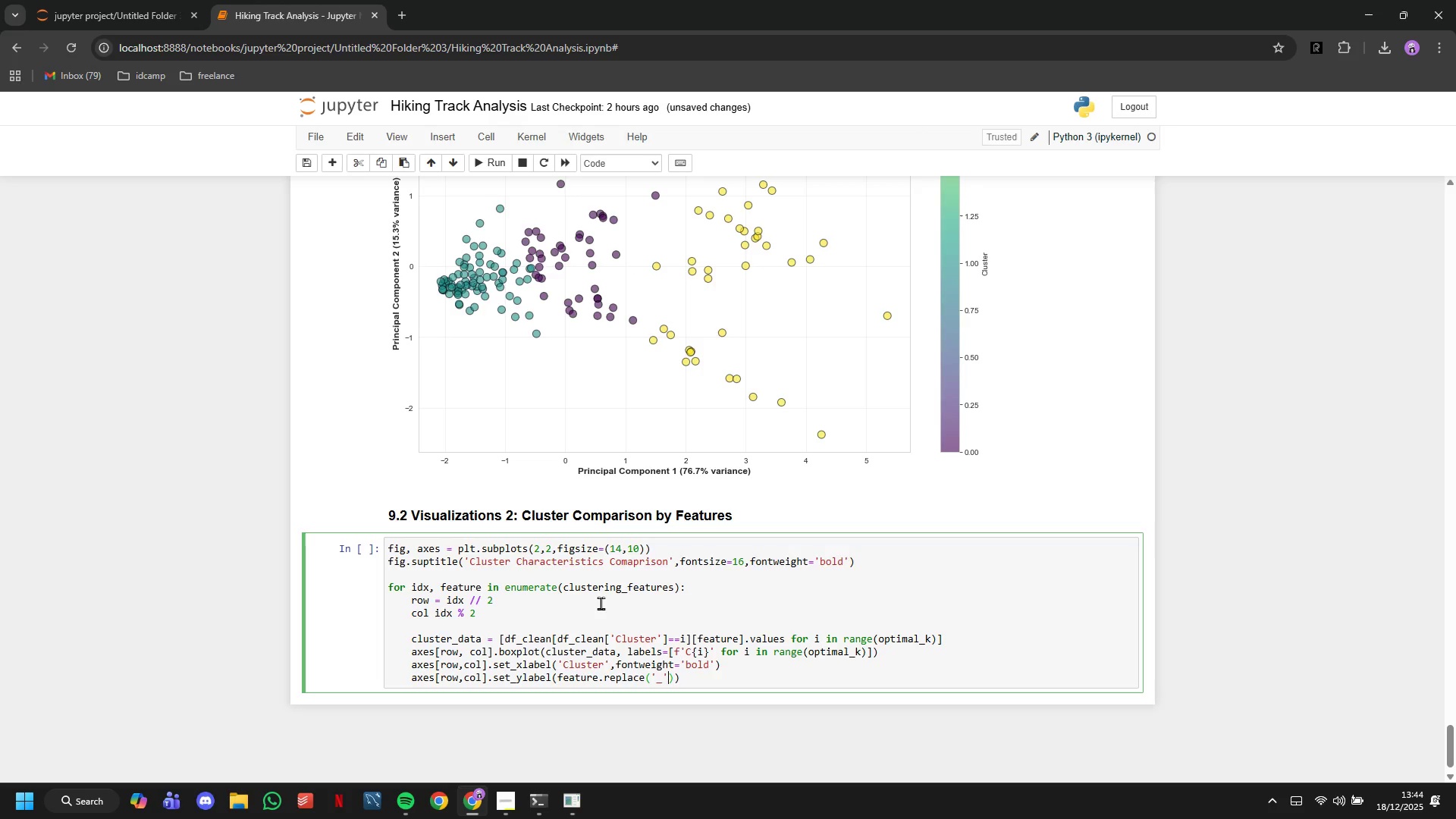 
key(Comma)
 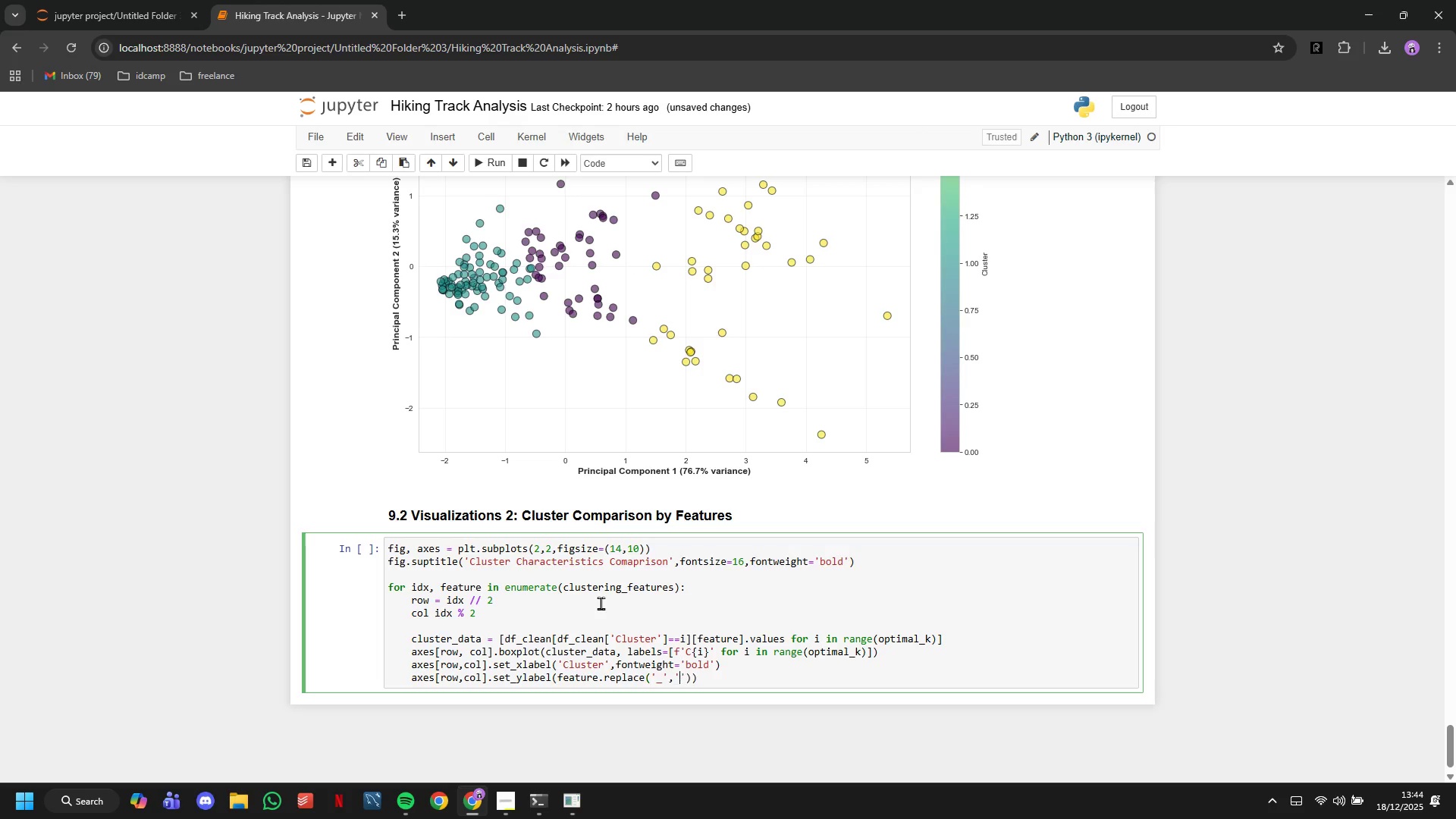 
key(Quote)
 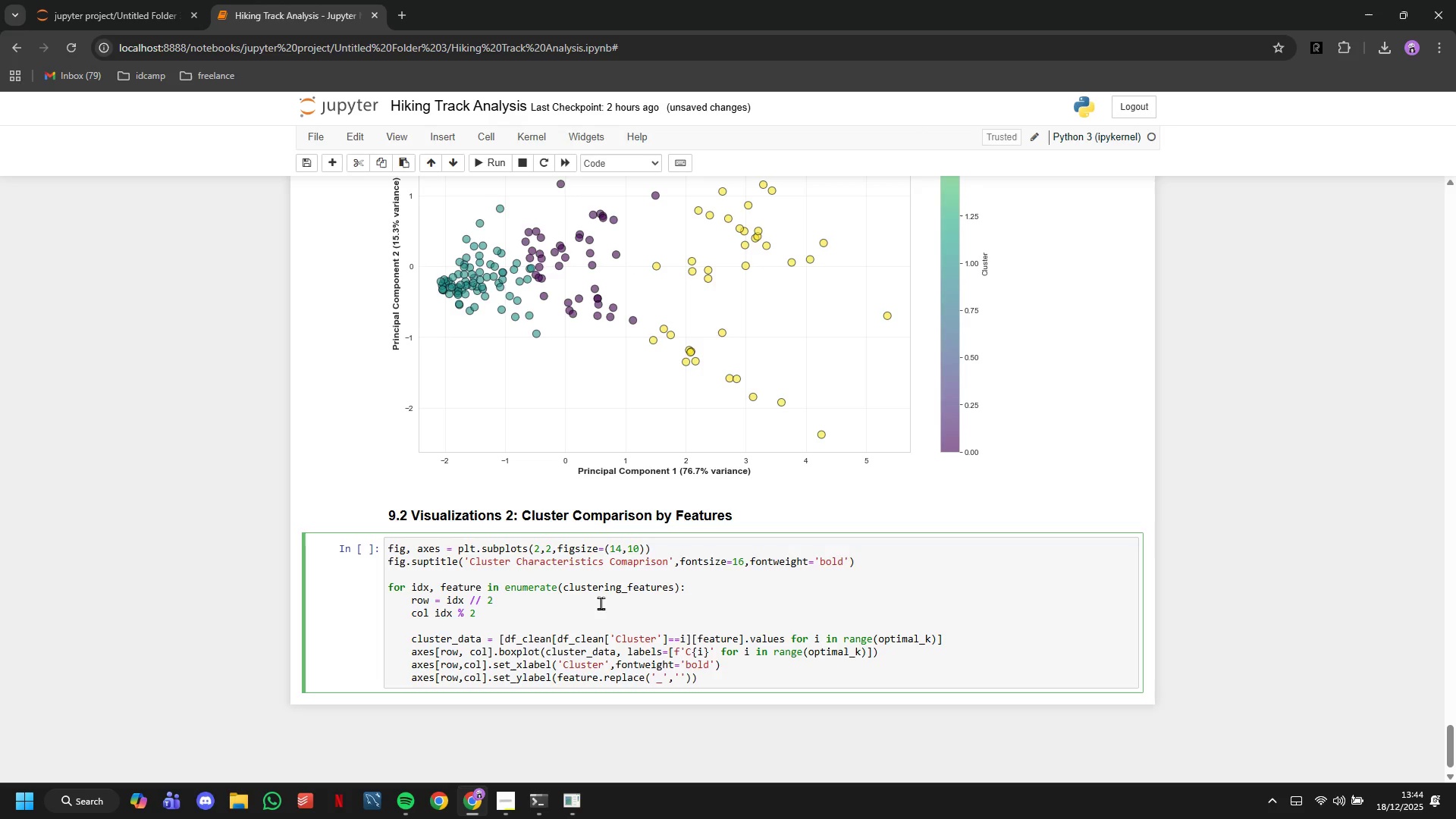 
key(ArrowRight)
 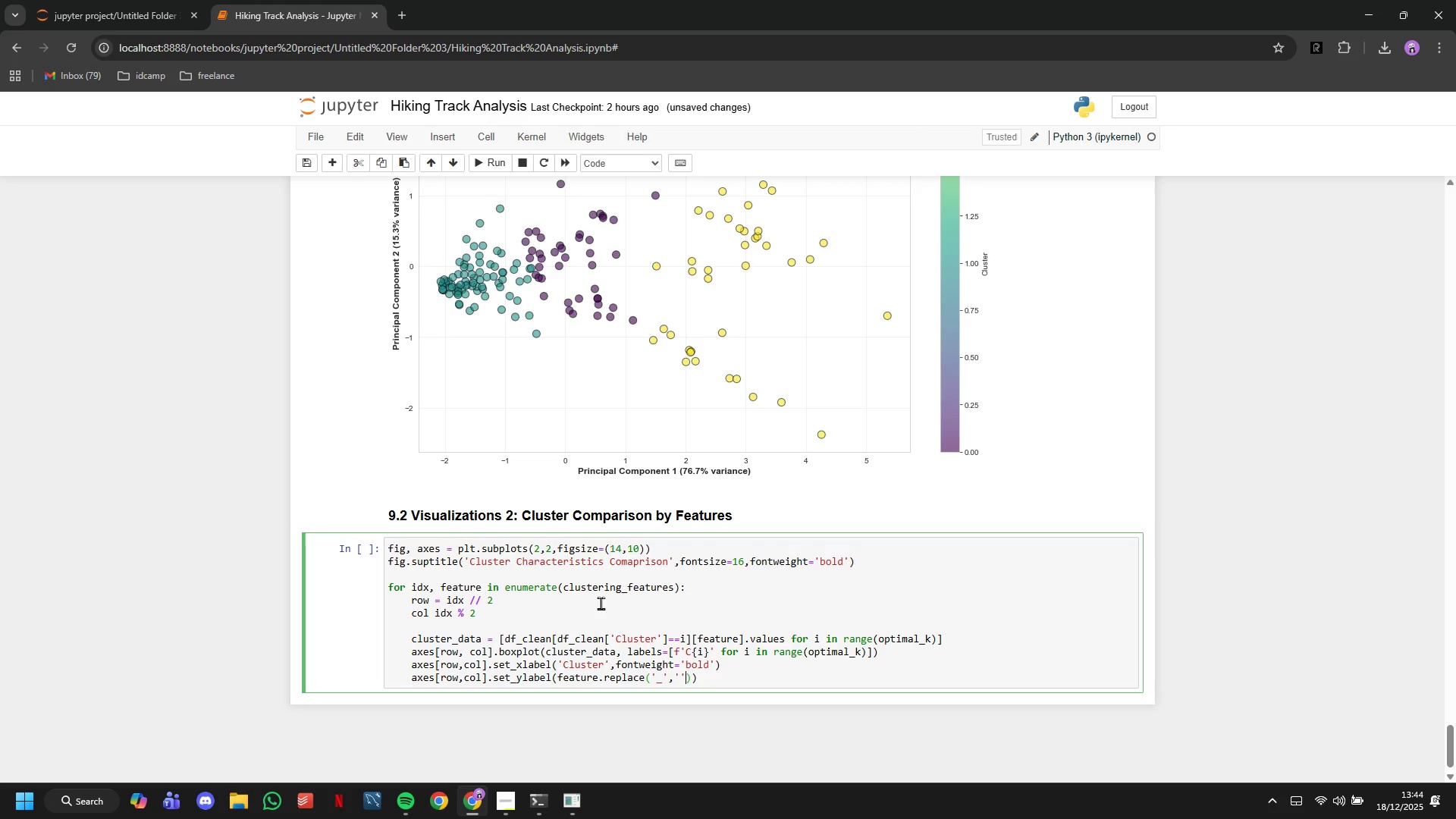 
key(ArrowRight)
 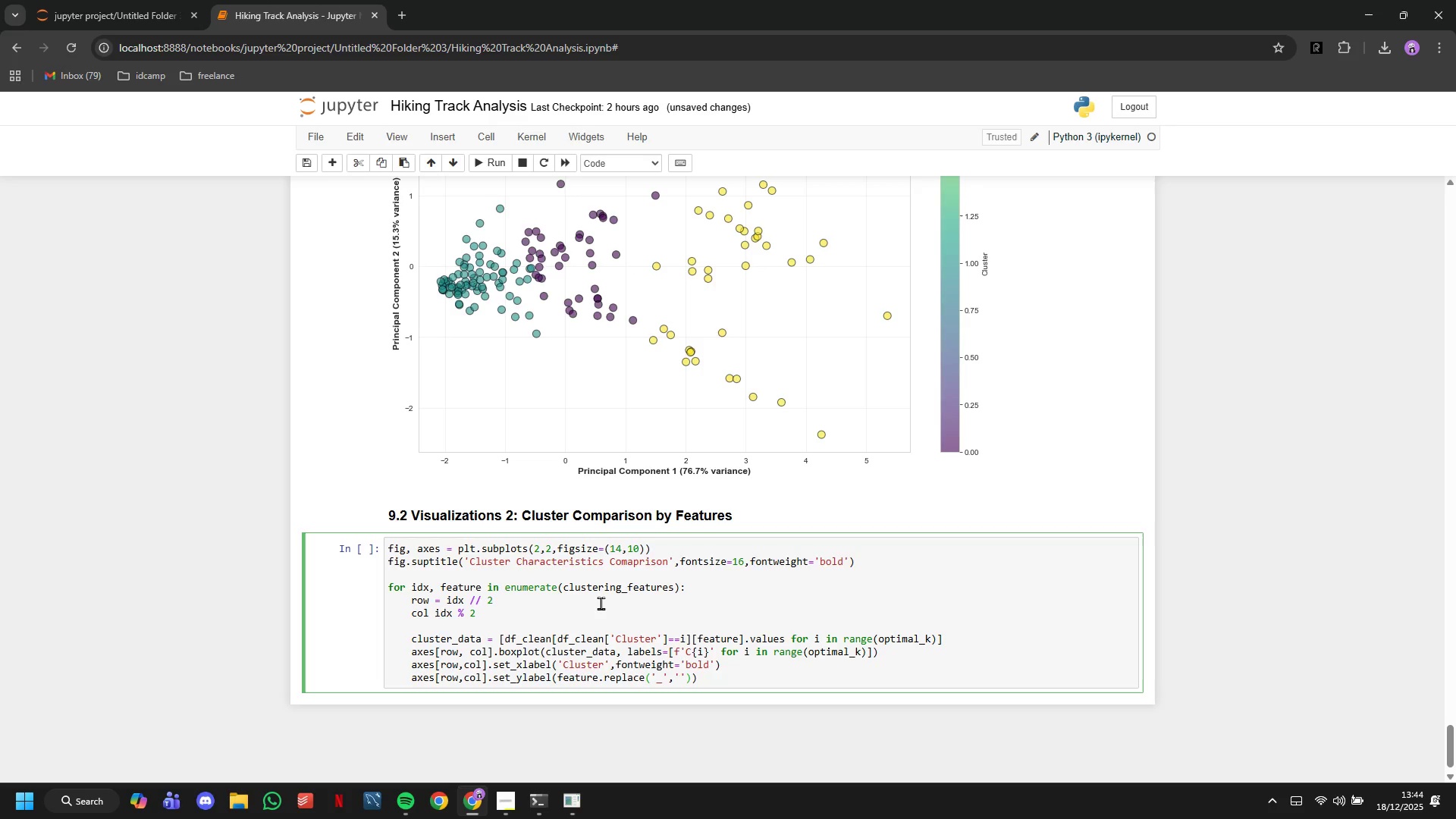 
type(,fontweight='bold)
 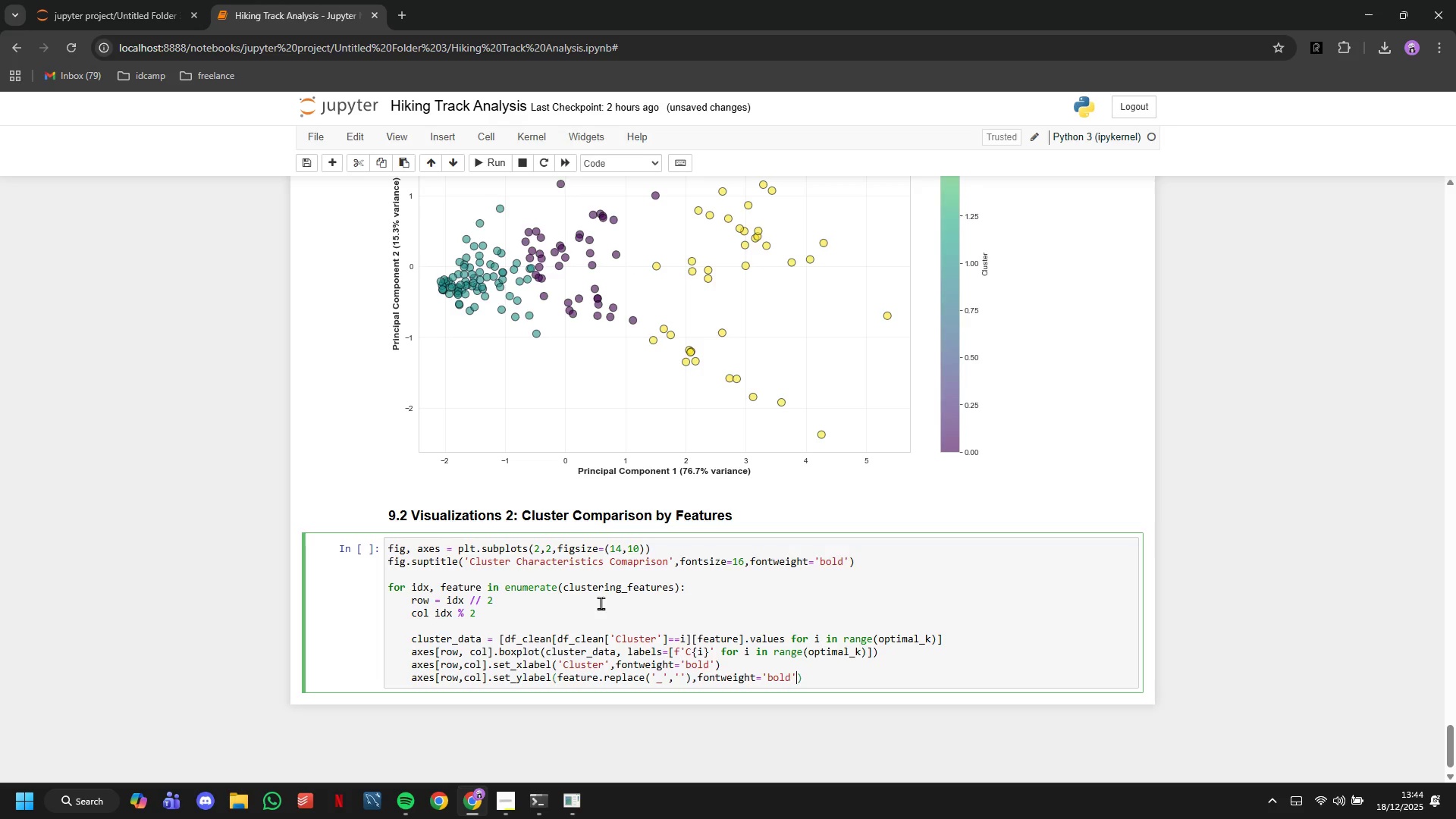 
key(ArrowRight)
 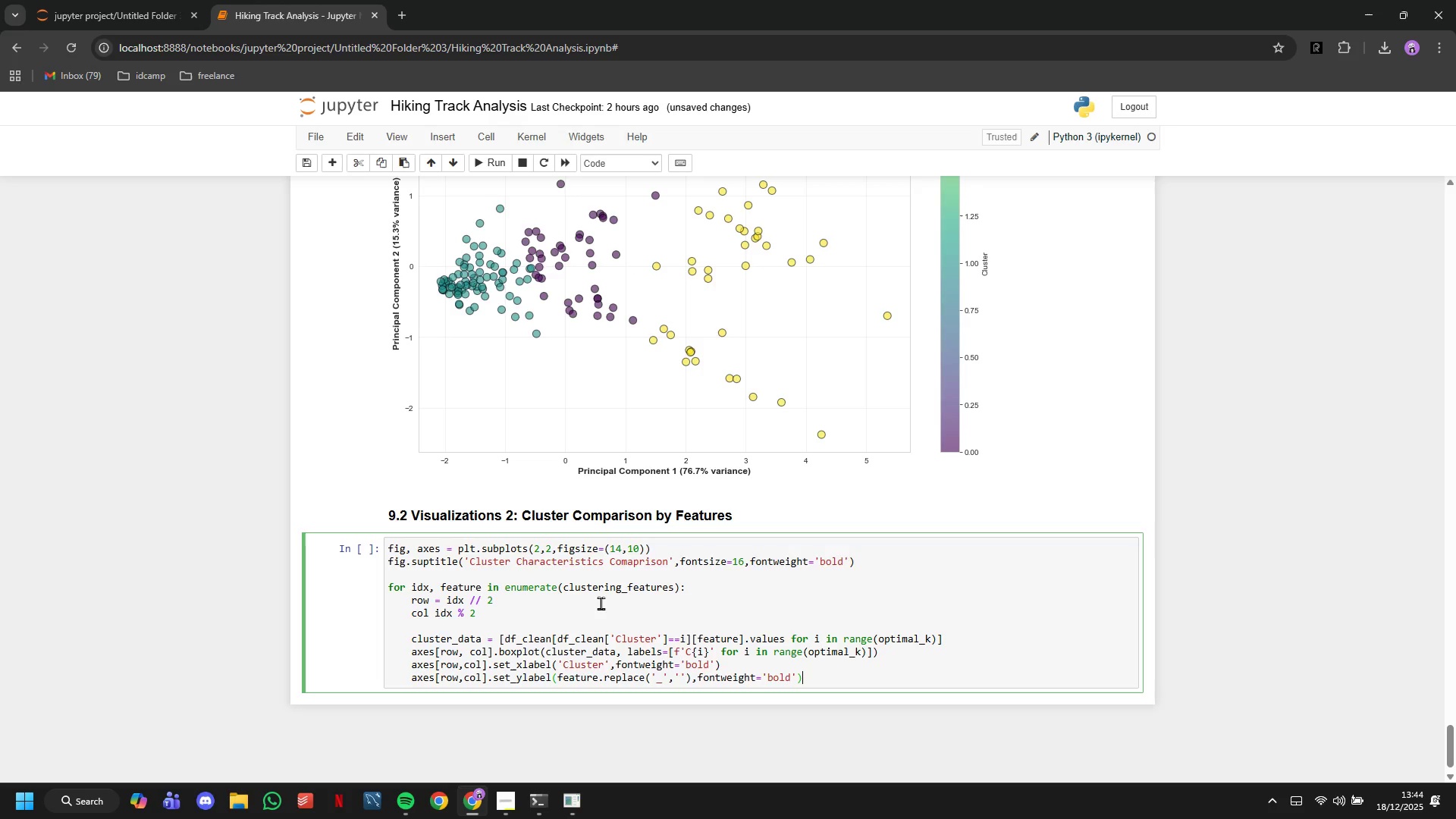 
key(ArrowRight)
 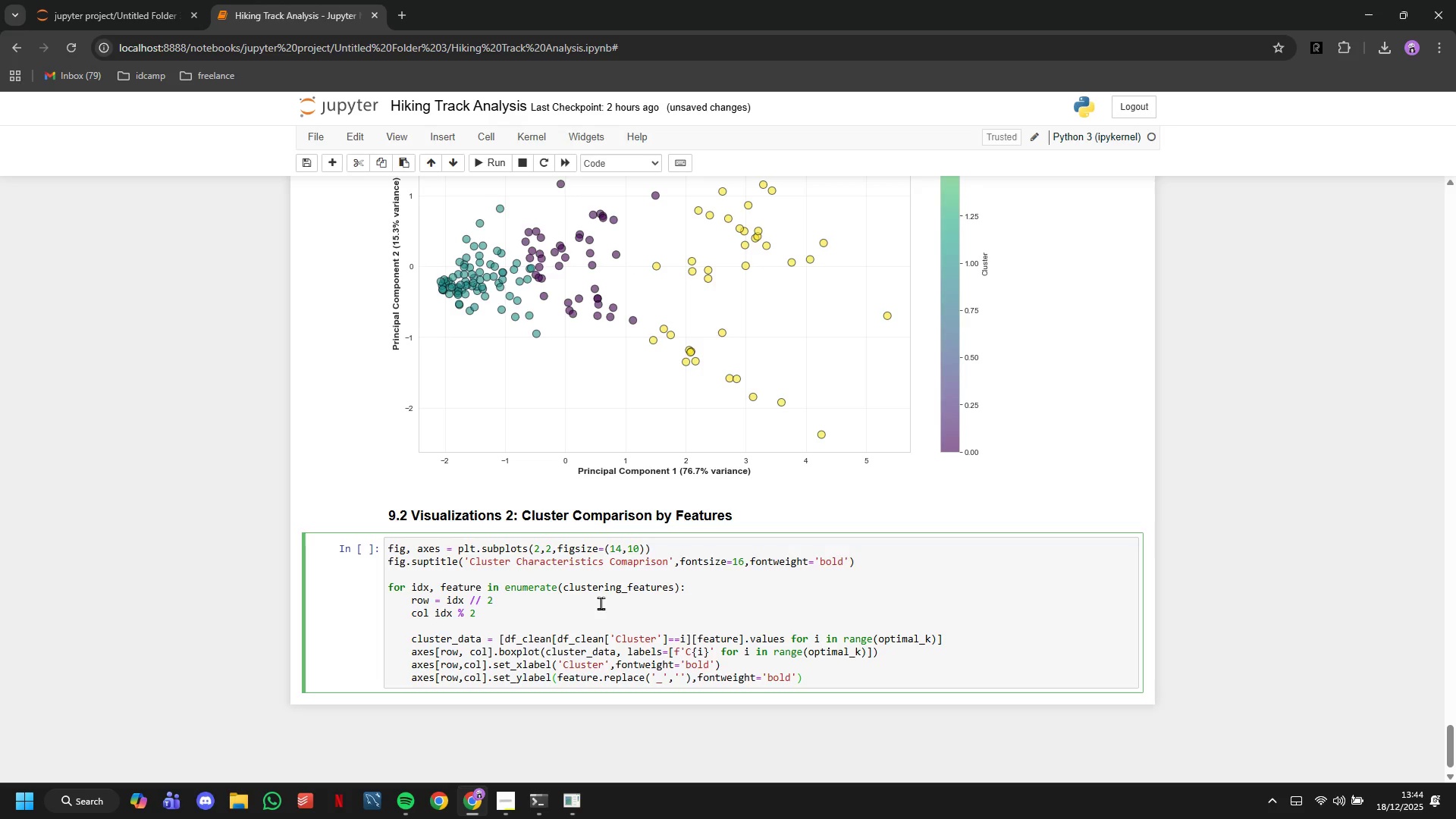 
key(Enter)
 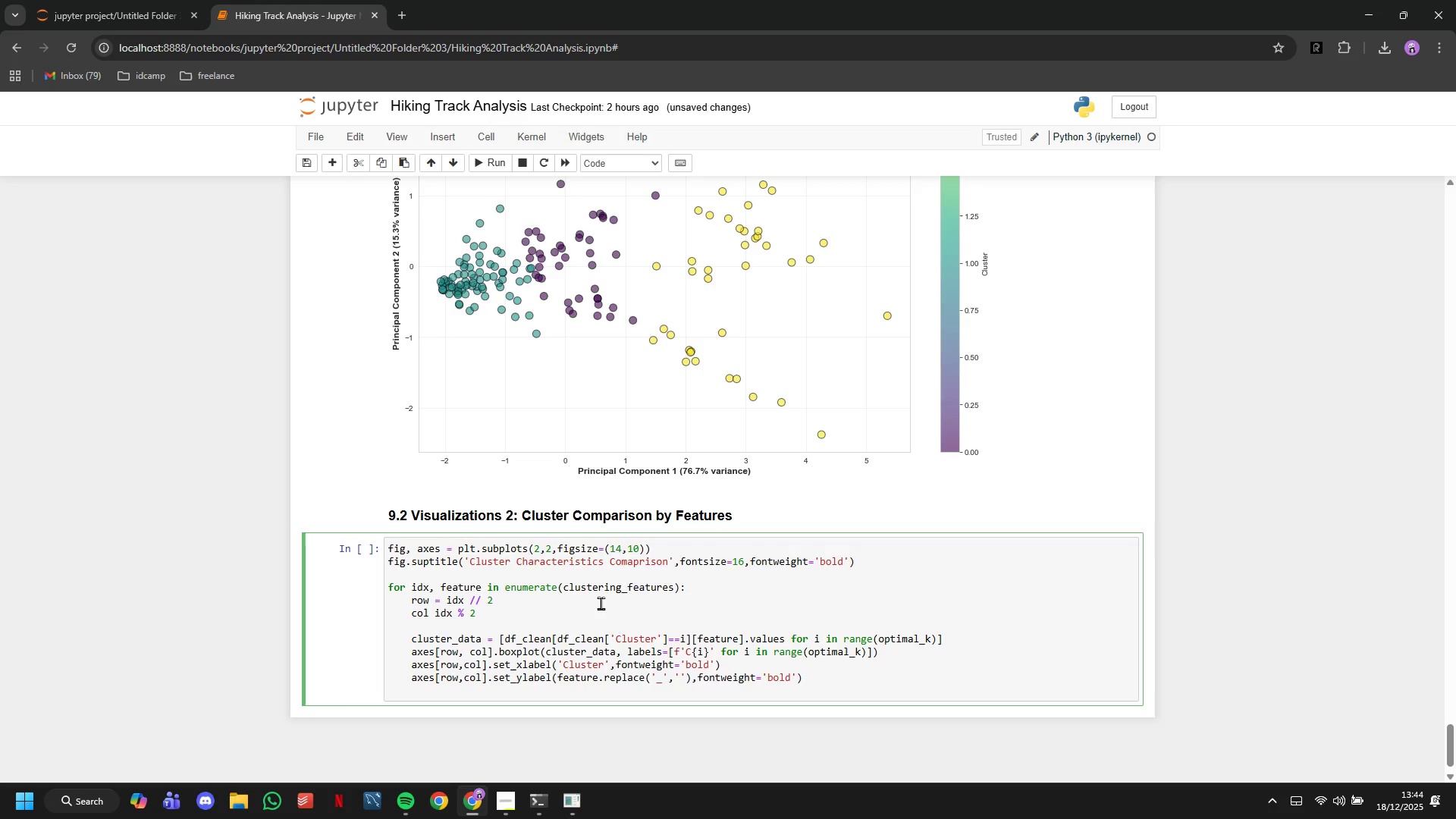 
type(ac)
key(Backspace)
type(xes[row,col)
 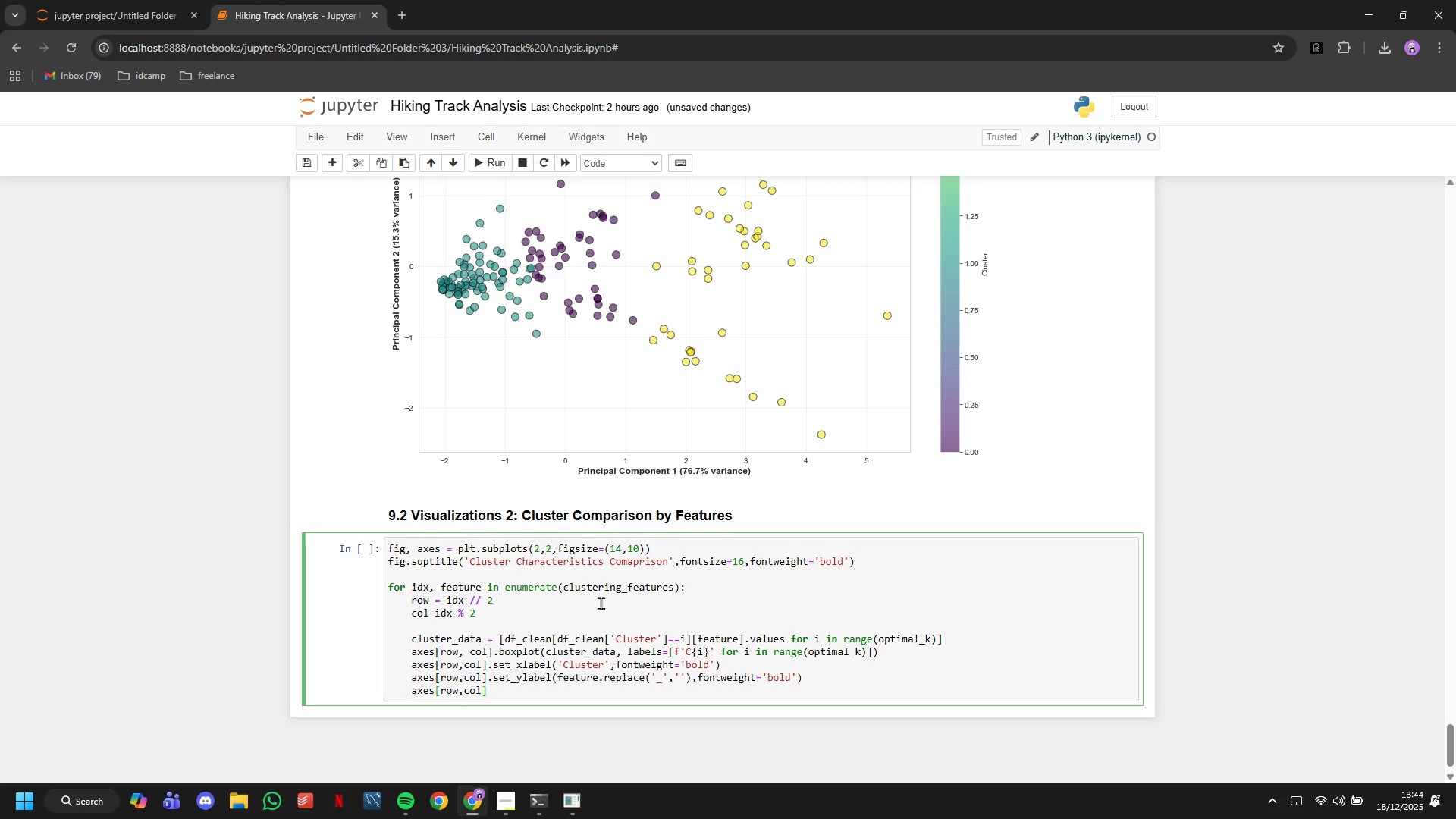 
key(ArrowRight)
 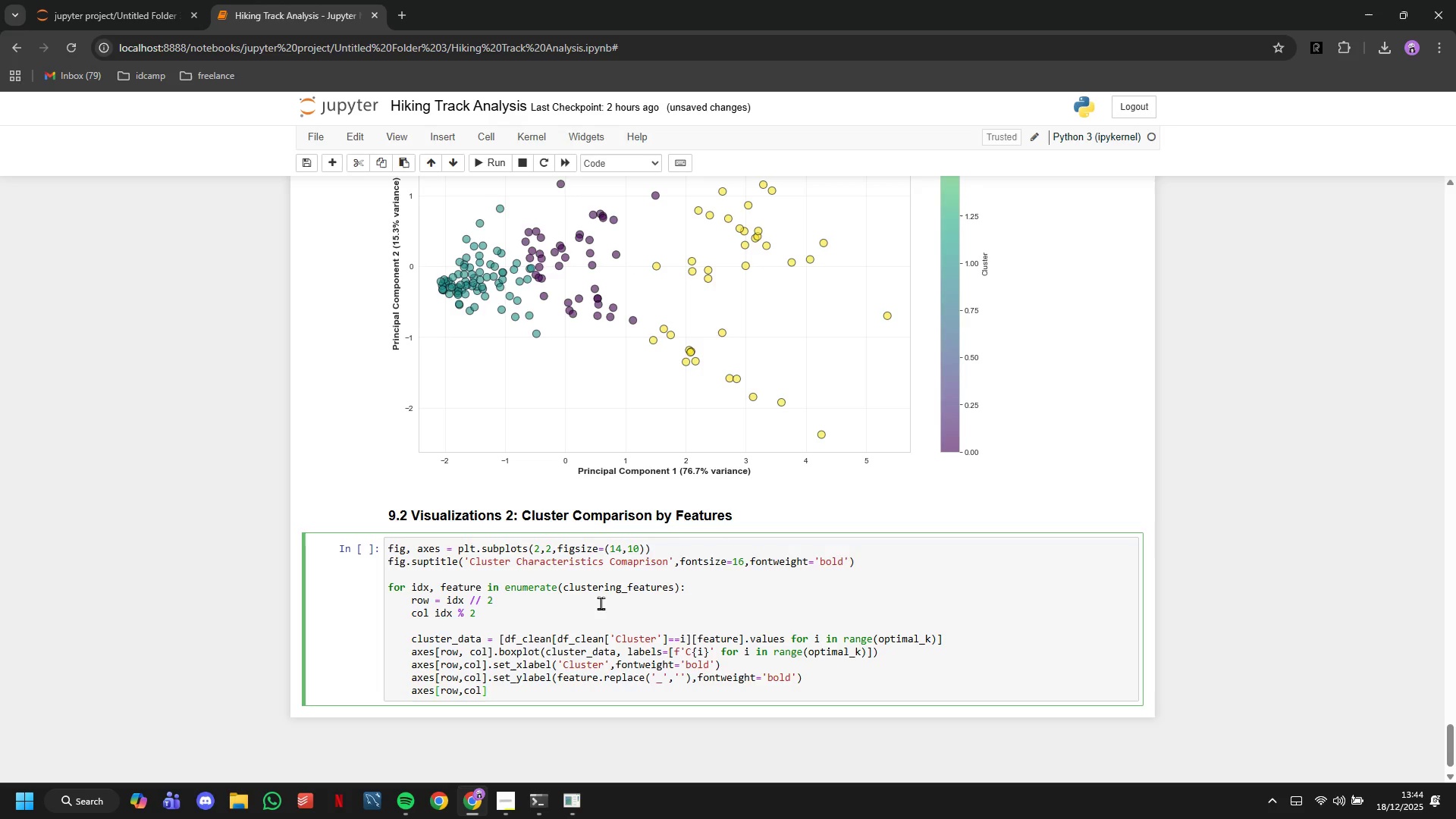 
type(.set_title('f'')
 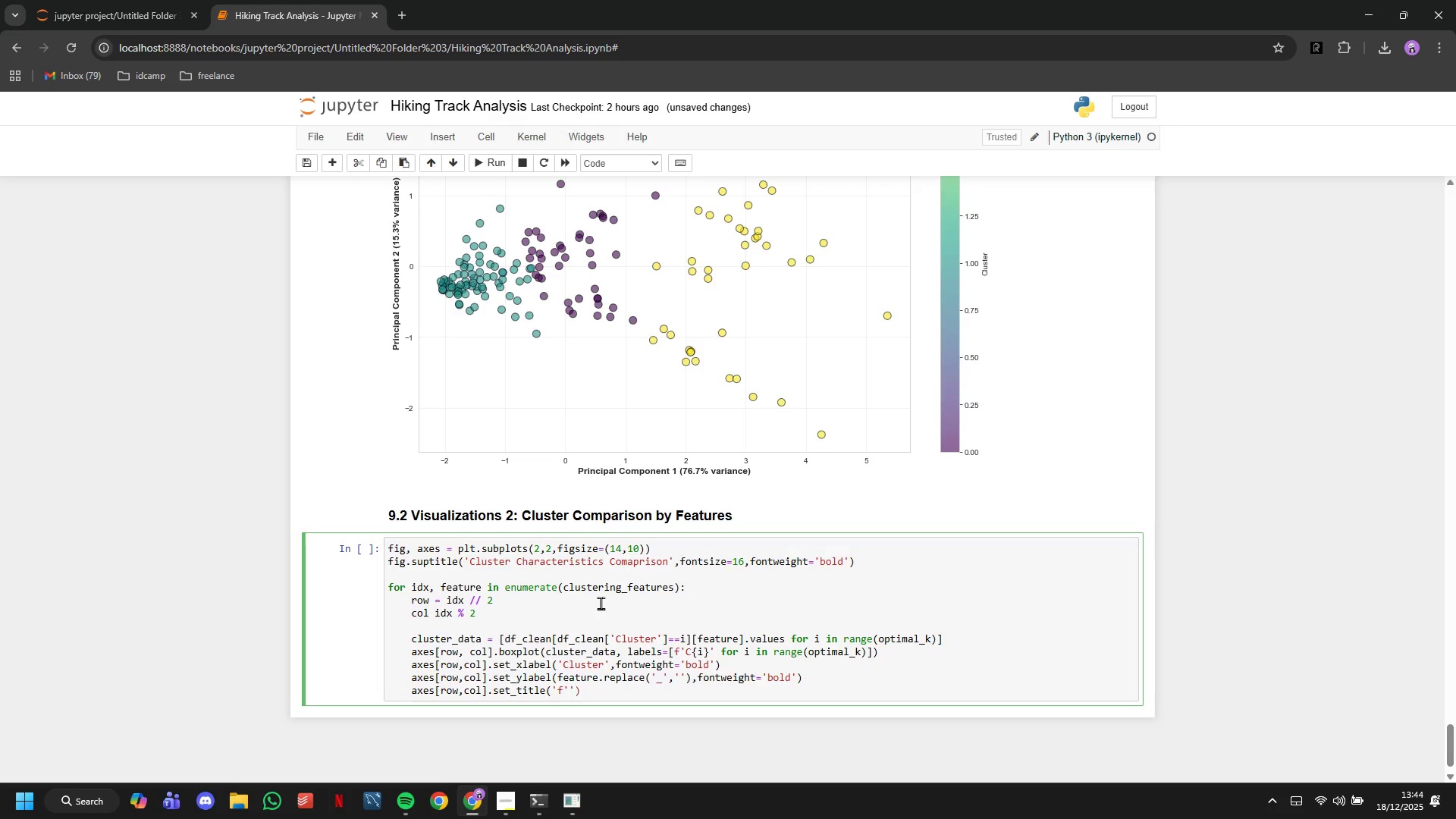 
key(ArrowLeft)
 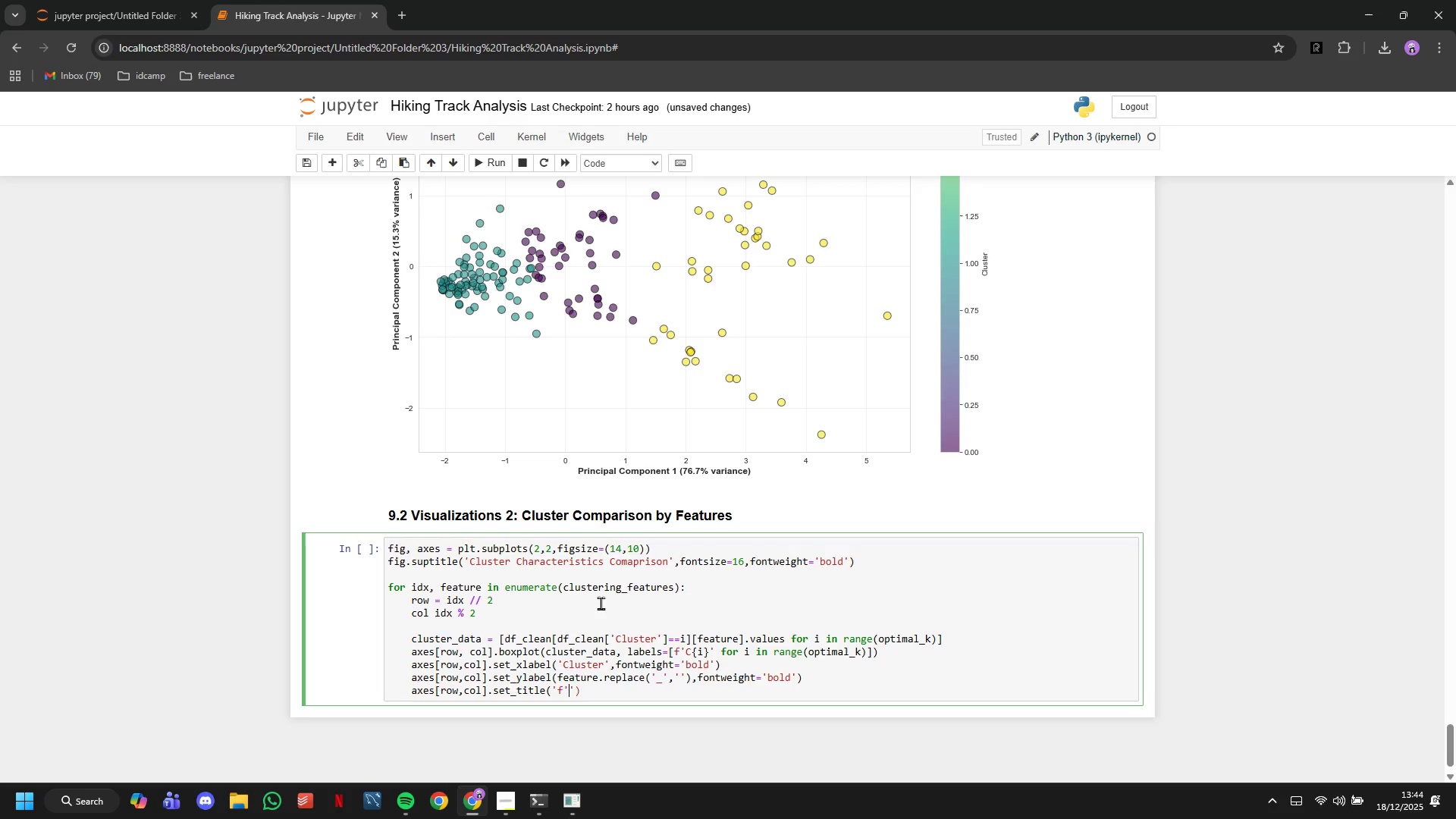 
key(ArrowRight)
 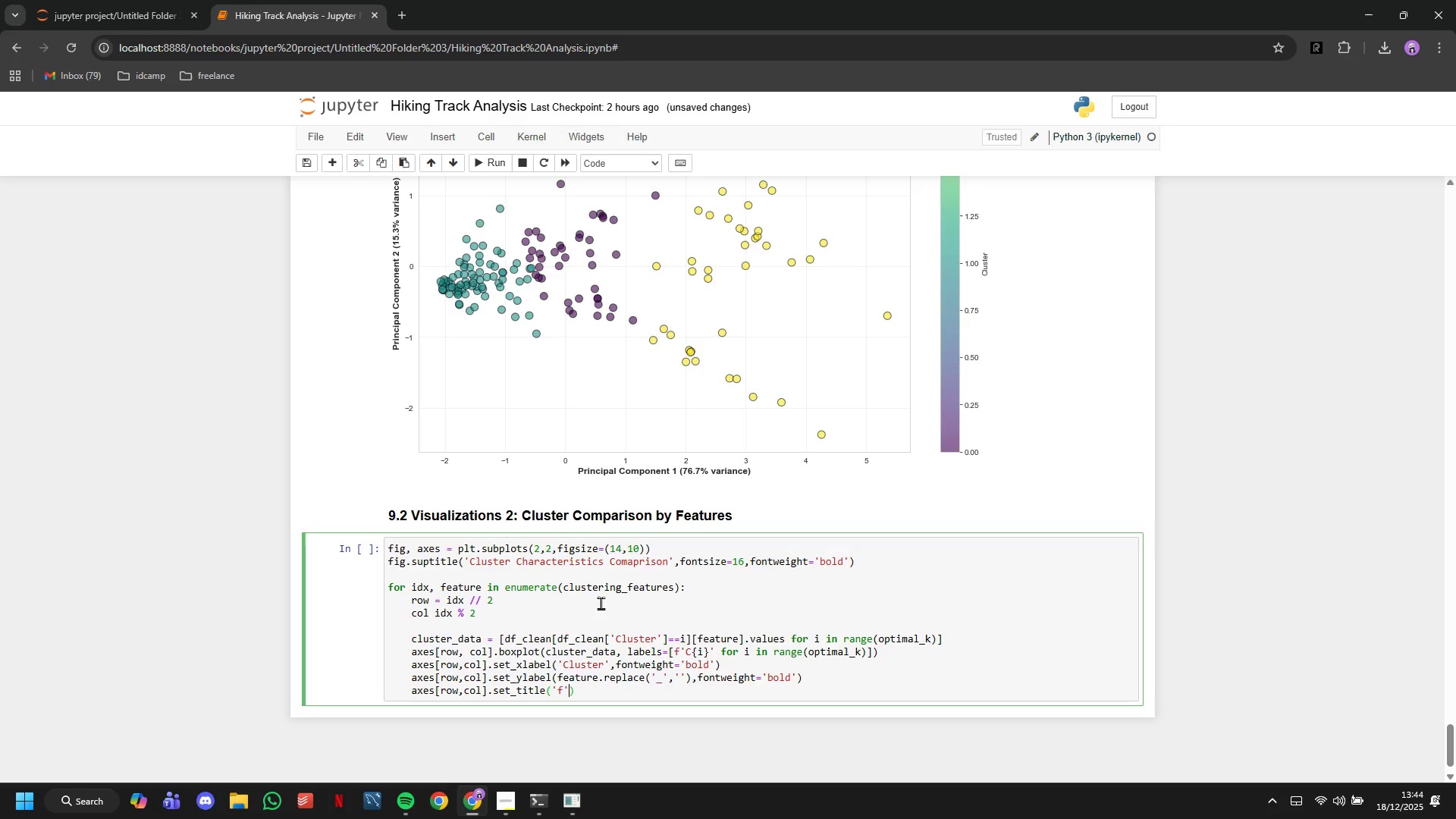 
key(Backspace)
 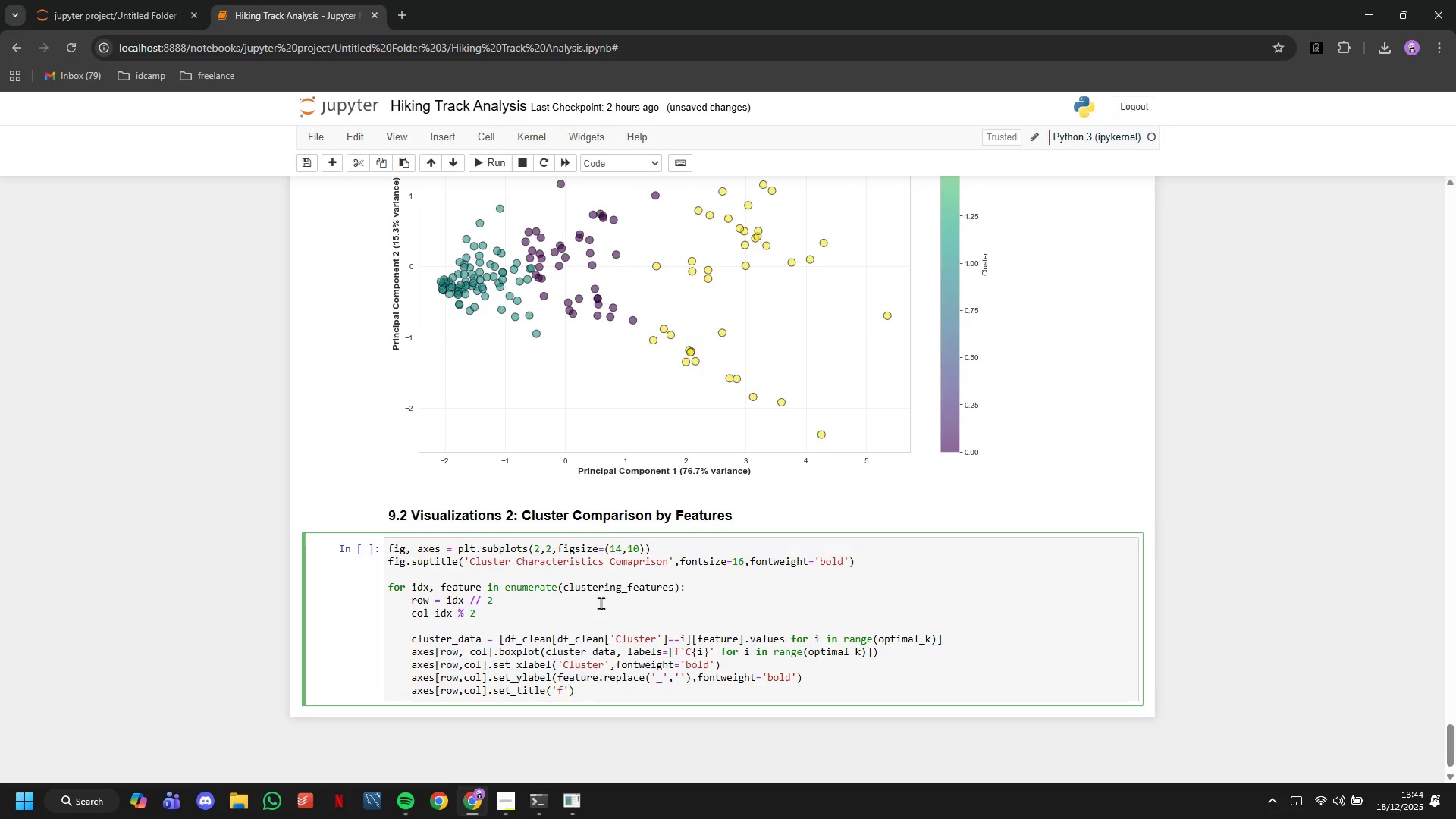 
key(ArrowLeft)
 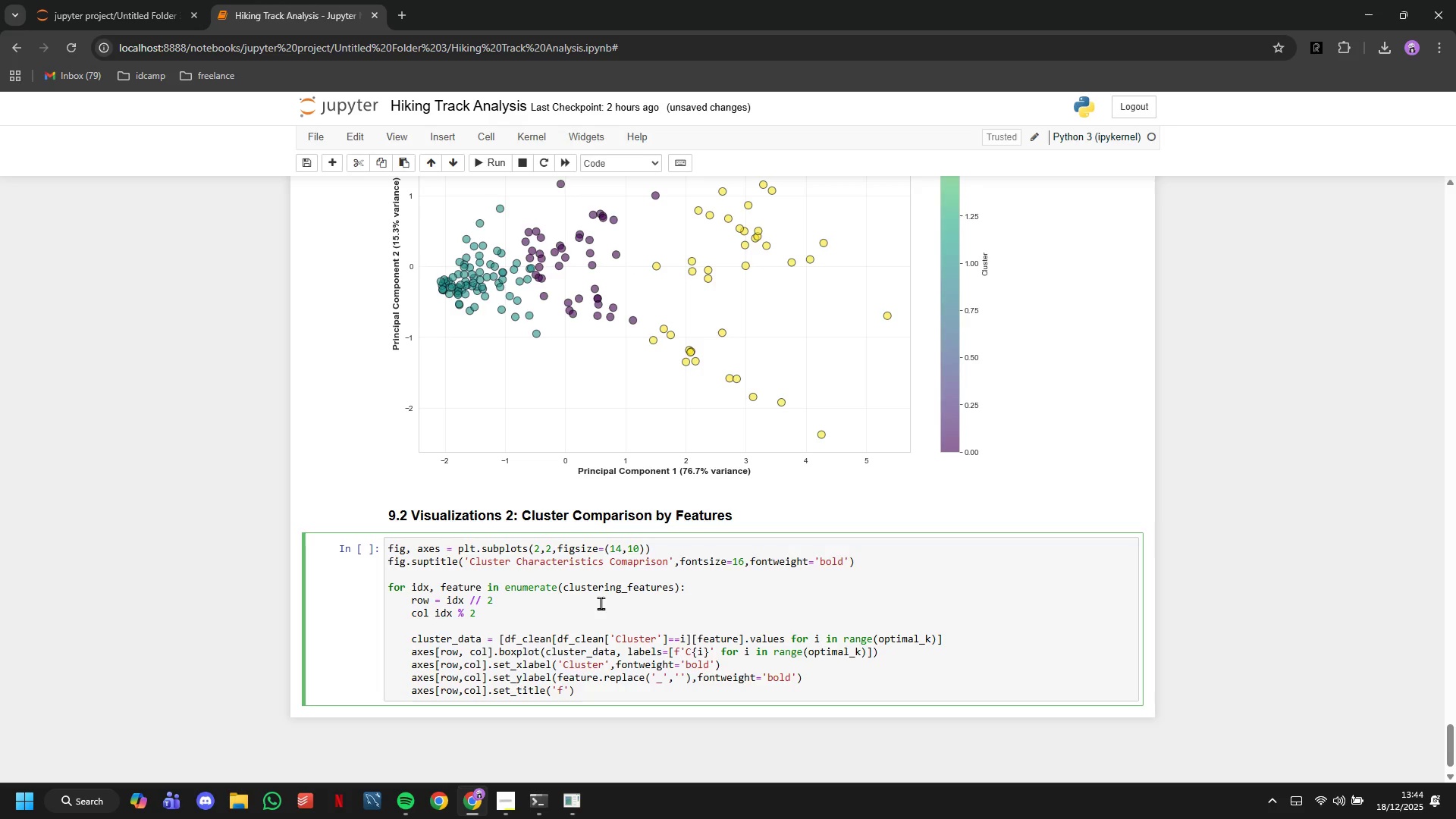 
hold_key(key=ShiftRight, duration=0.97)
 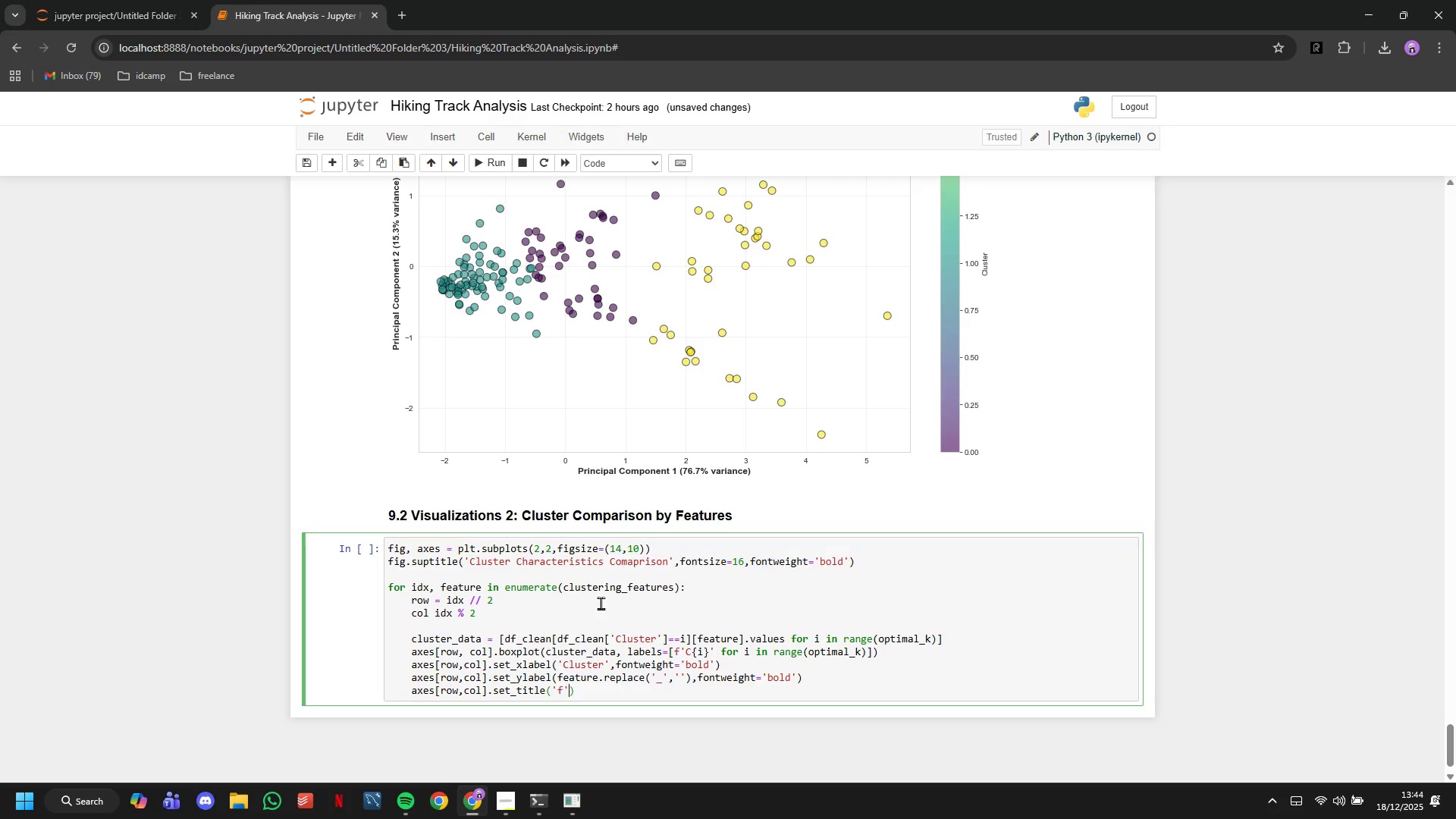 
key(ArrowRight)
 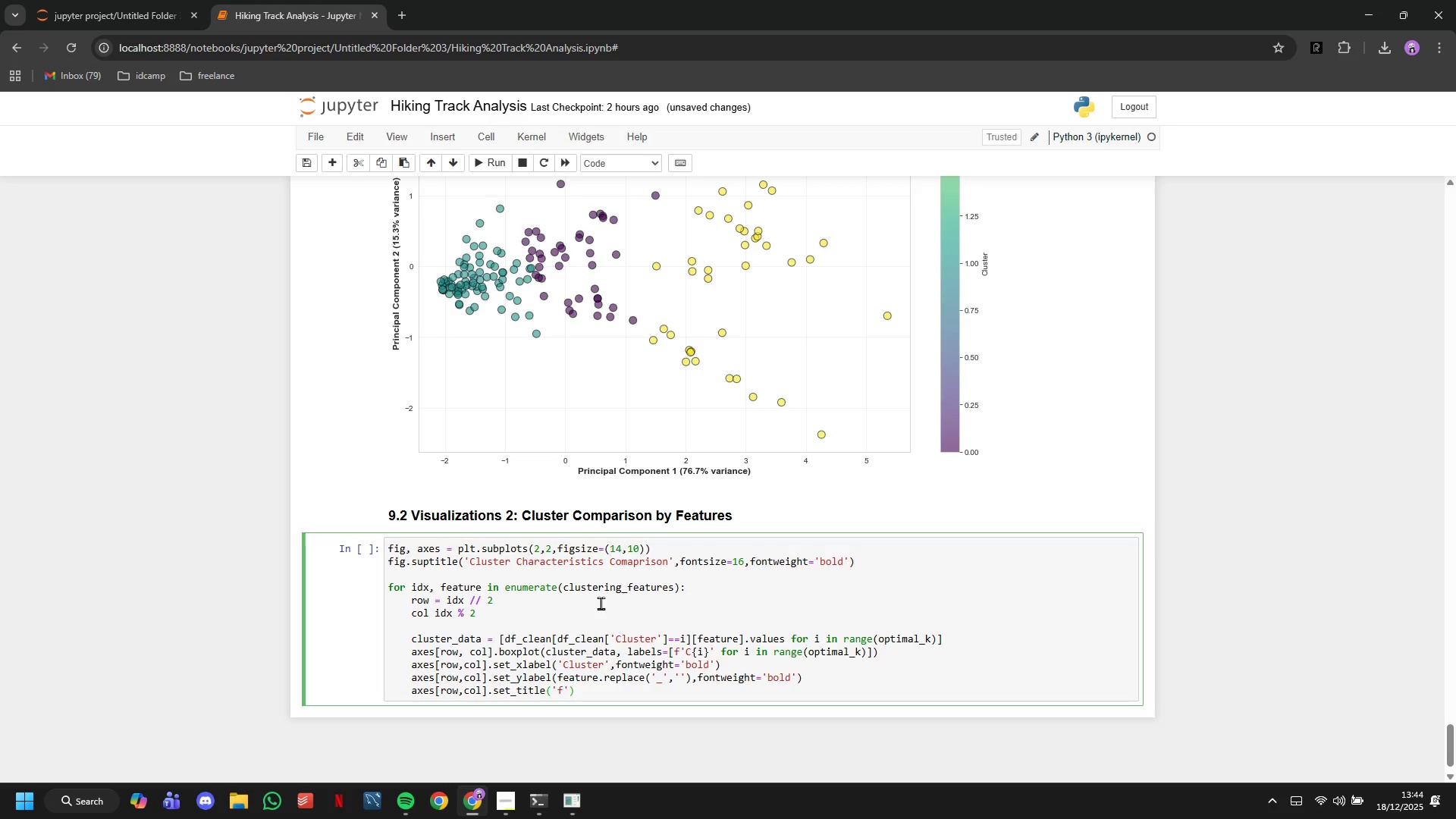 
key(ArrowRight)
 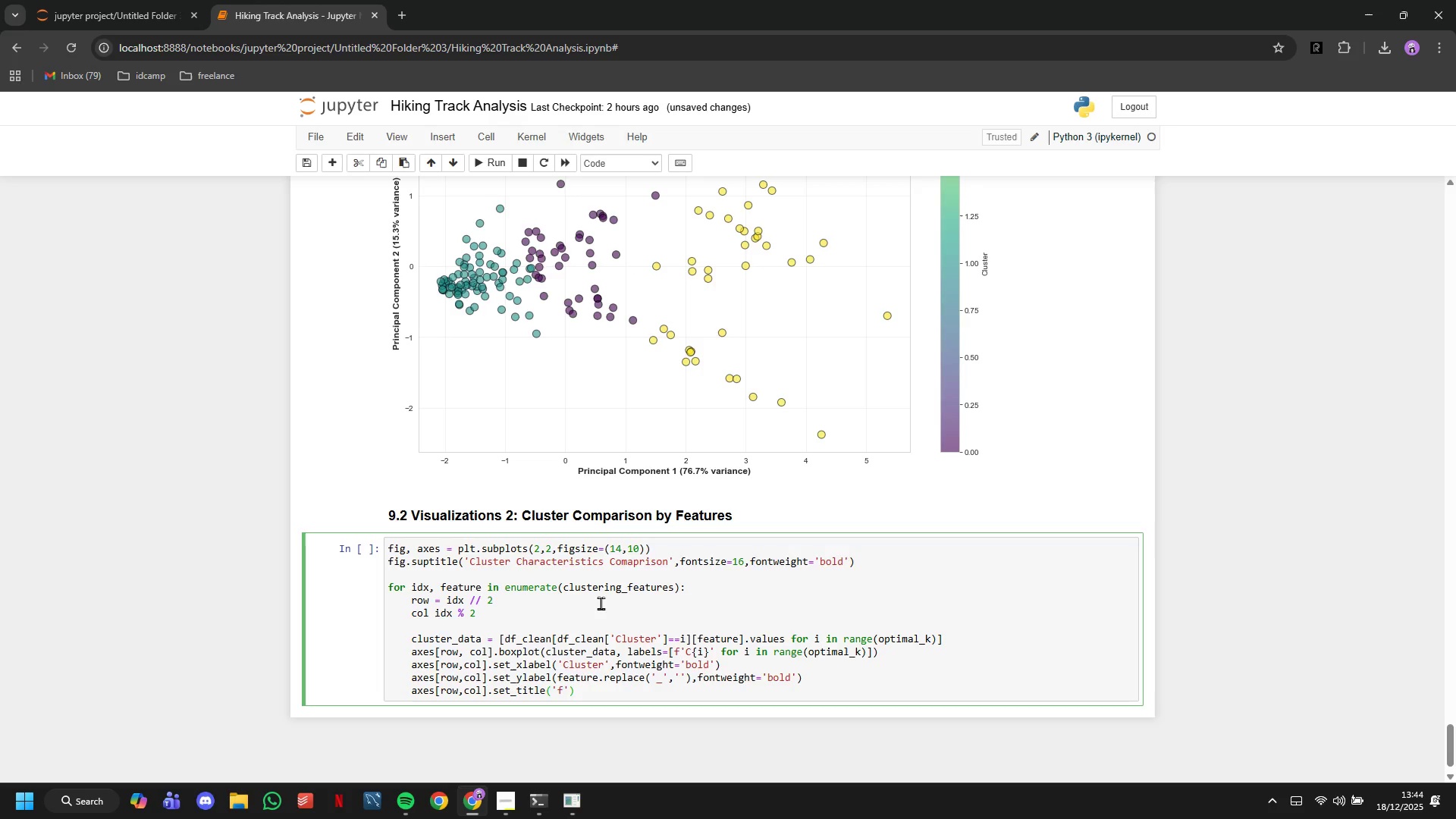 
key(ArrowLeft)
 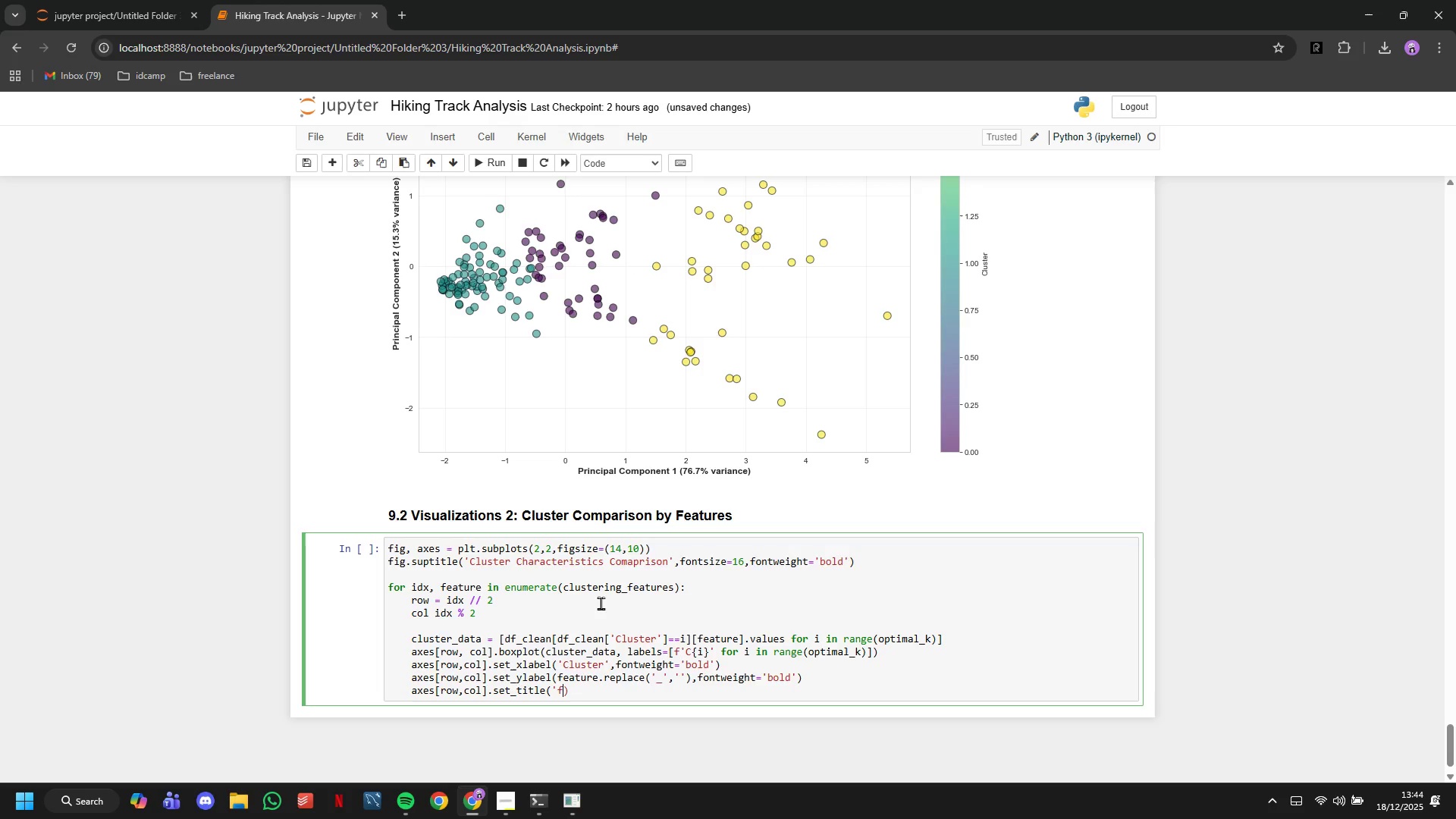 
key(Backspace)
 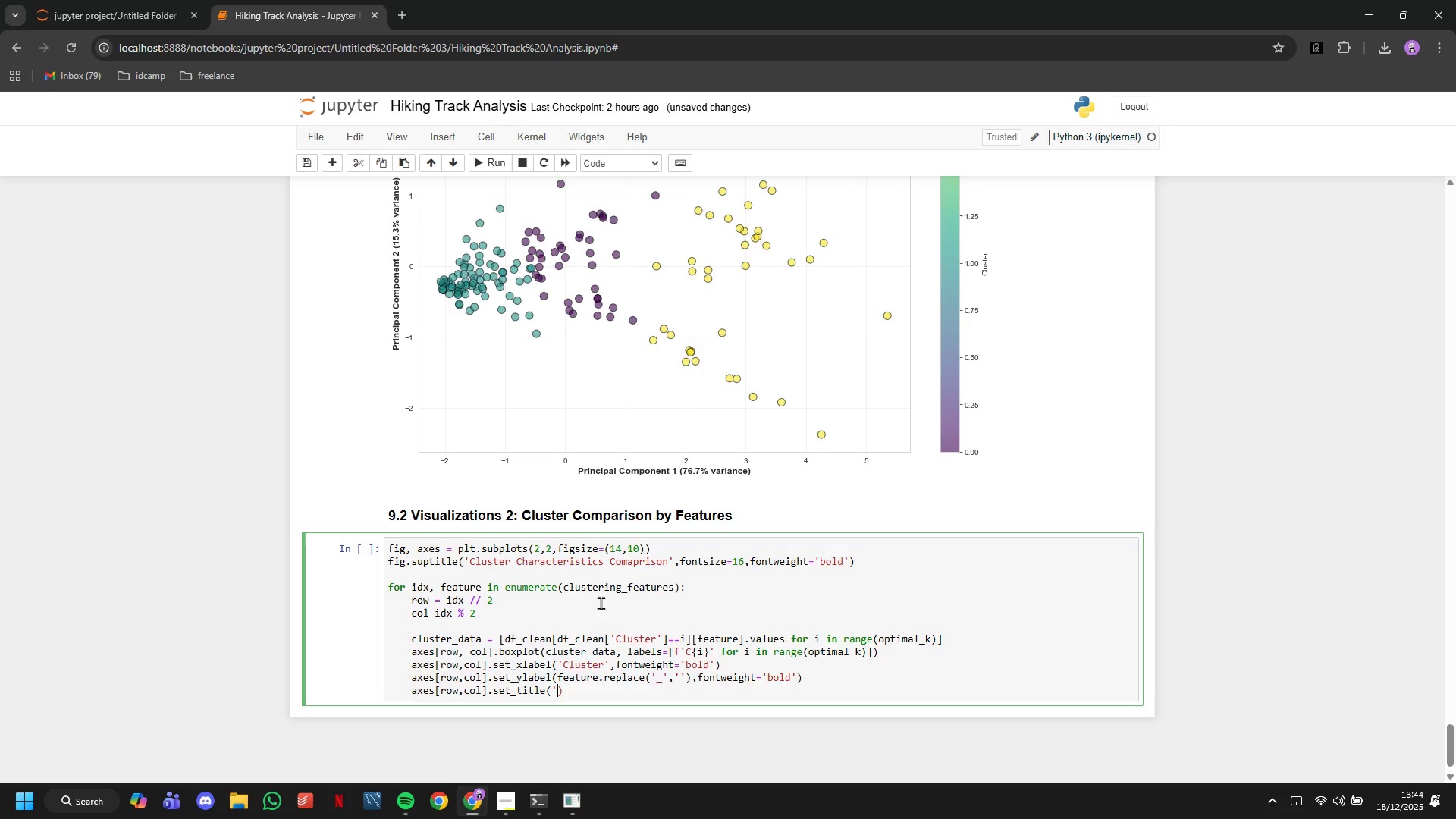 
key(Backspace)
 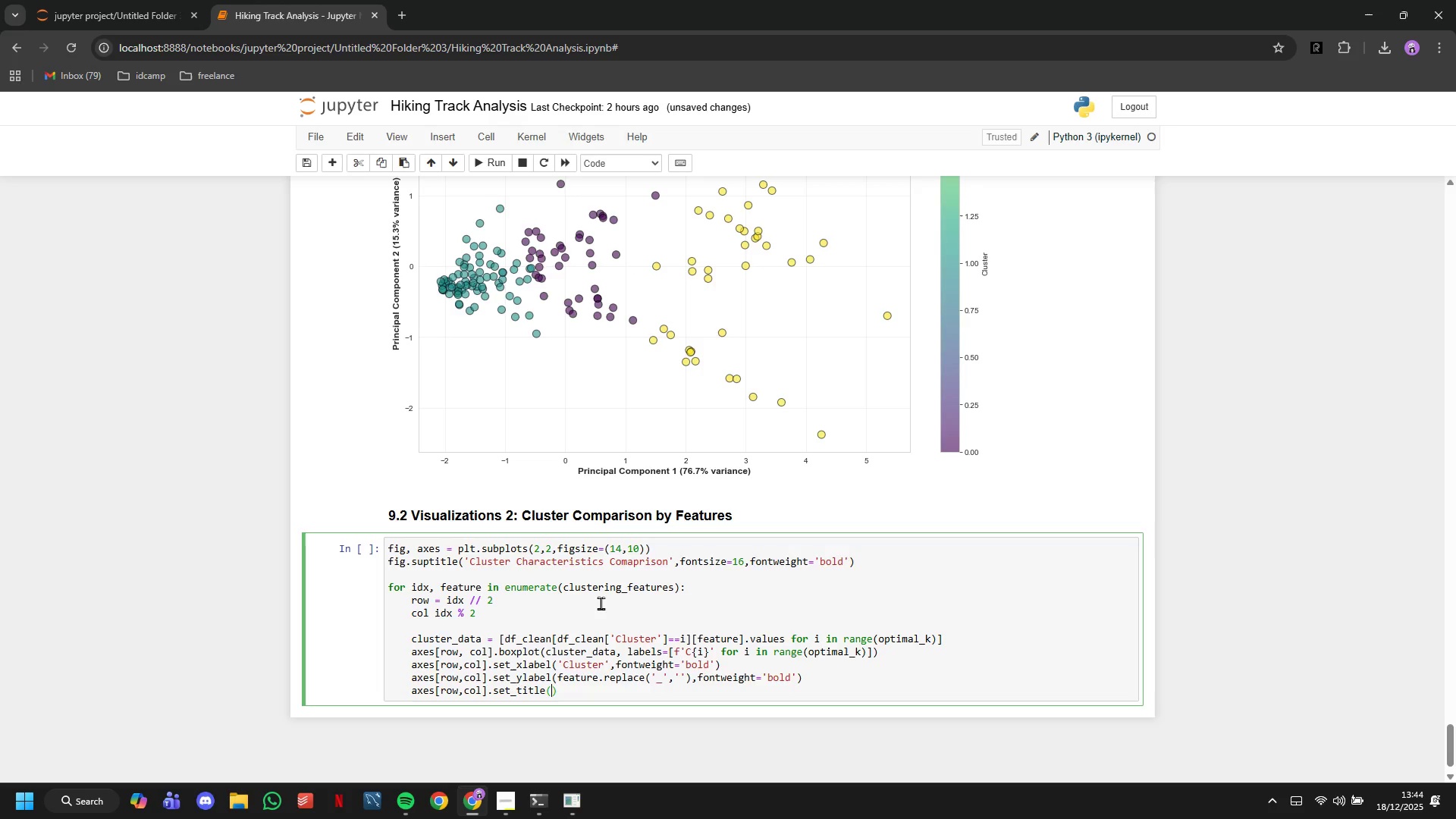 
key(Backspace)
 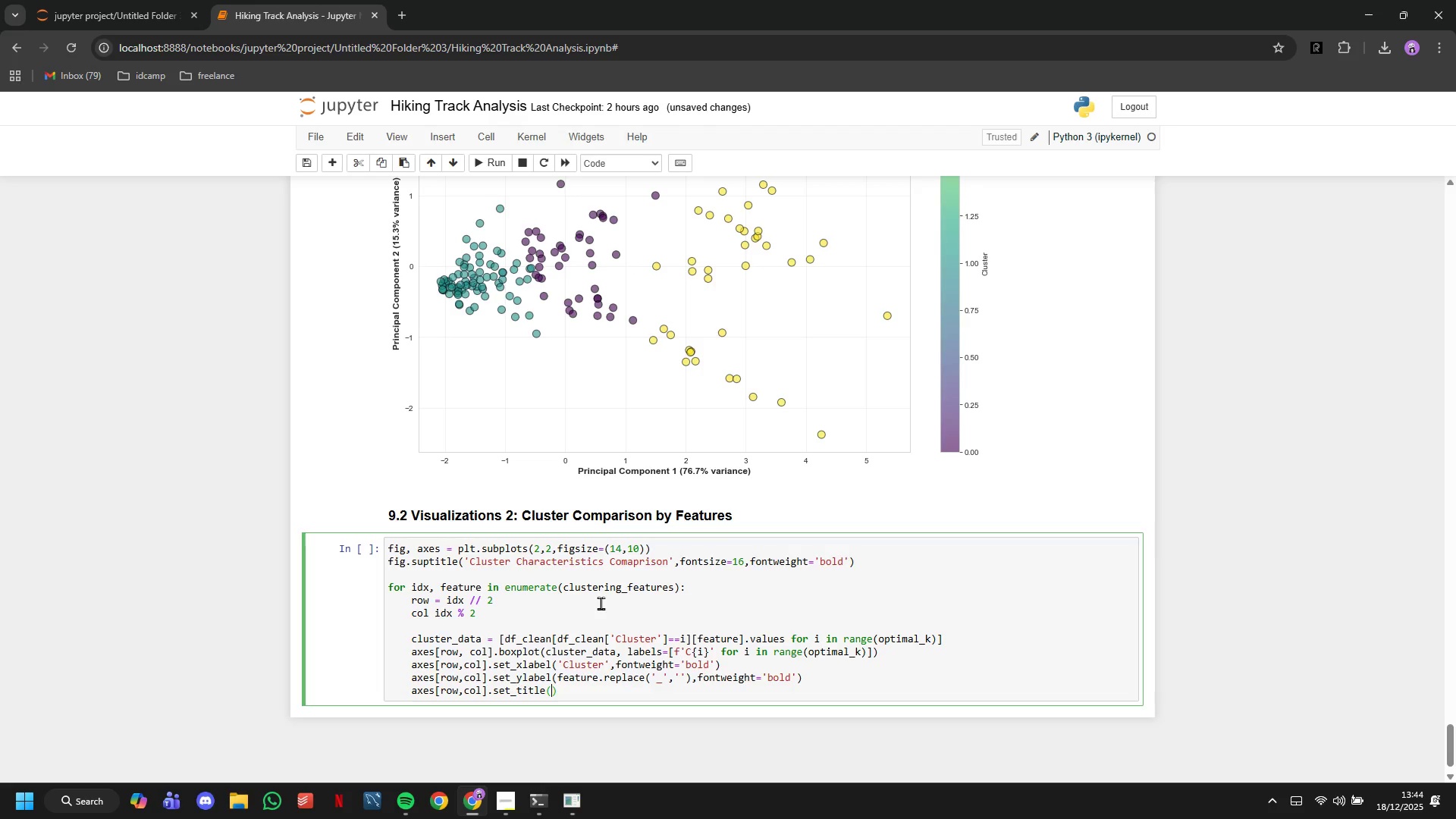 
key(F)
 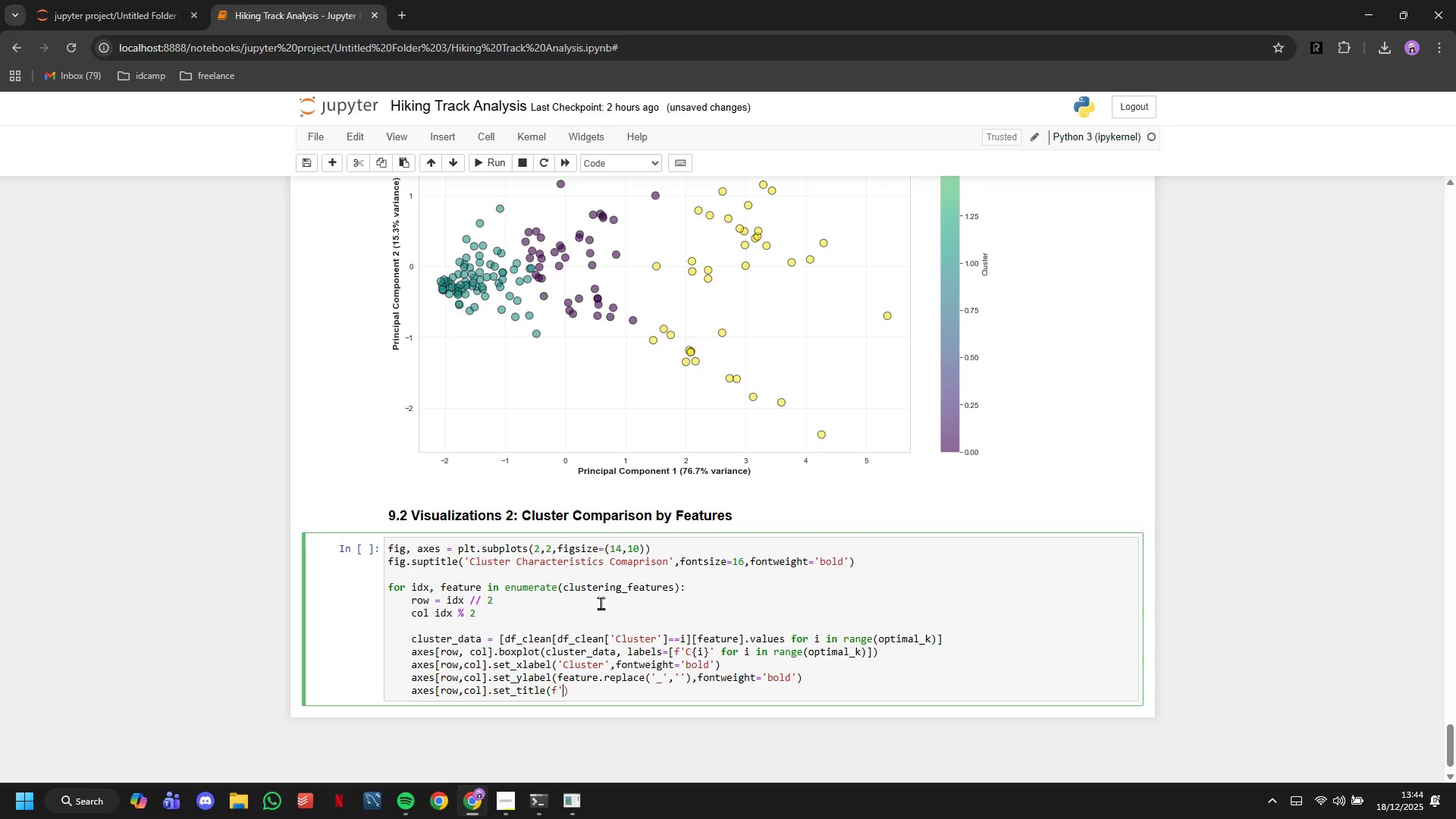 
key(Quote)
 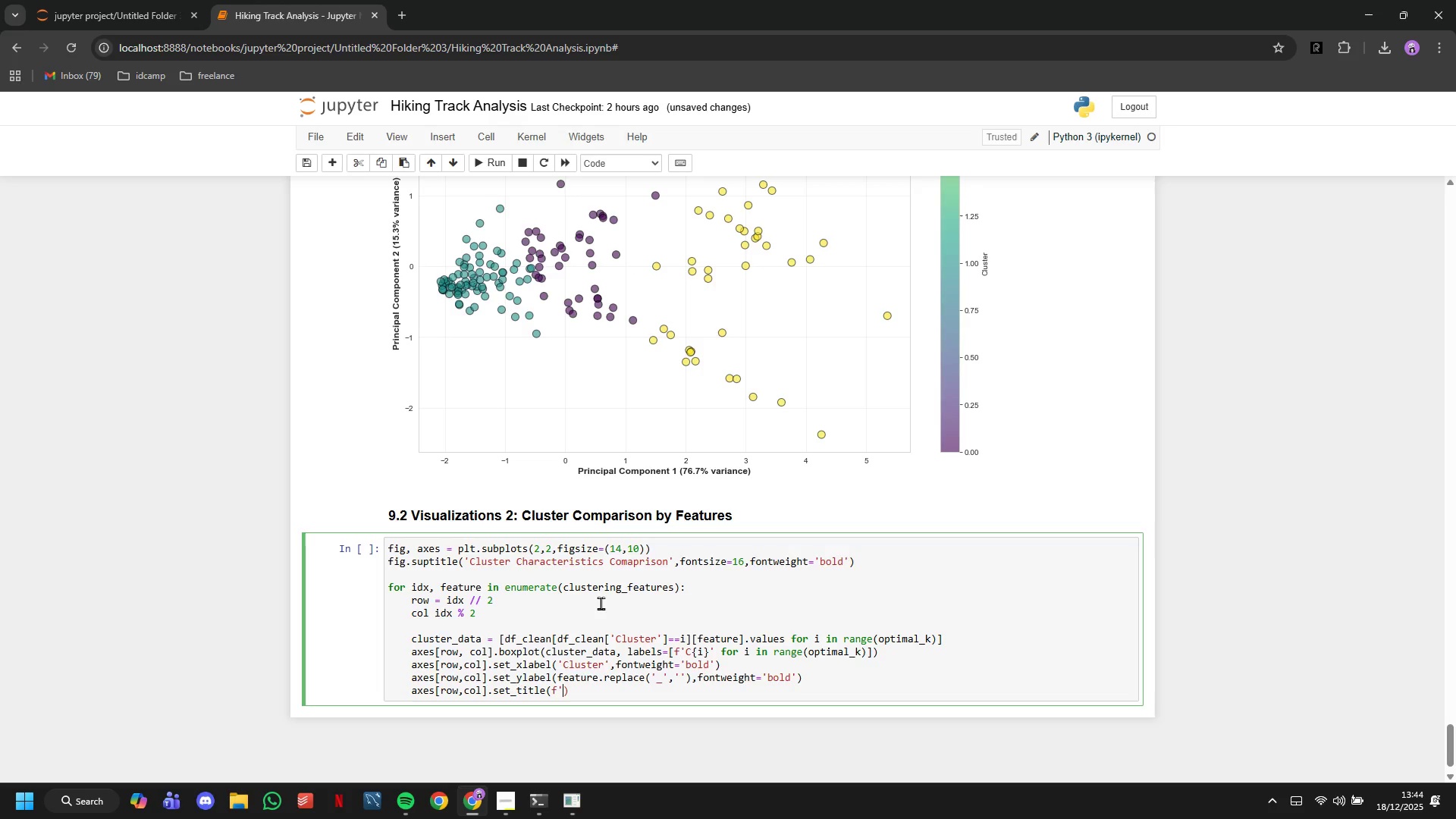 
key(Quote)
 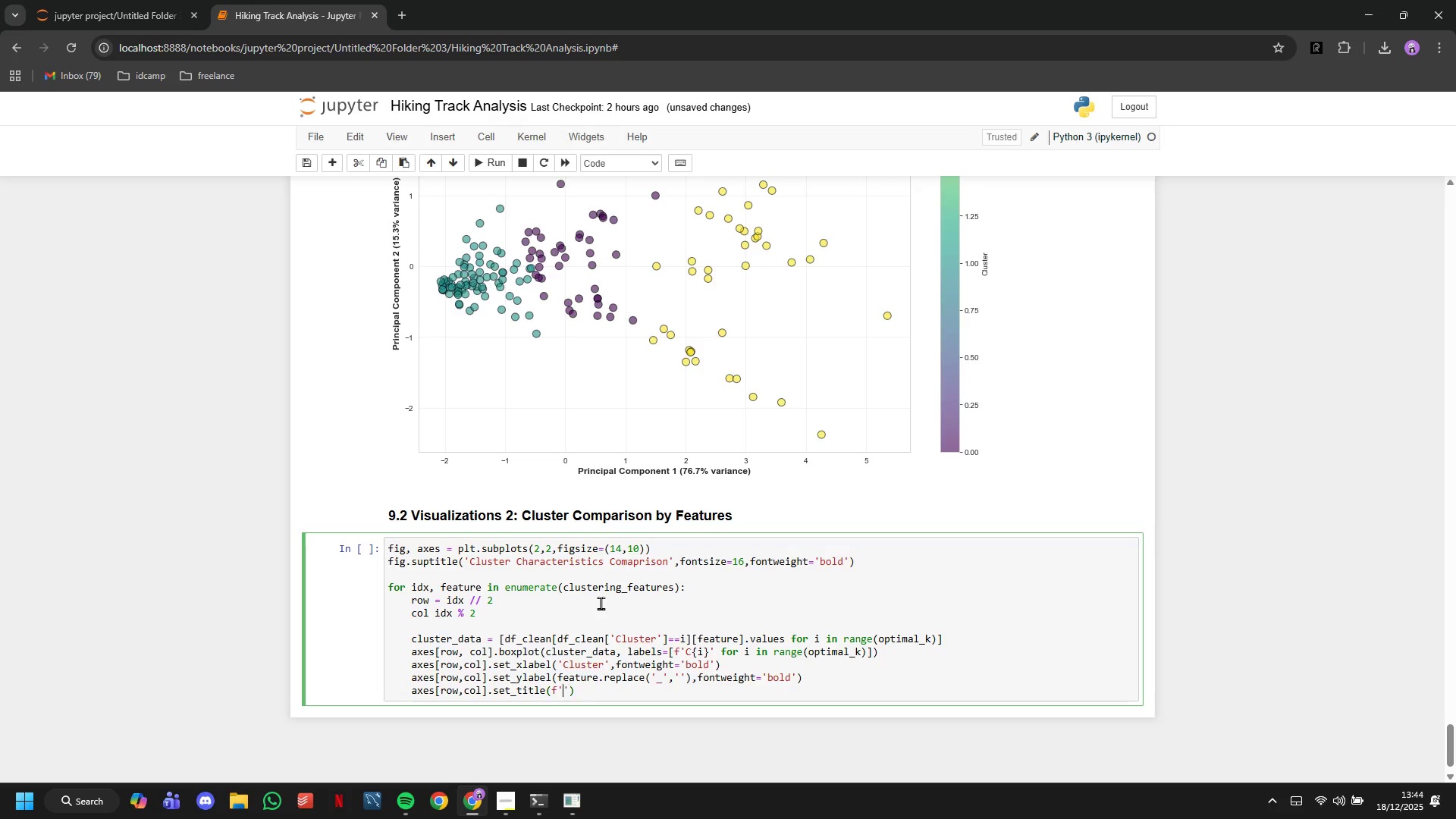 
key(ArrowLeft)
 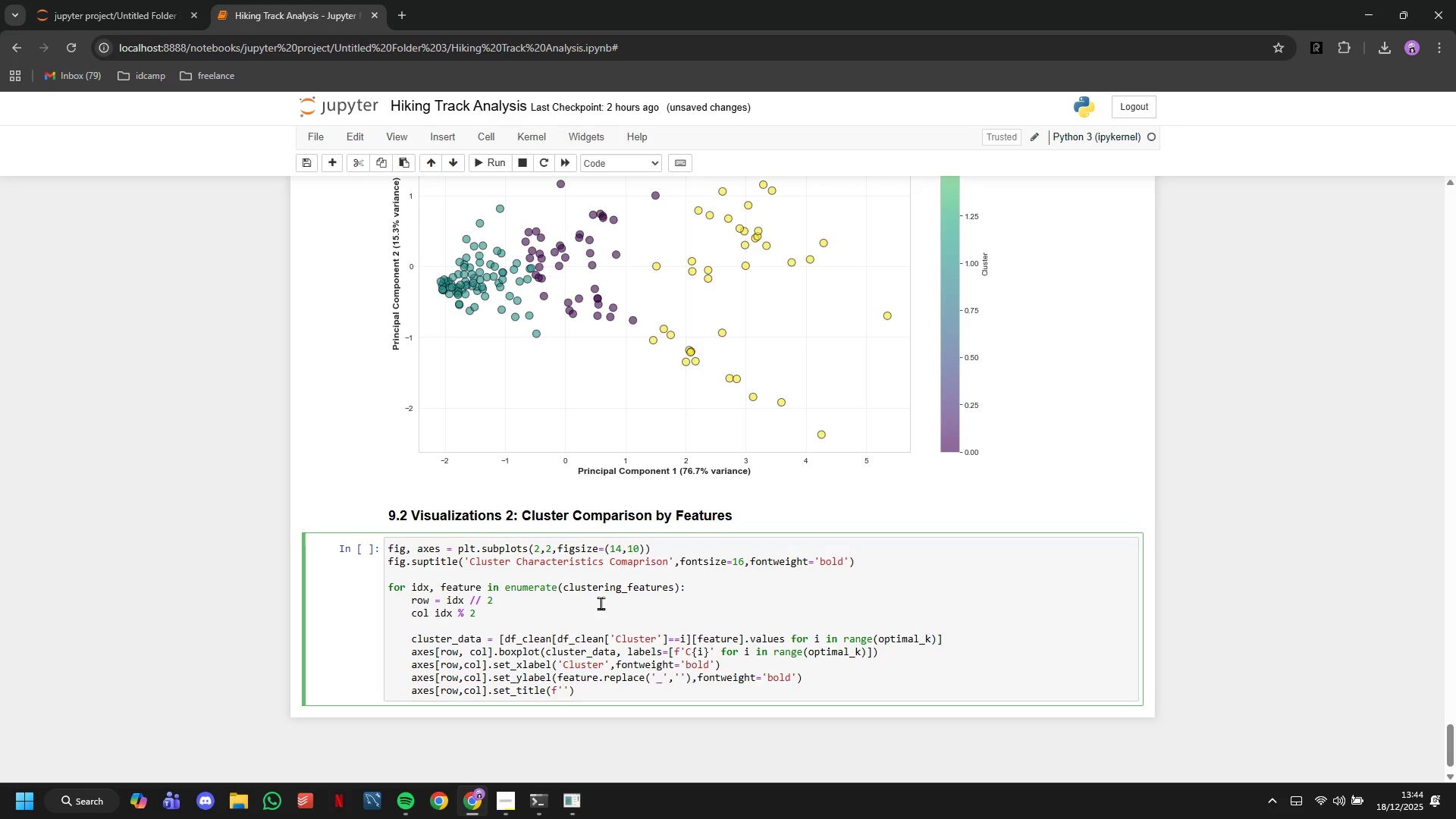 
type({feature.replace("_)
 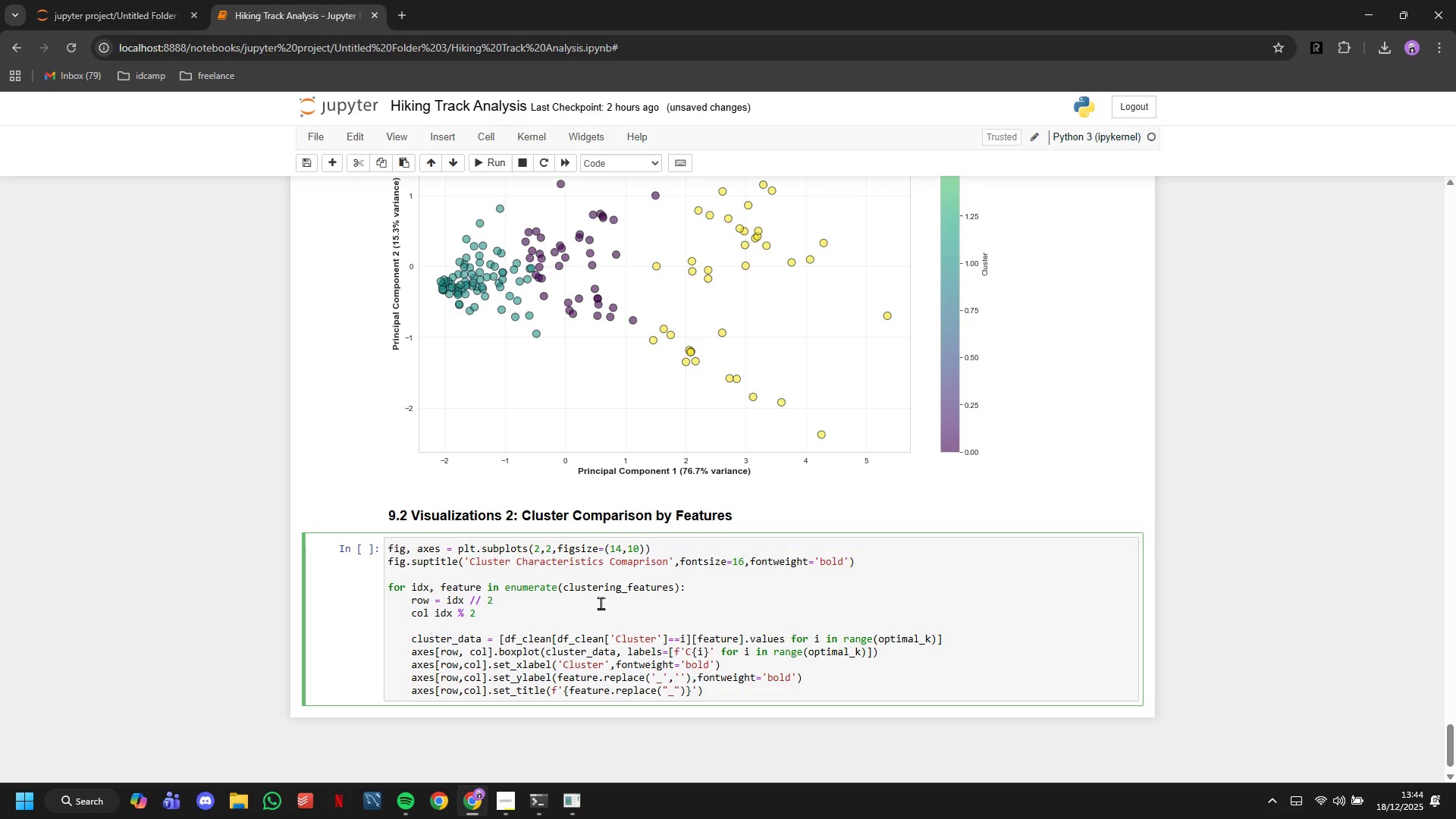 
key(ArrowRight)
 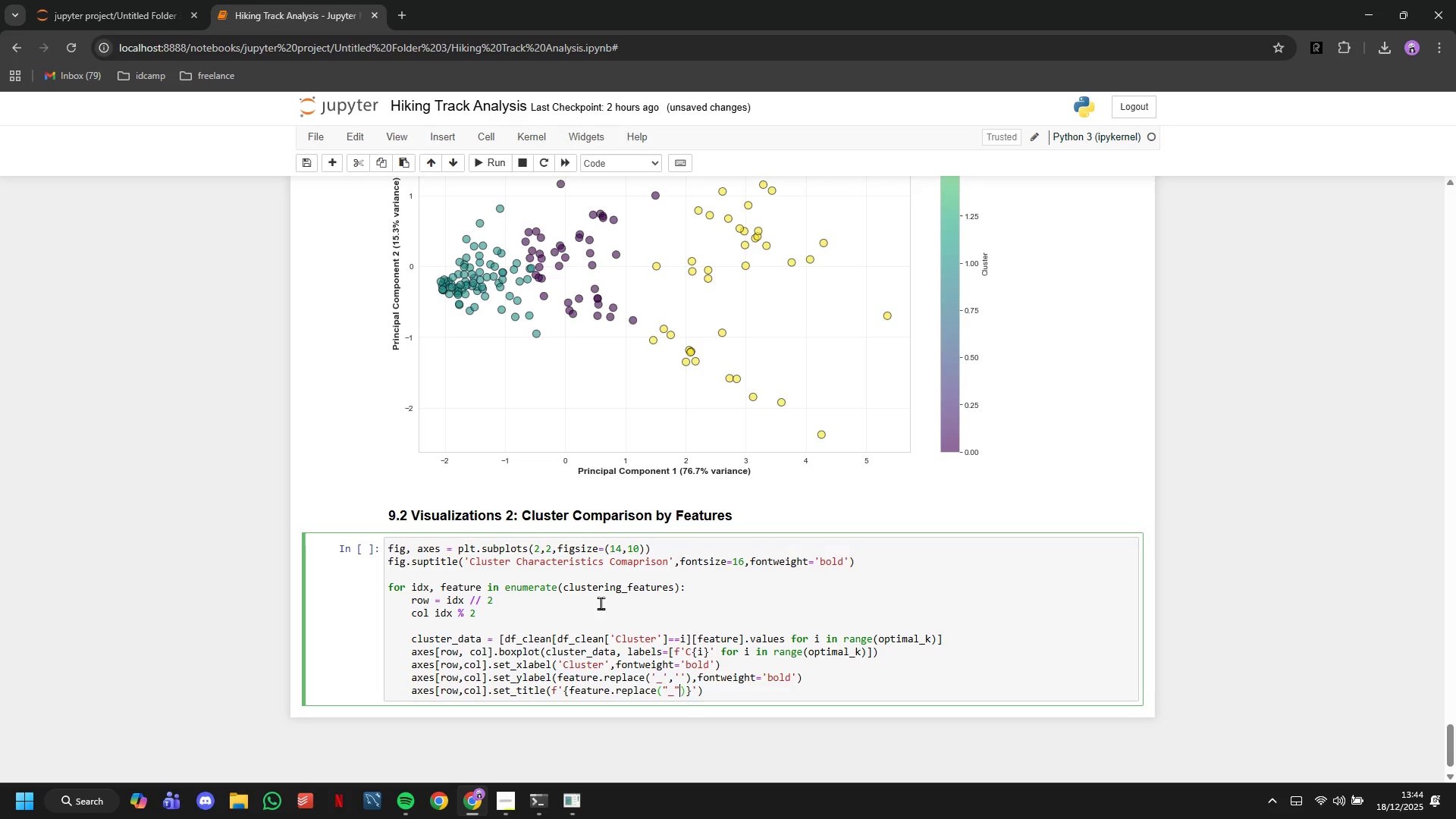 
key(Period)
 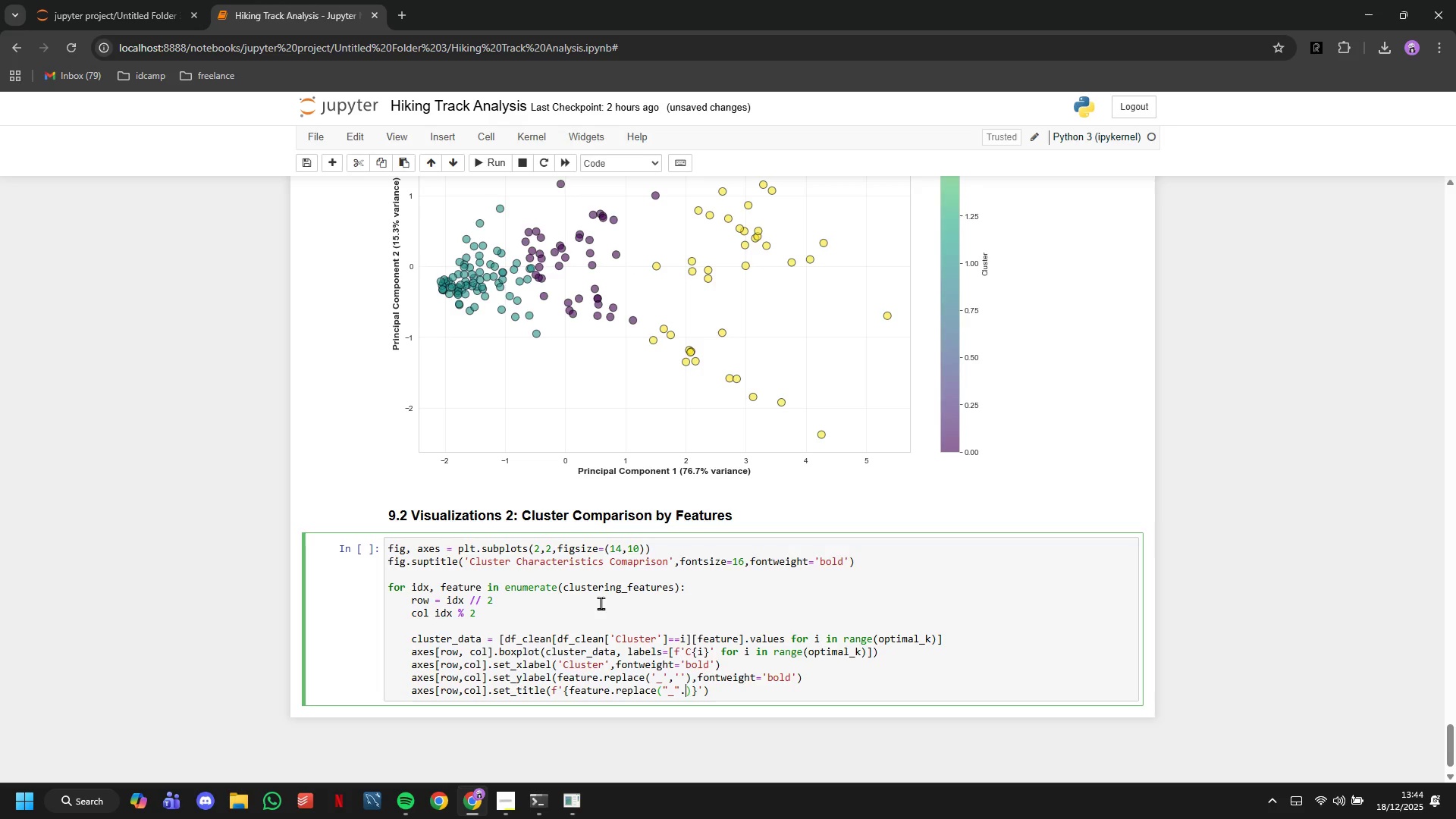 
key(Backspace)
 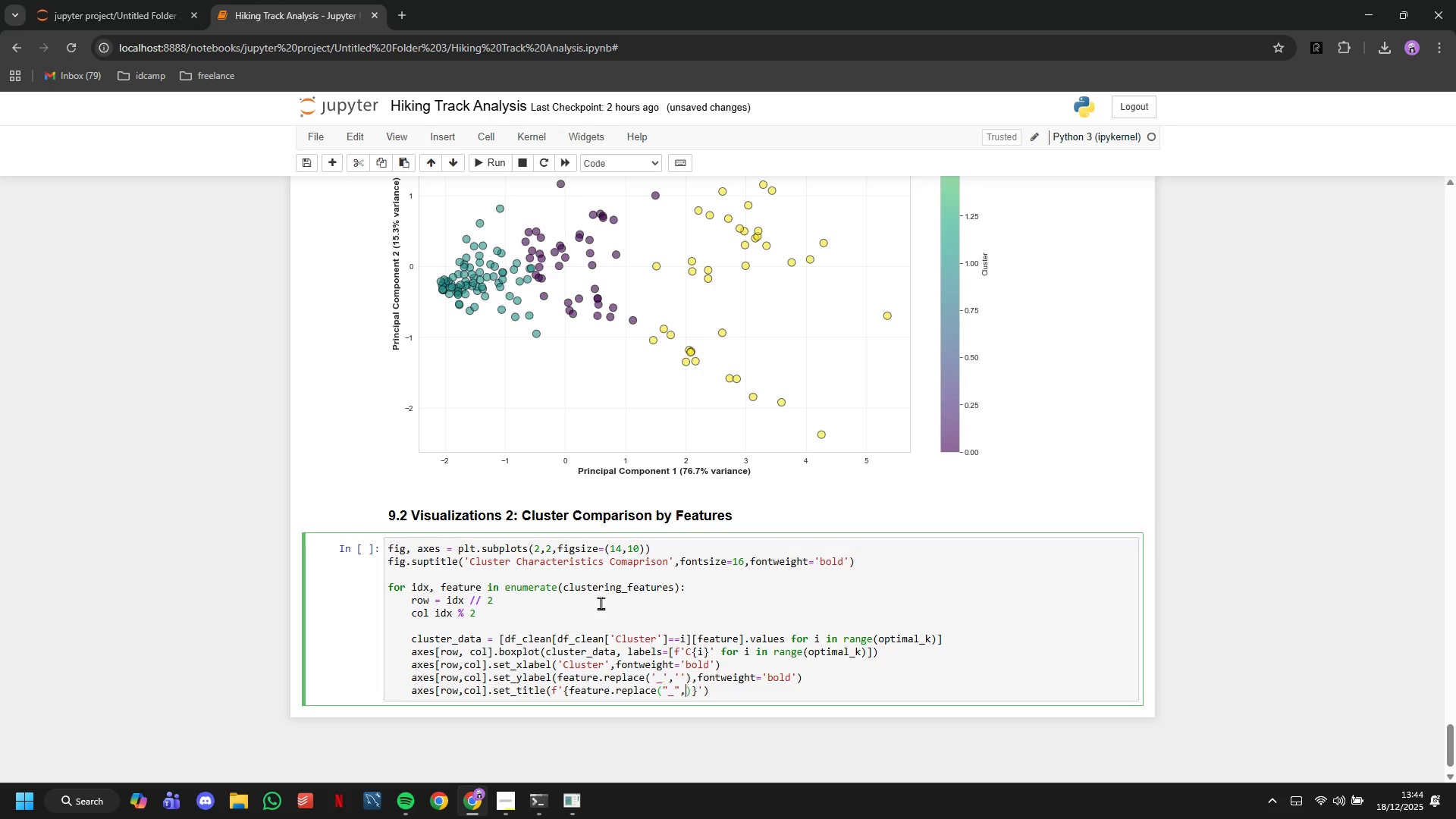 
key(Comma)
 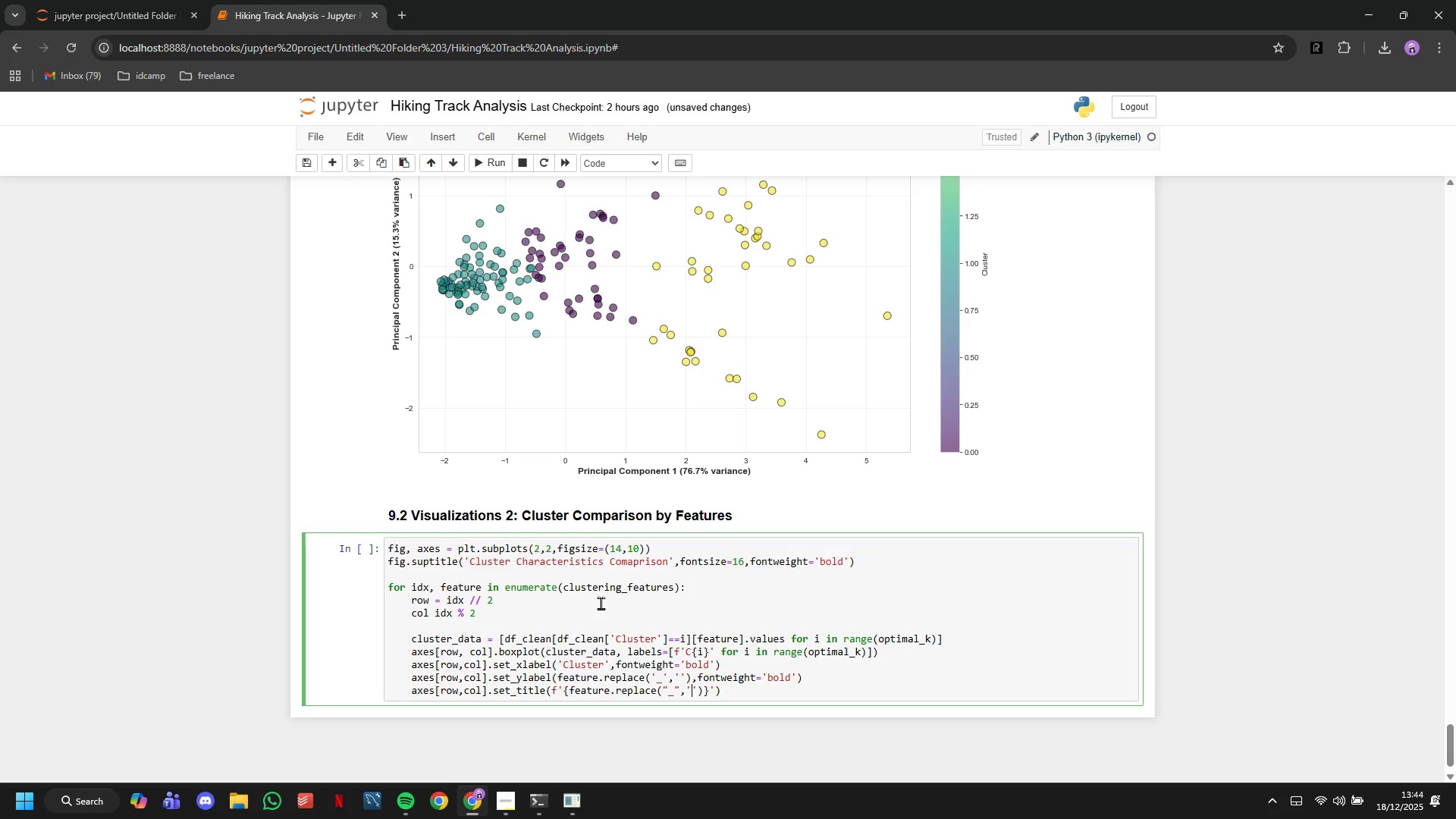 
key(Quote)
 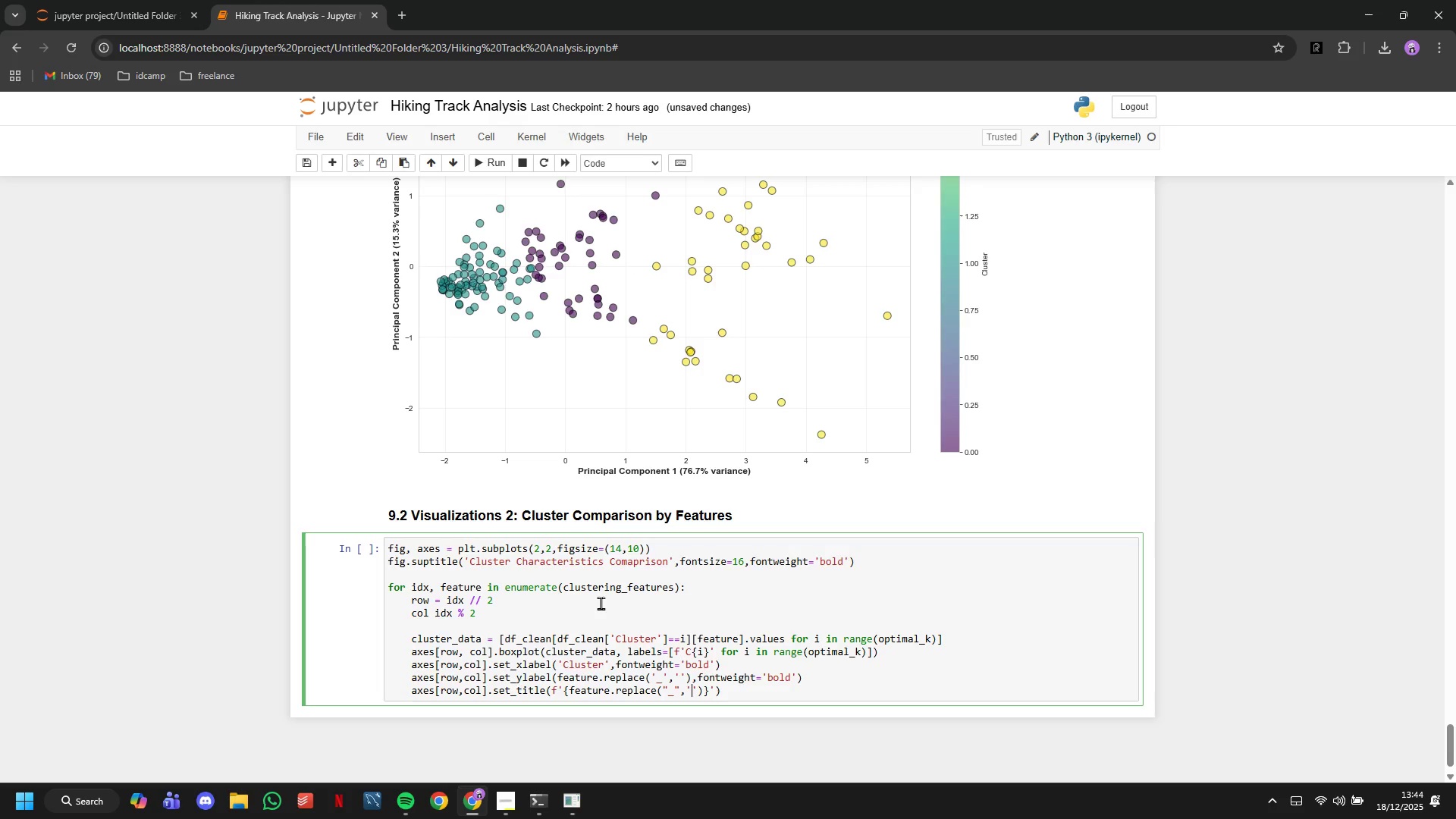 
key(ArrowRight)
 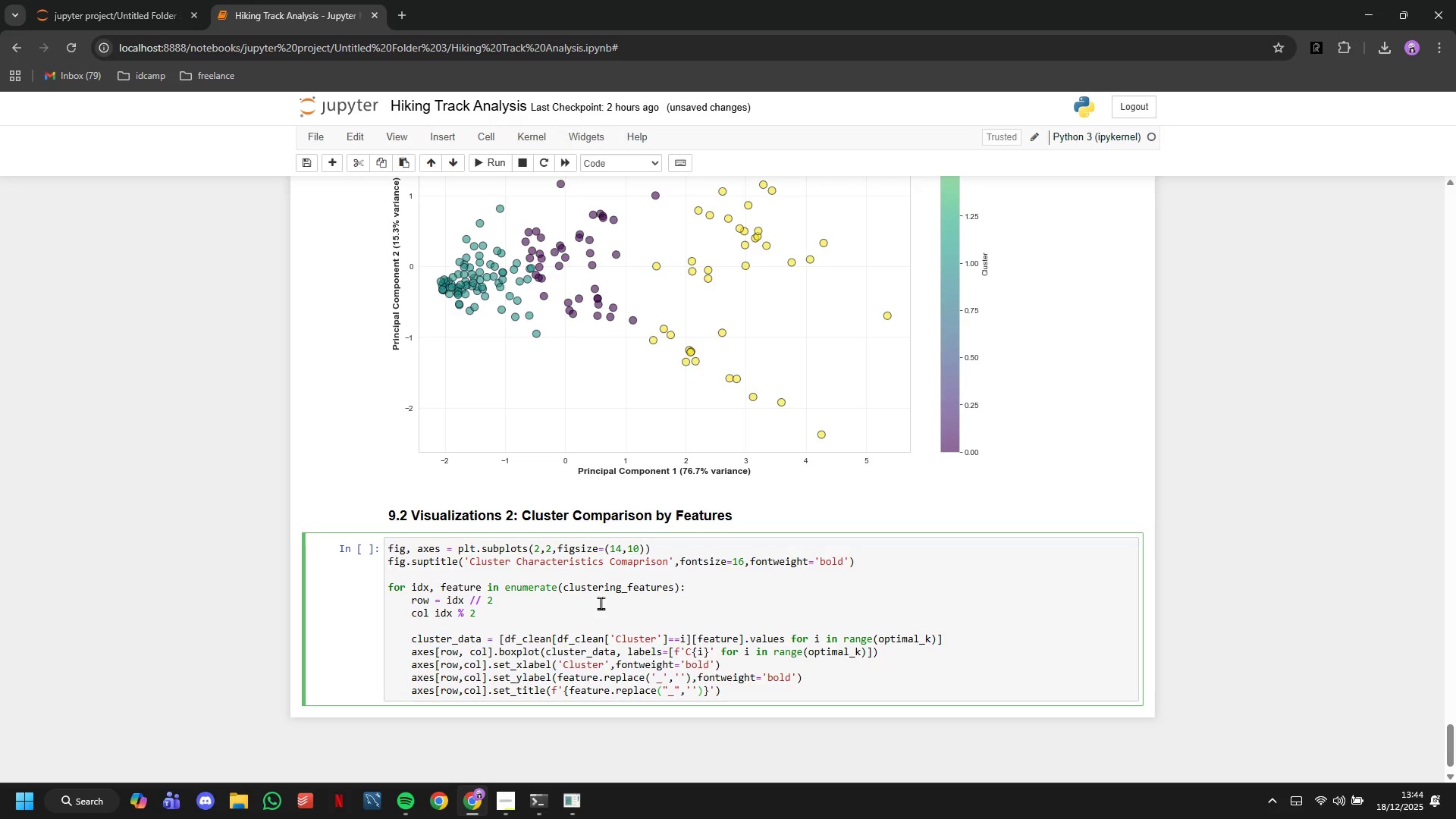 
key(ArrowRight)
 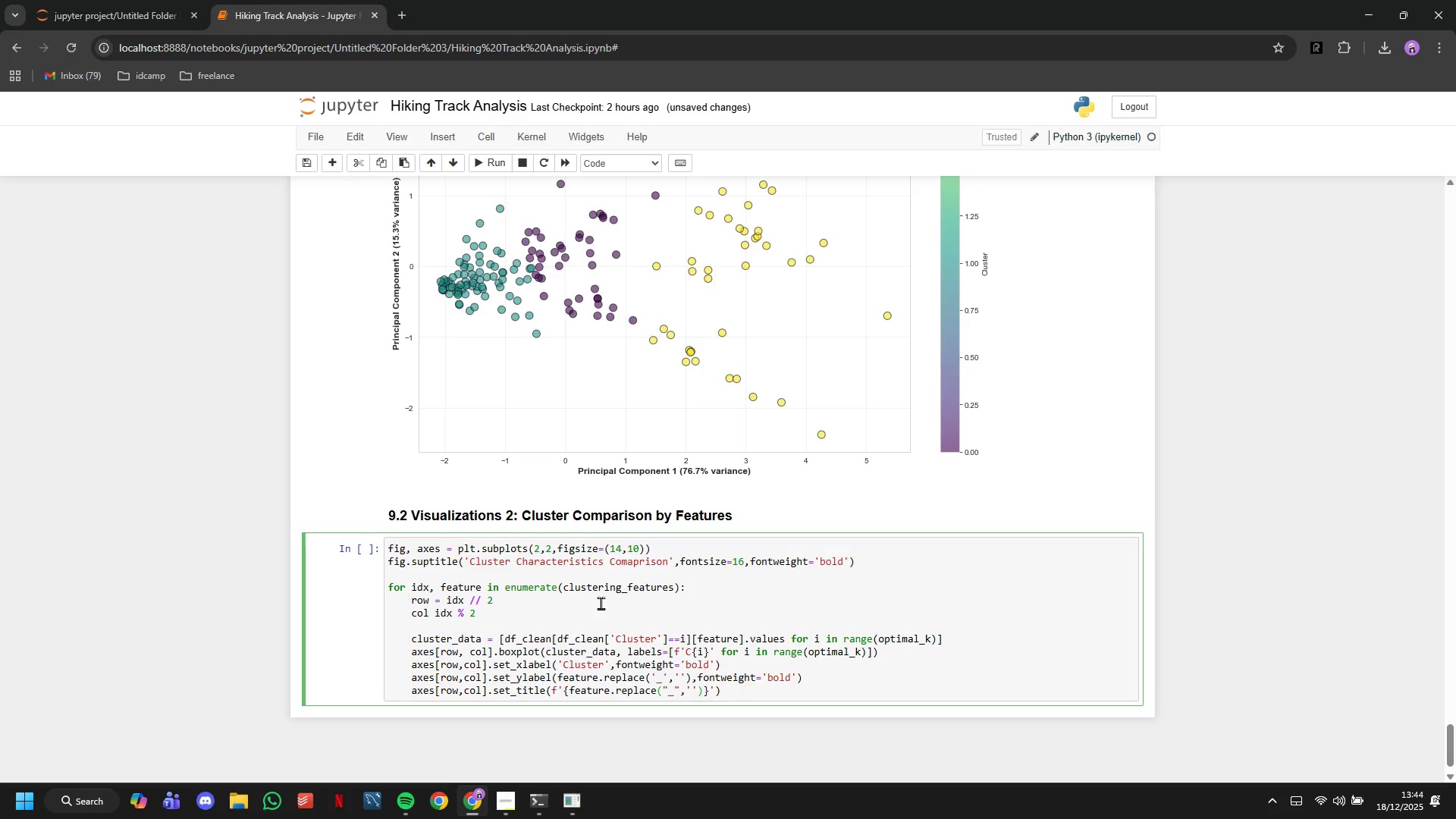 
key(ArrowRight)
 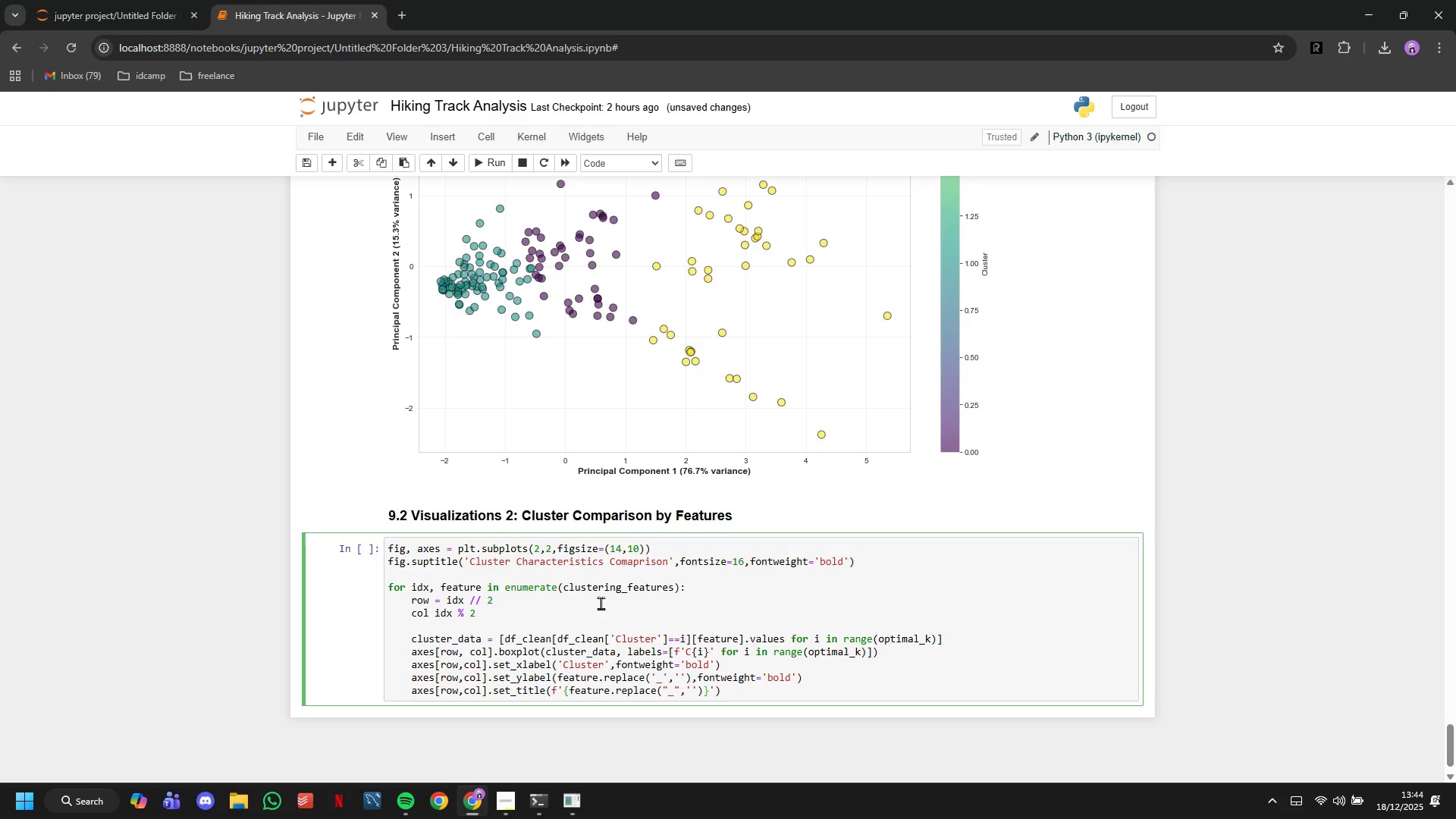 
type( by Cluster)
 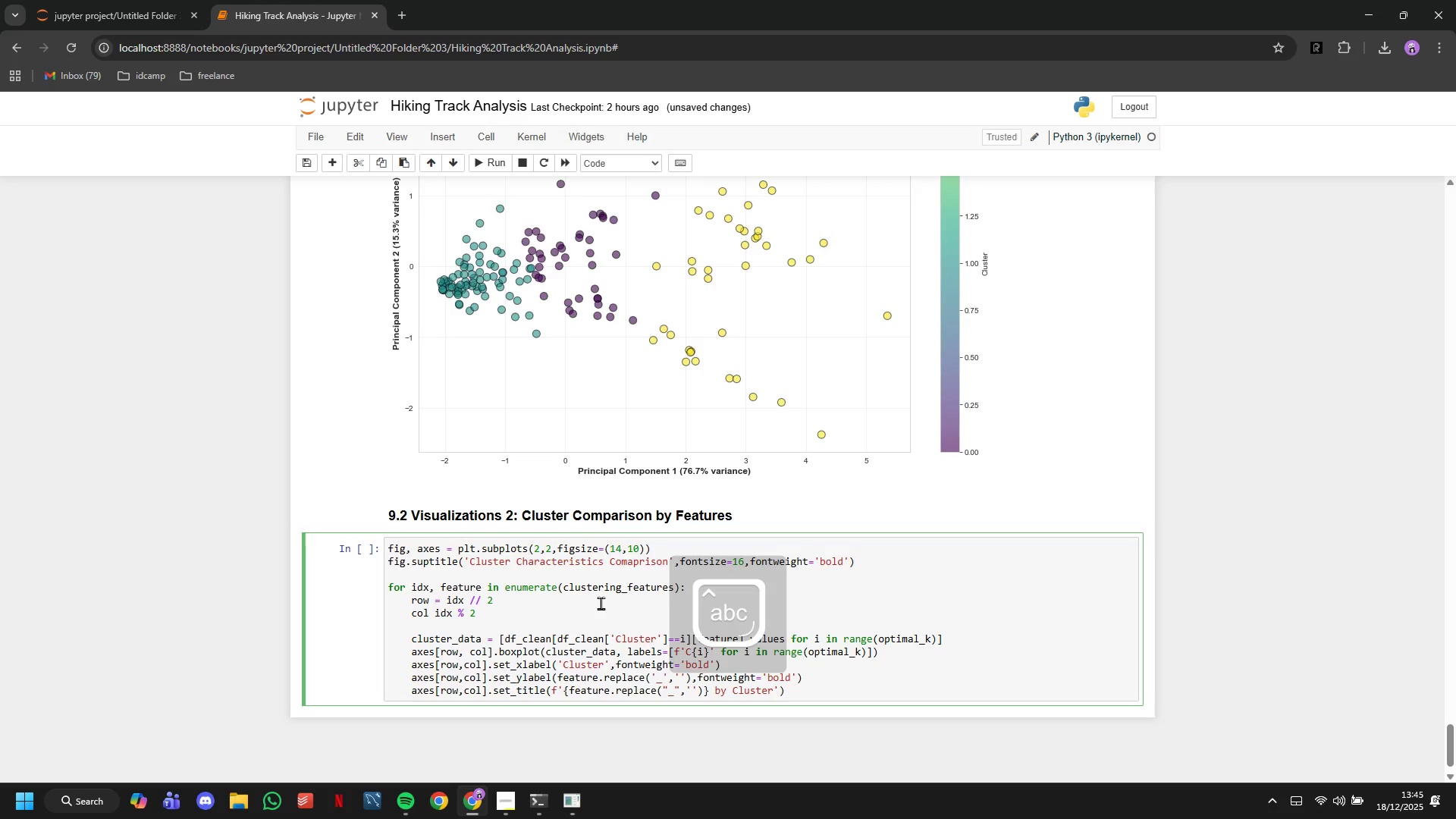 
key(ArrowRight)
 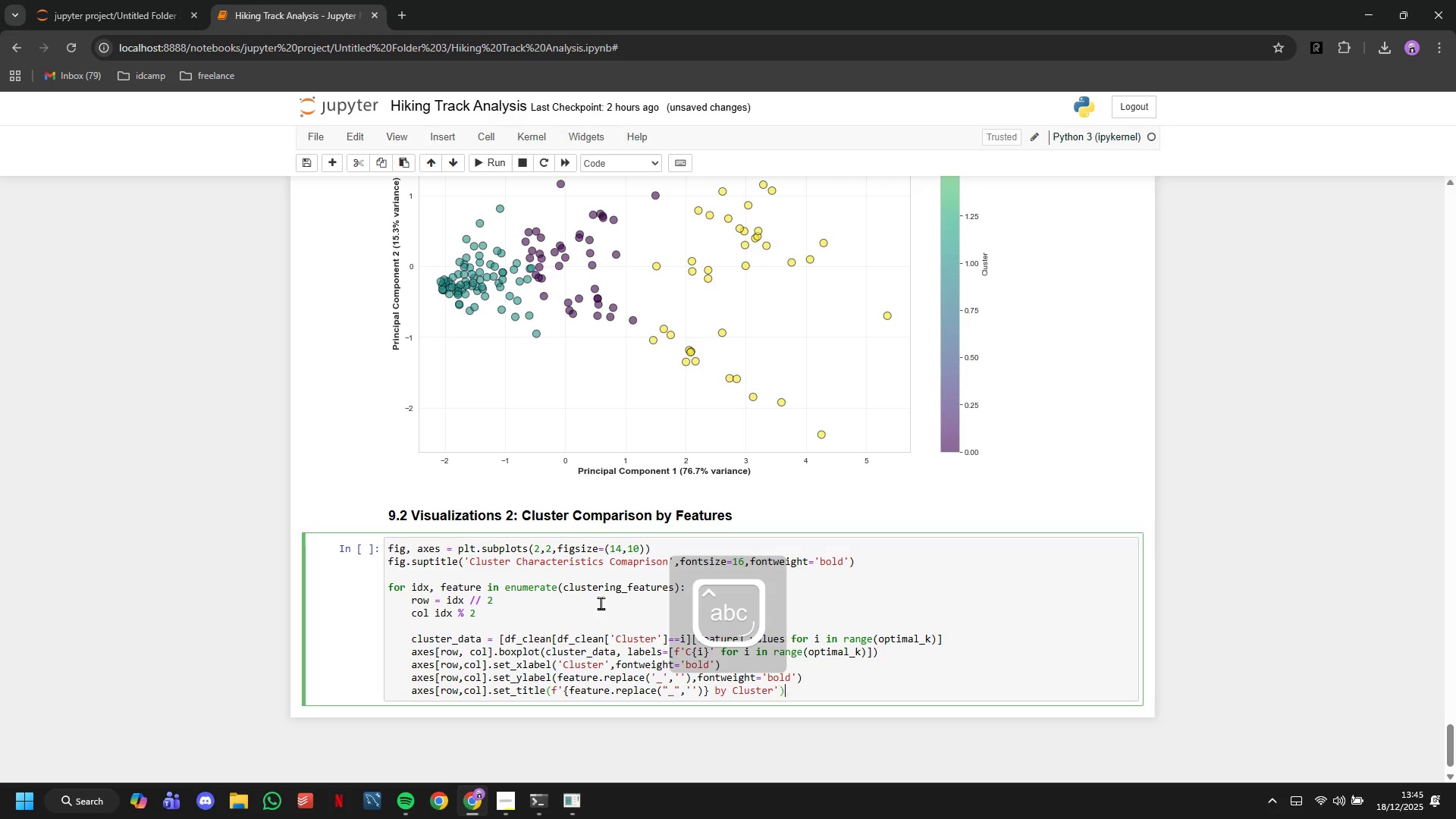 
key(ArrowRight)
 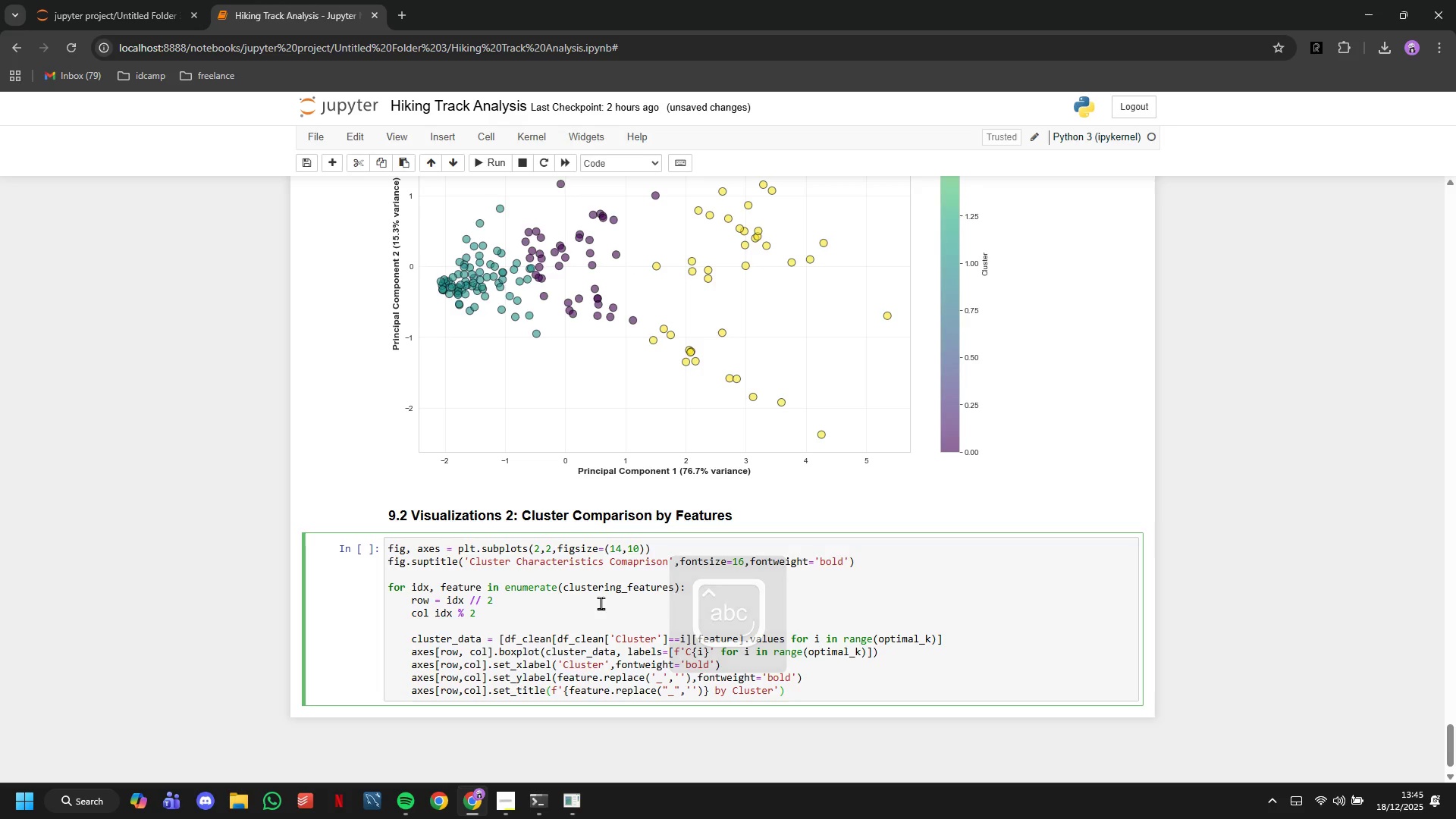 
key(Enter)
 